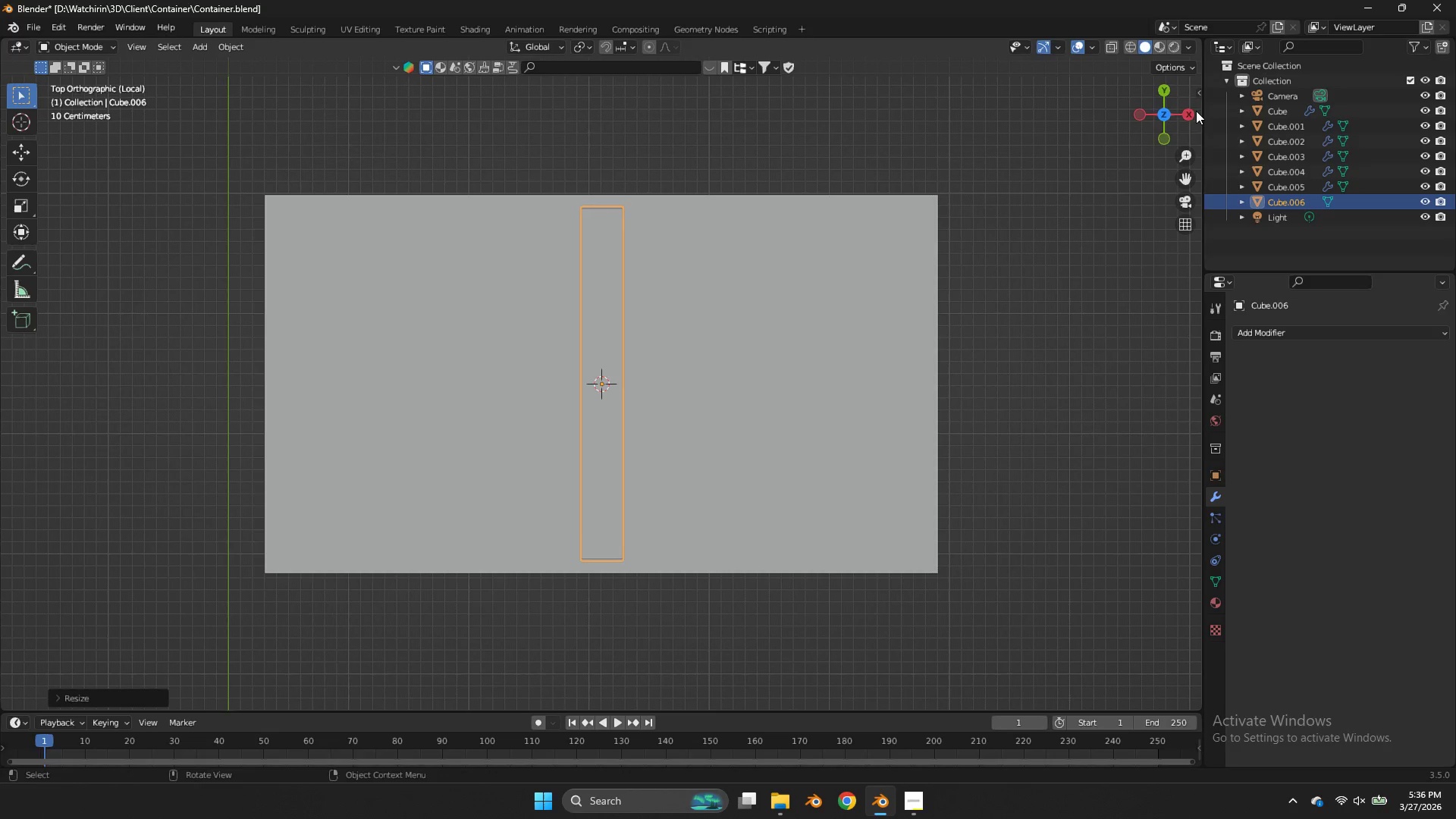 
left_click_drag(start_coordinate=[1194, 111], to_coordinate=[1208, 88])
 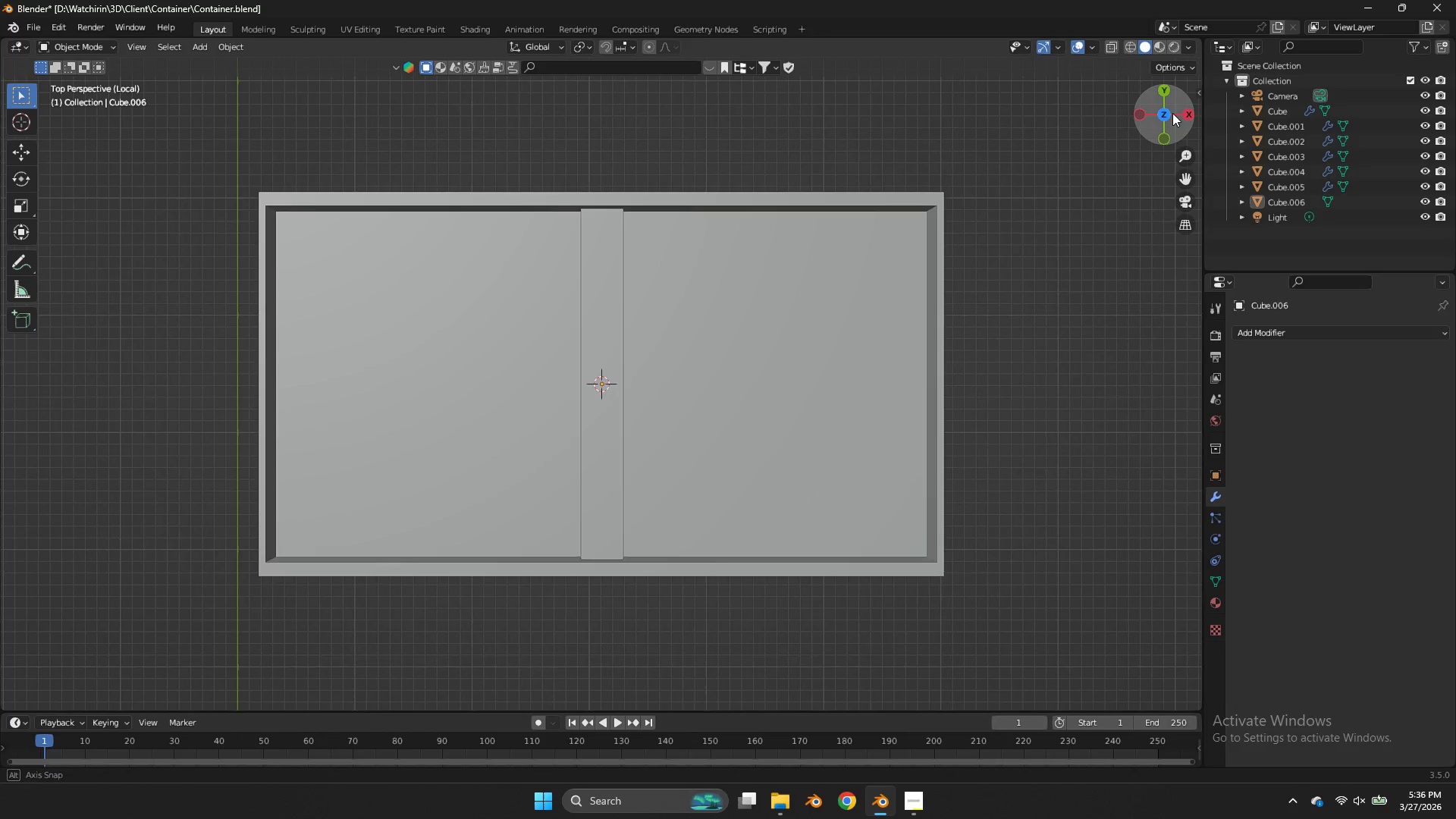 
left_click_drag(start_coordinate=[1166, 116], to_coordinate=[134, 641])
 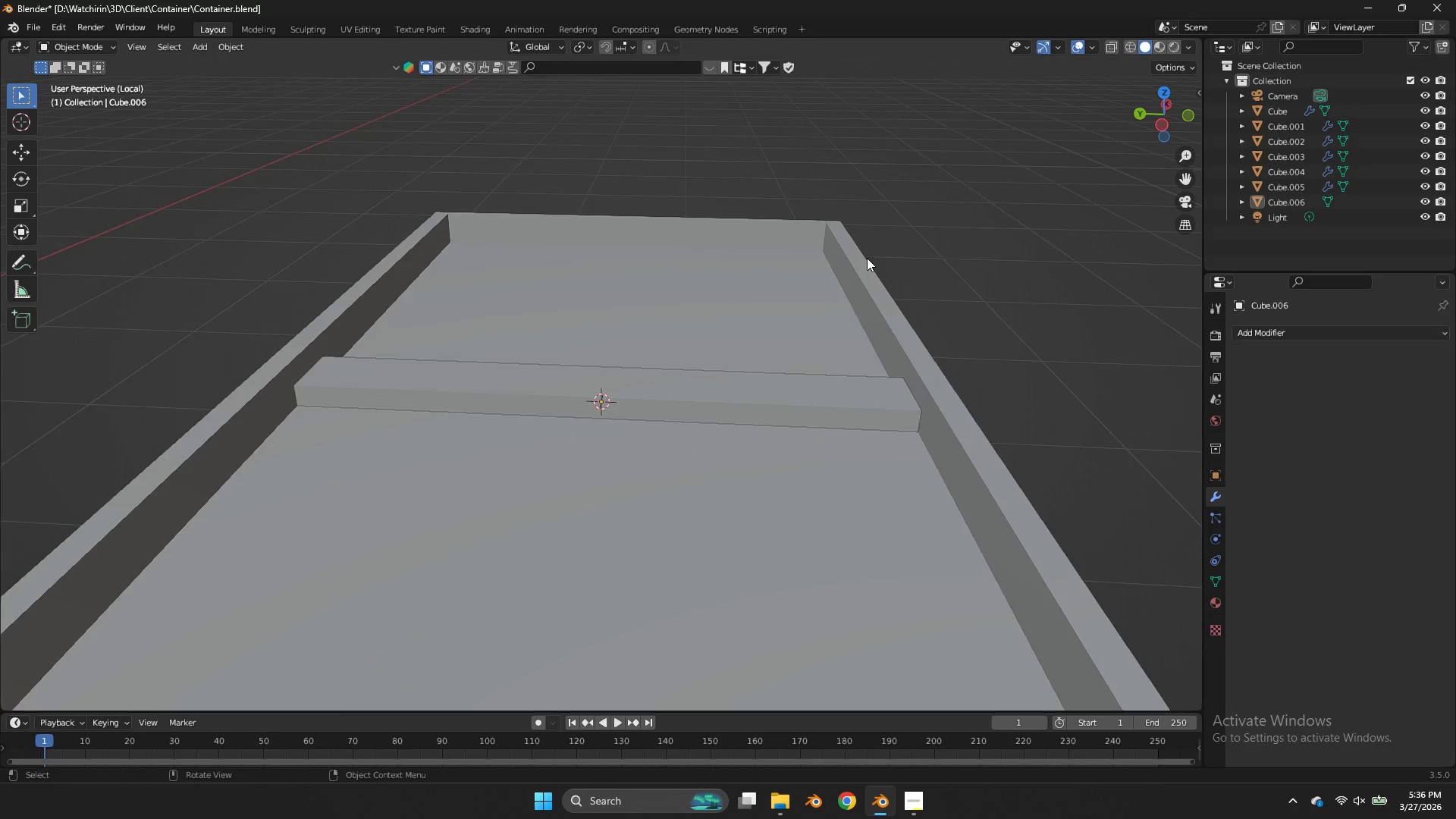 
key(Tab)
 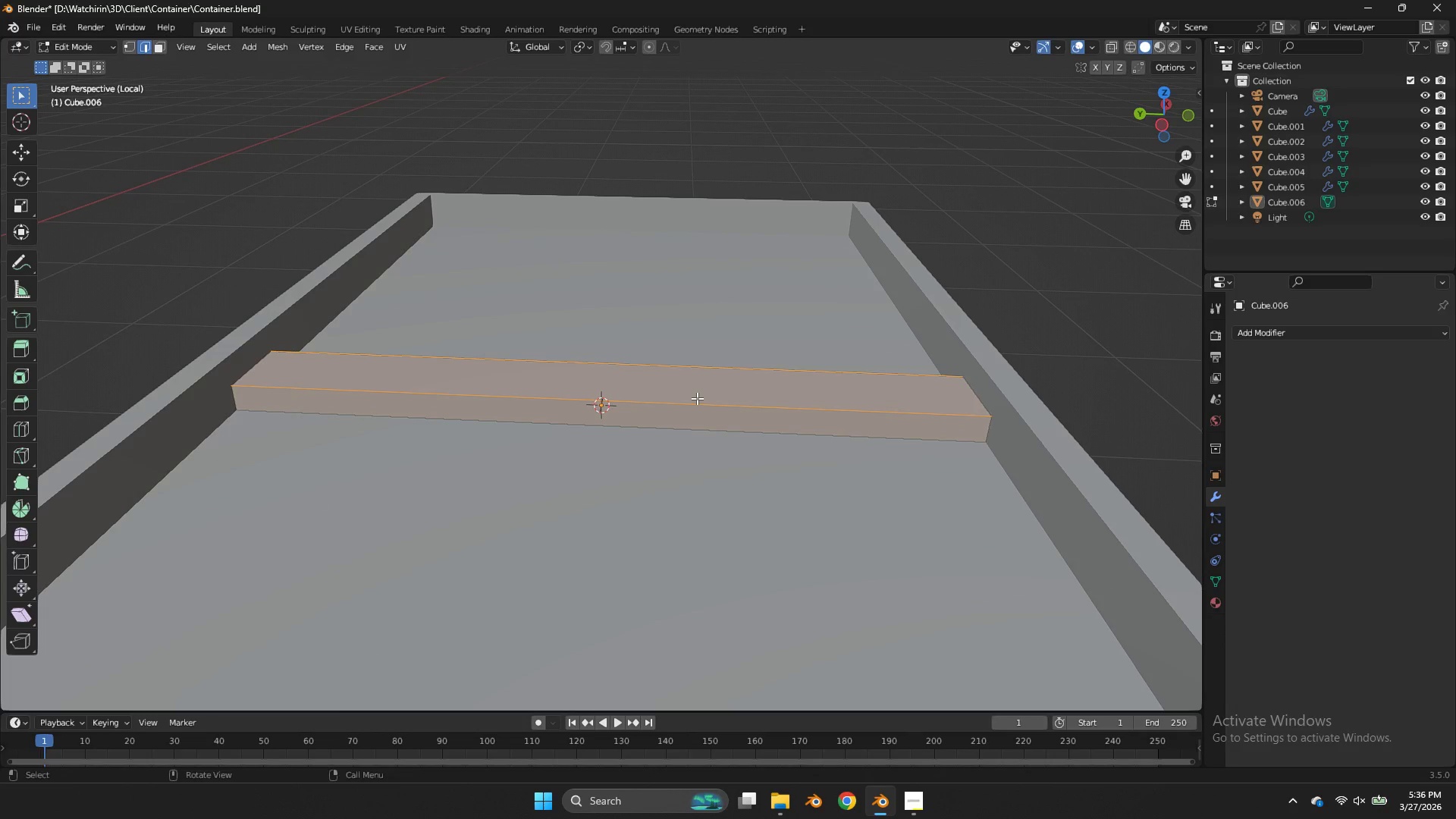 
scroll: coordinate [823, 279], scroll_direction: up, amount: 4.0
 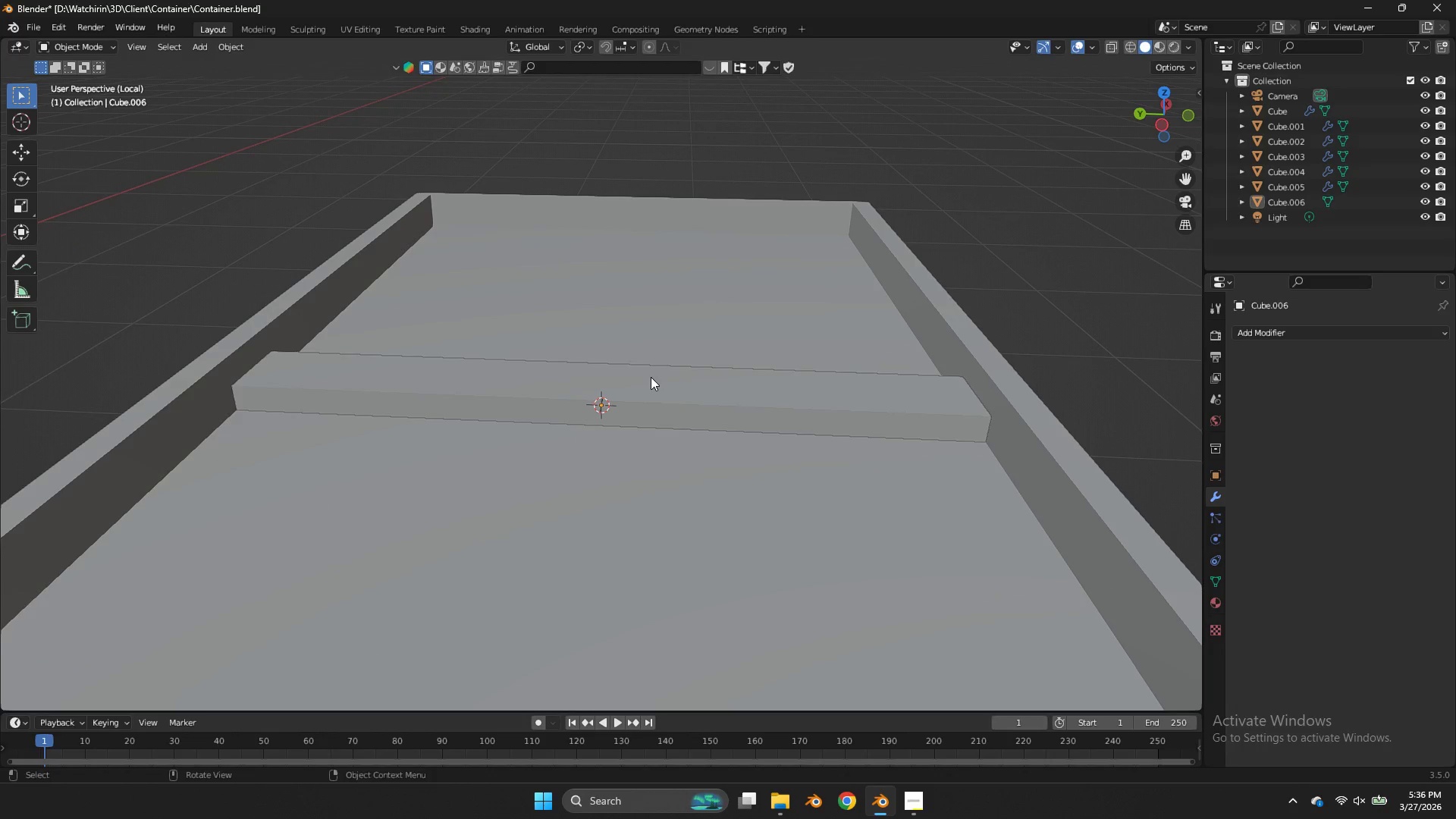 
key(G)
 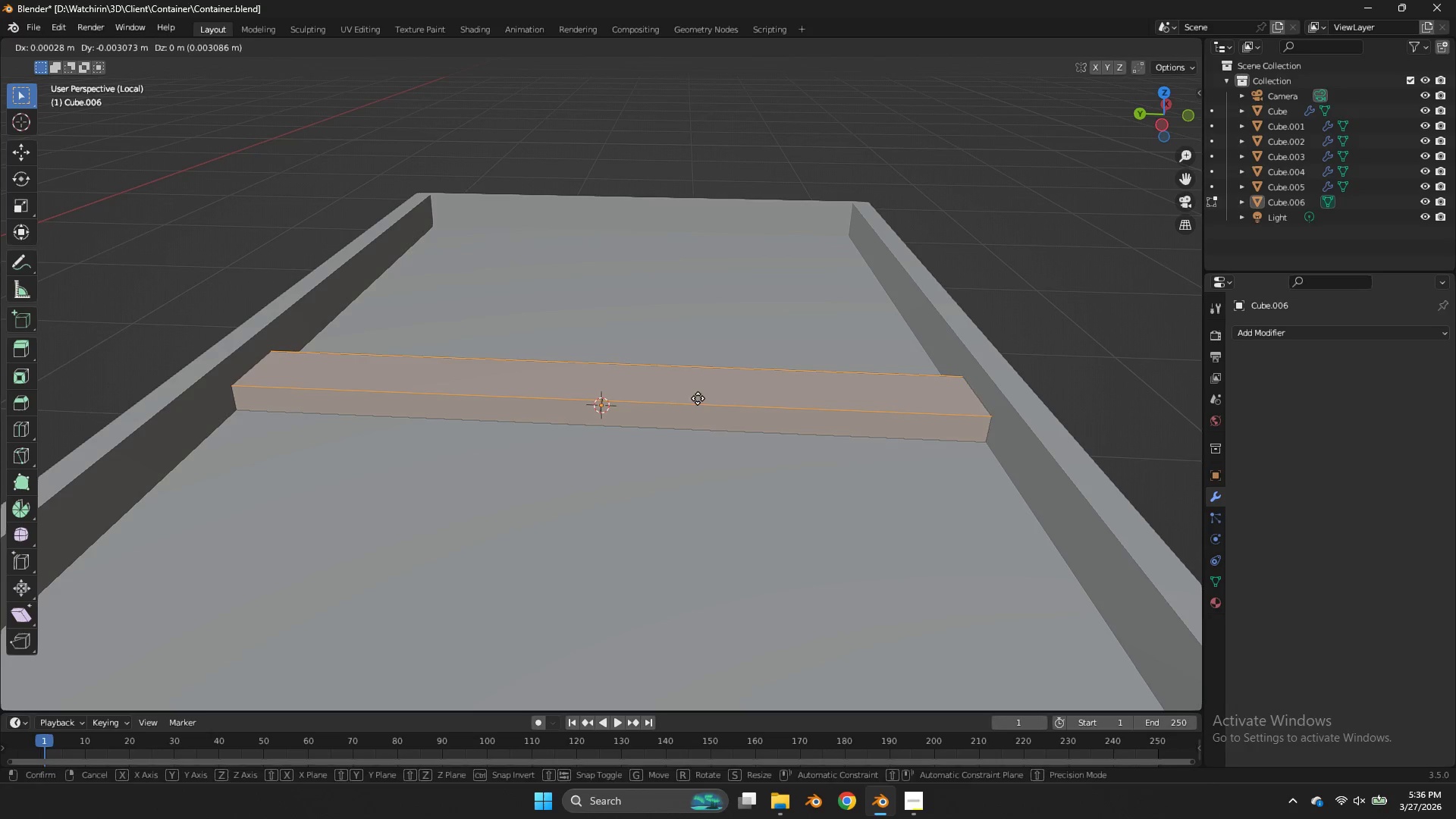 
right_click([698, 398])
 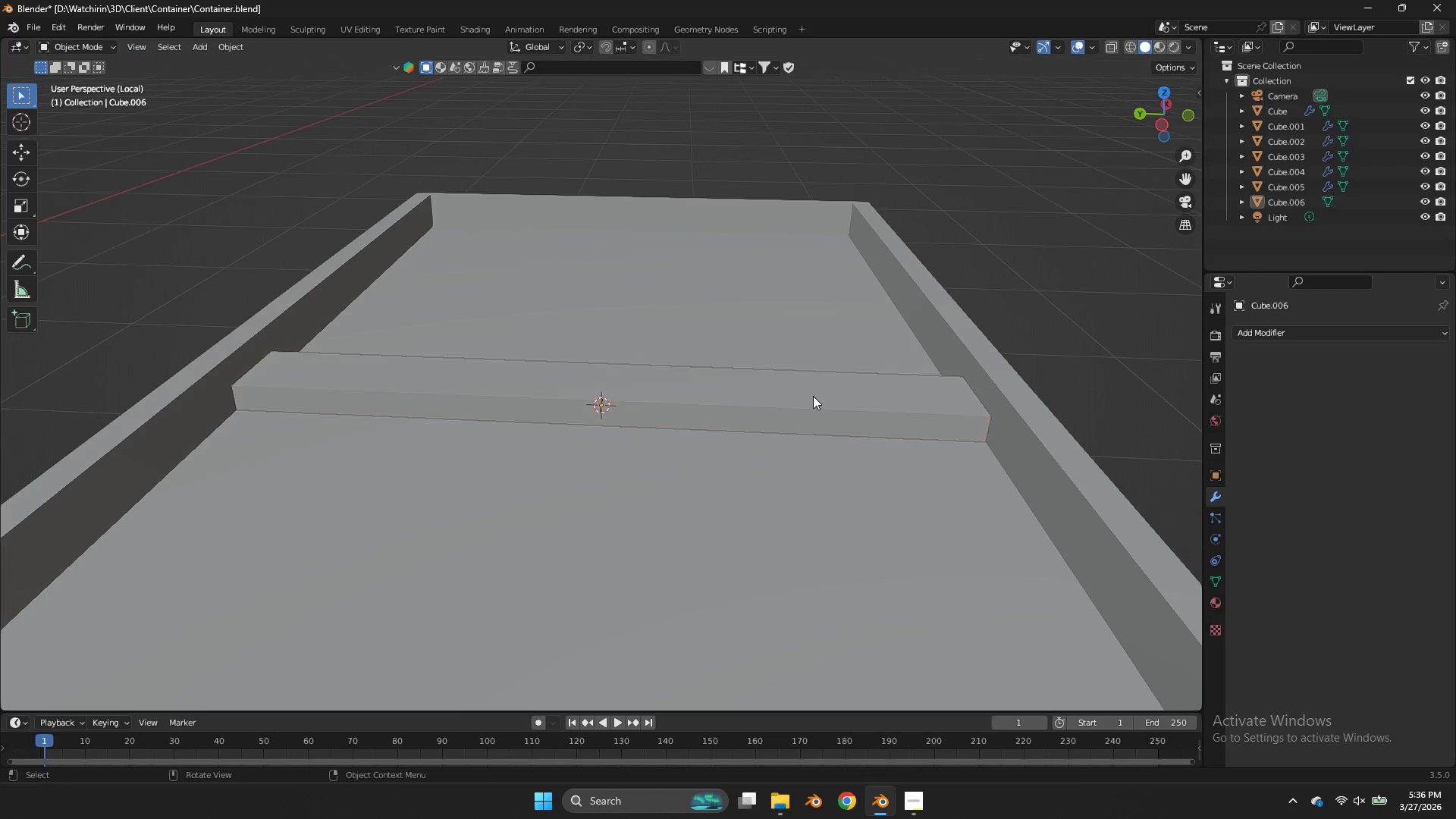 
key(Tab)
 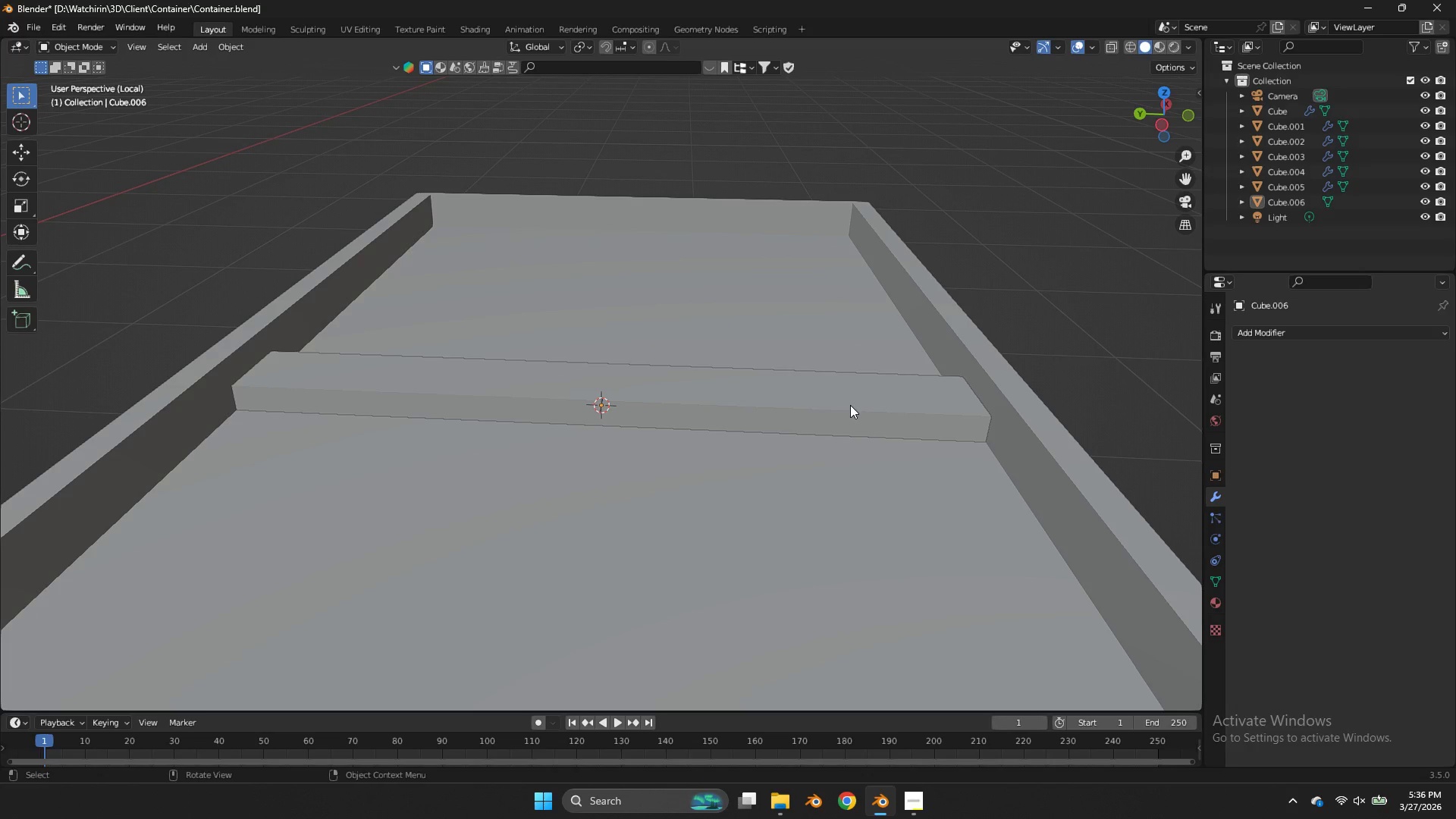 
left_click([850, 406])
 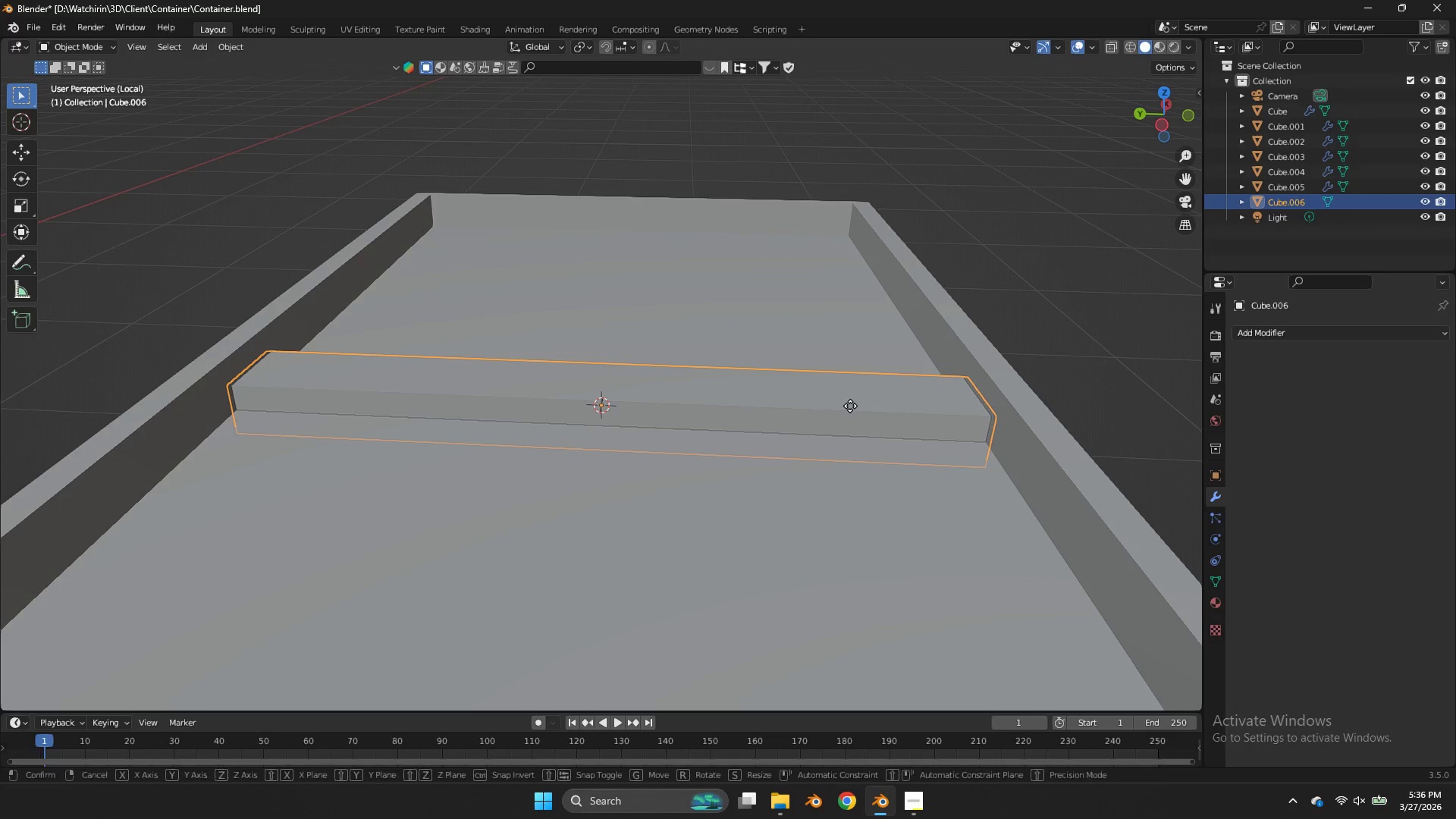 
type(gz)
 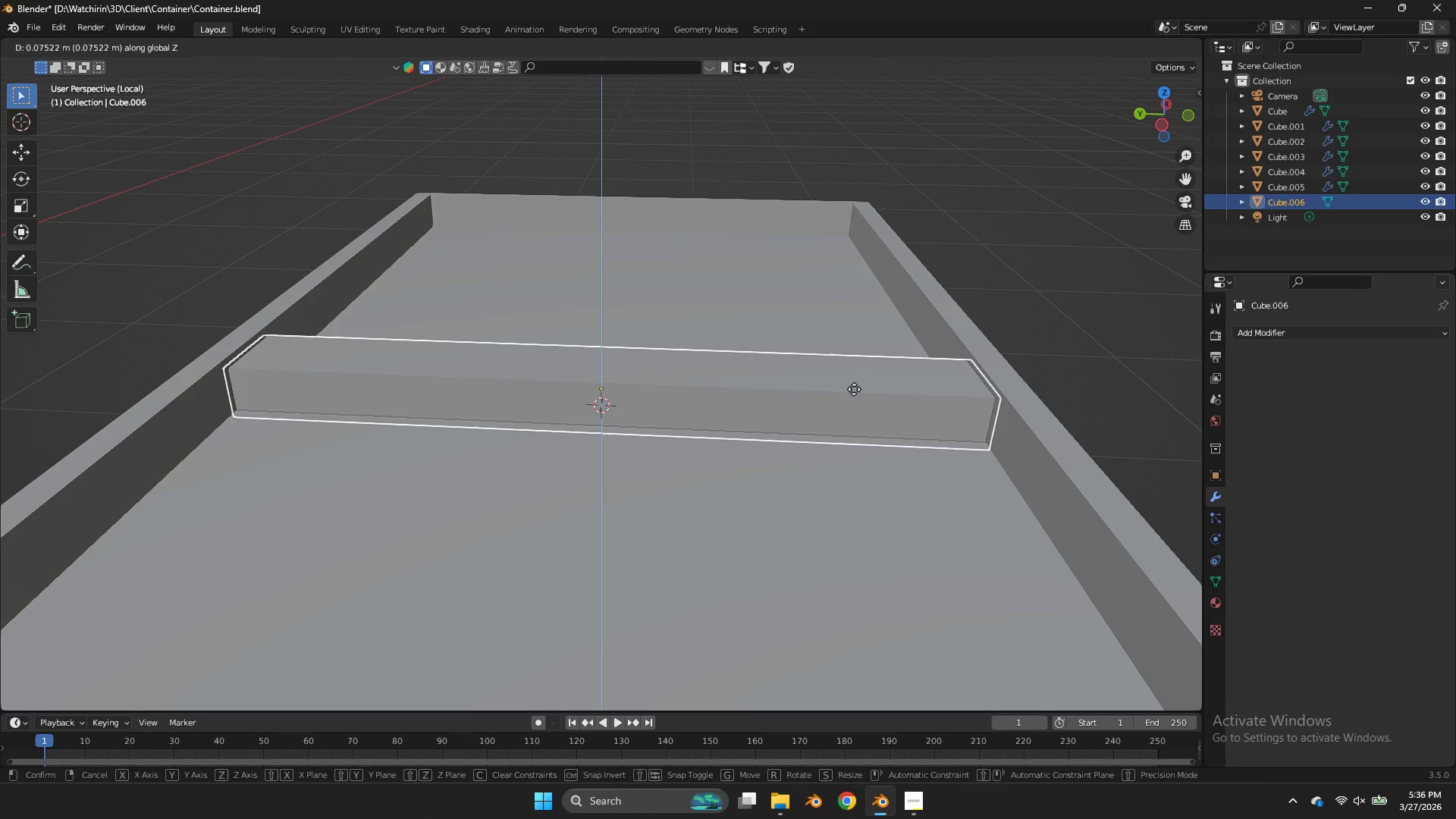 
left_click([854, 387])
 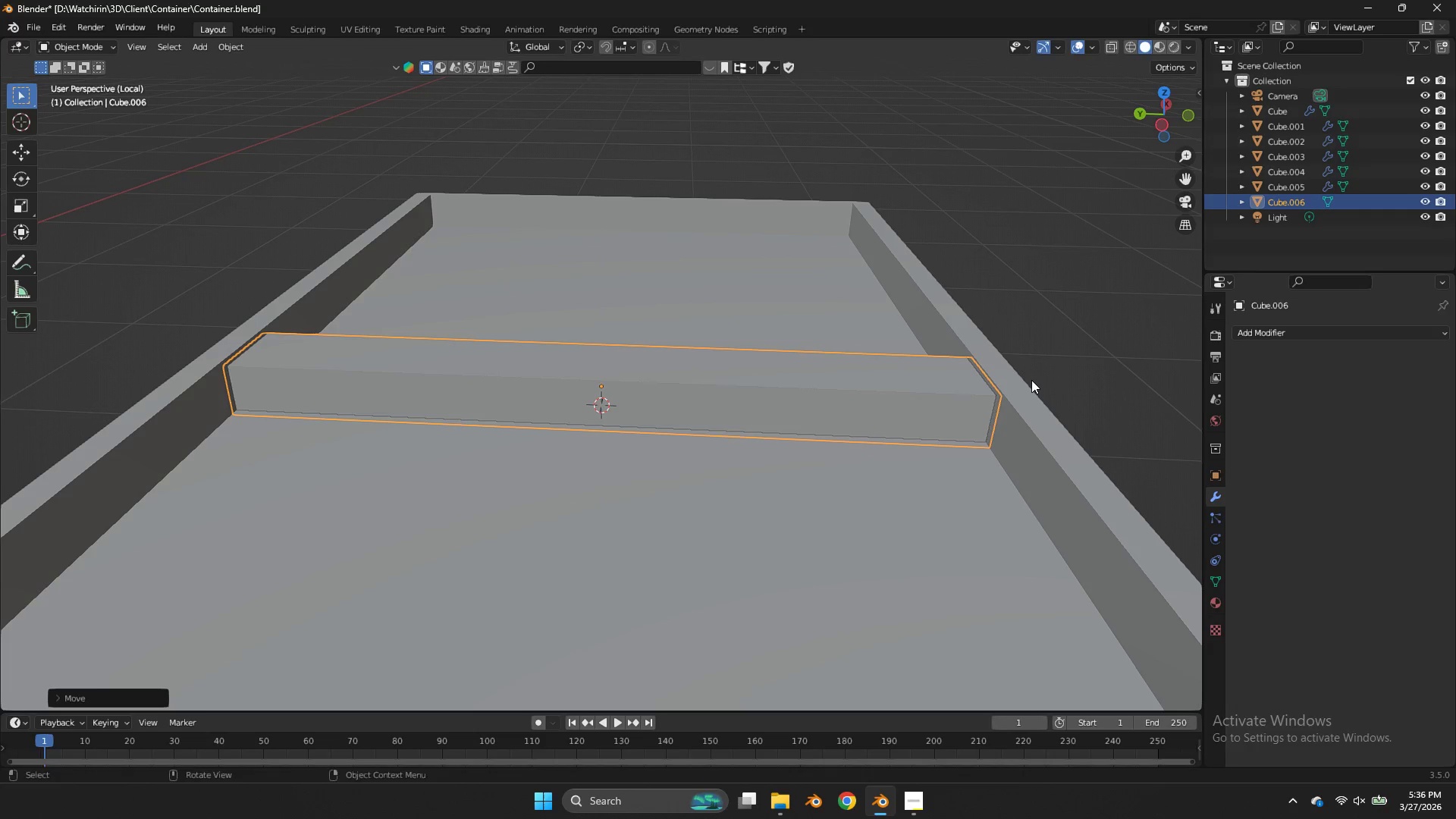 
type(sy)
 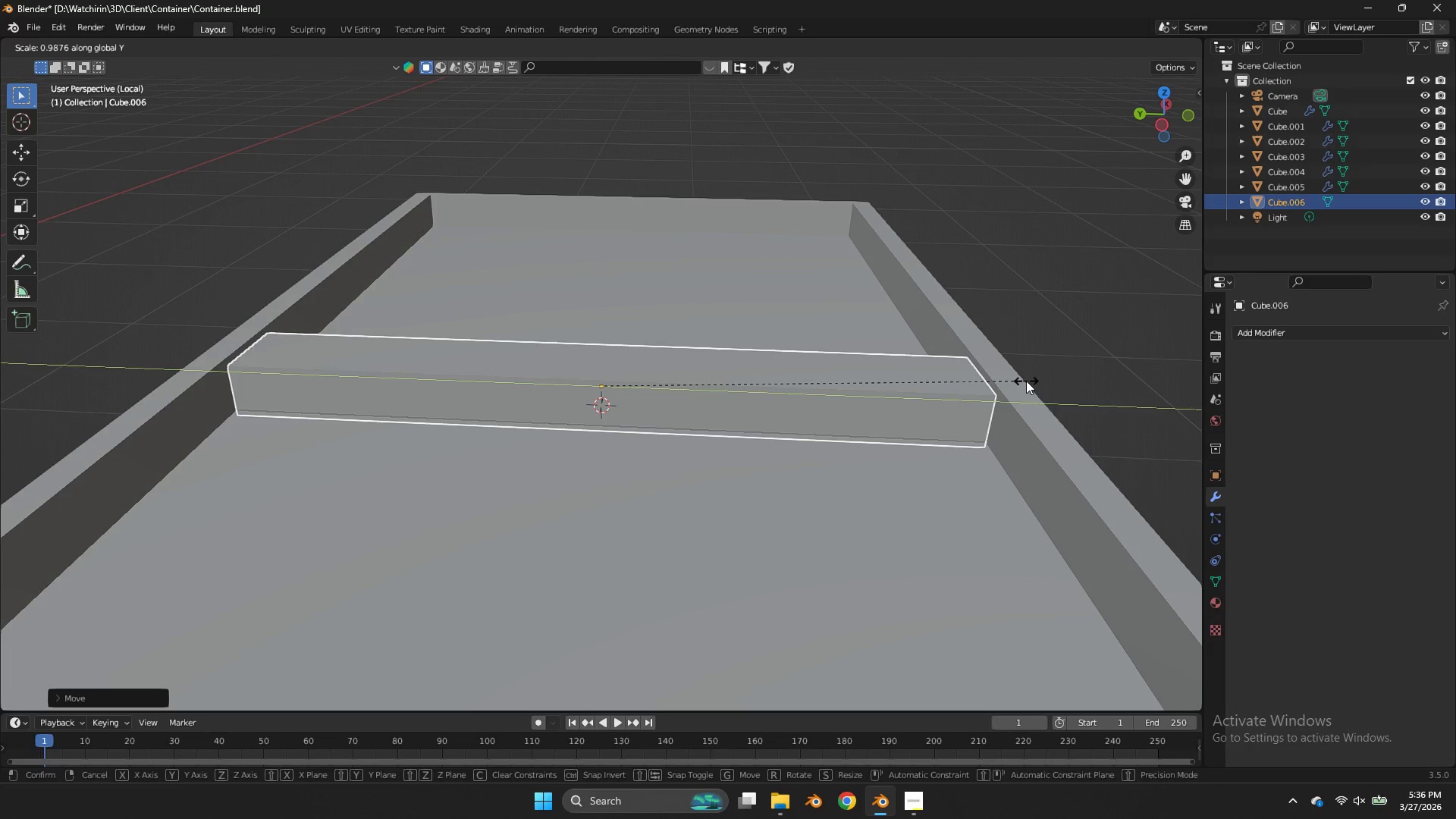 
hold_key(key=ShiftLeft, duration=0.48)
left_click([1026, 381])
 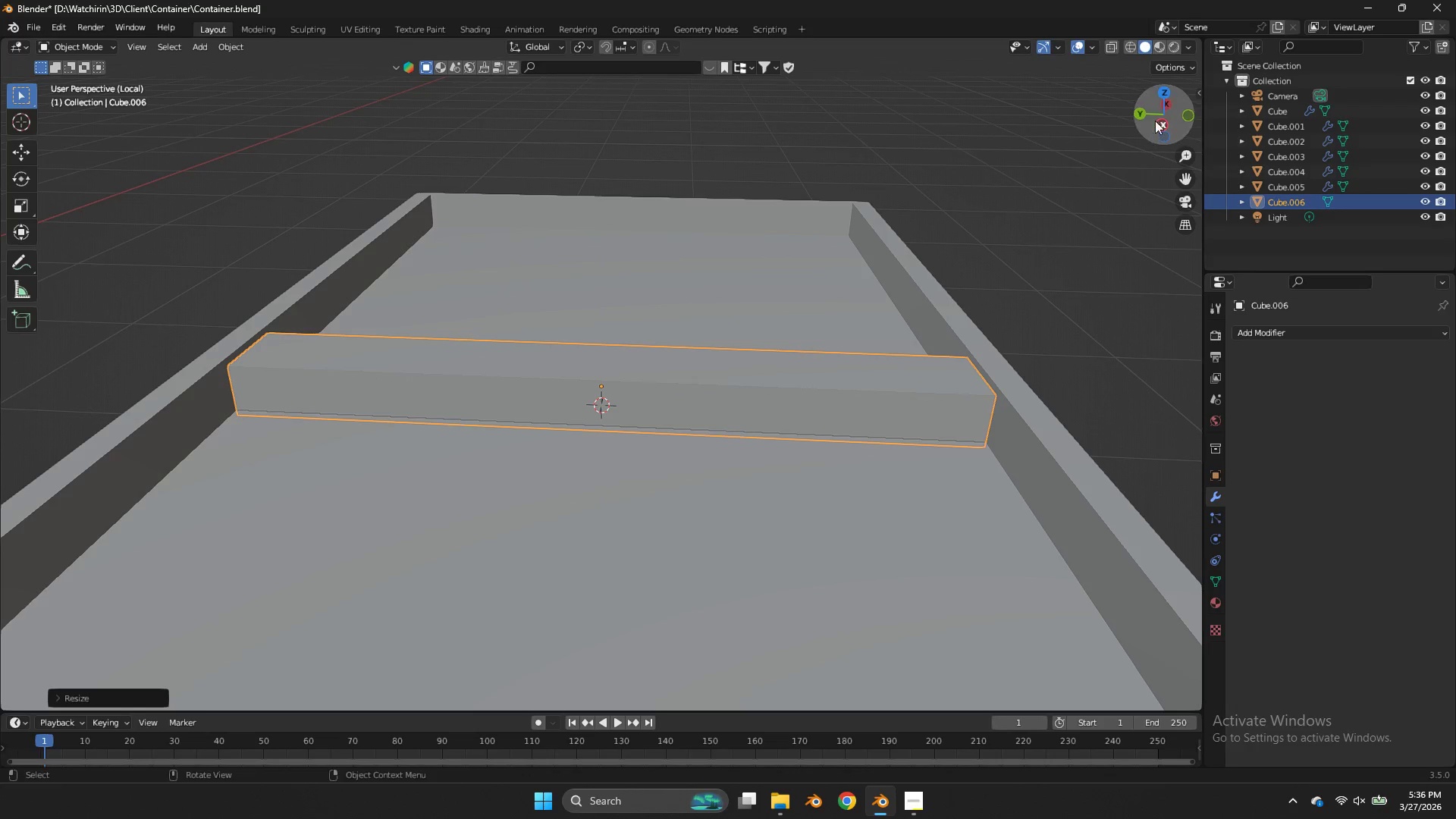 
left_click_drag(start_coordinate=[1156, 120], to_coordinate=[20, 95])
 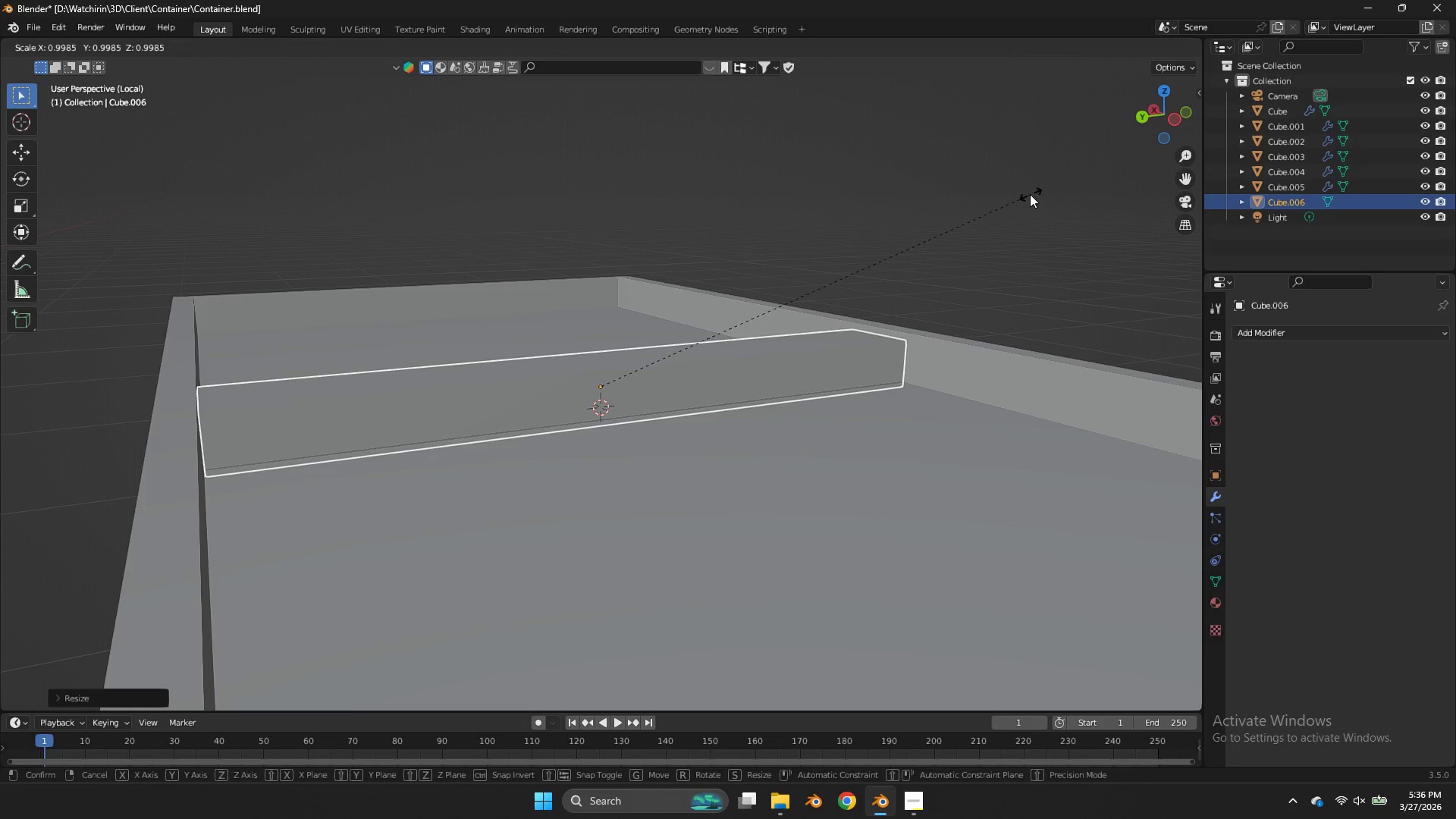 
type(sz)
 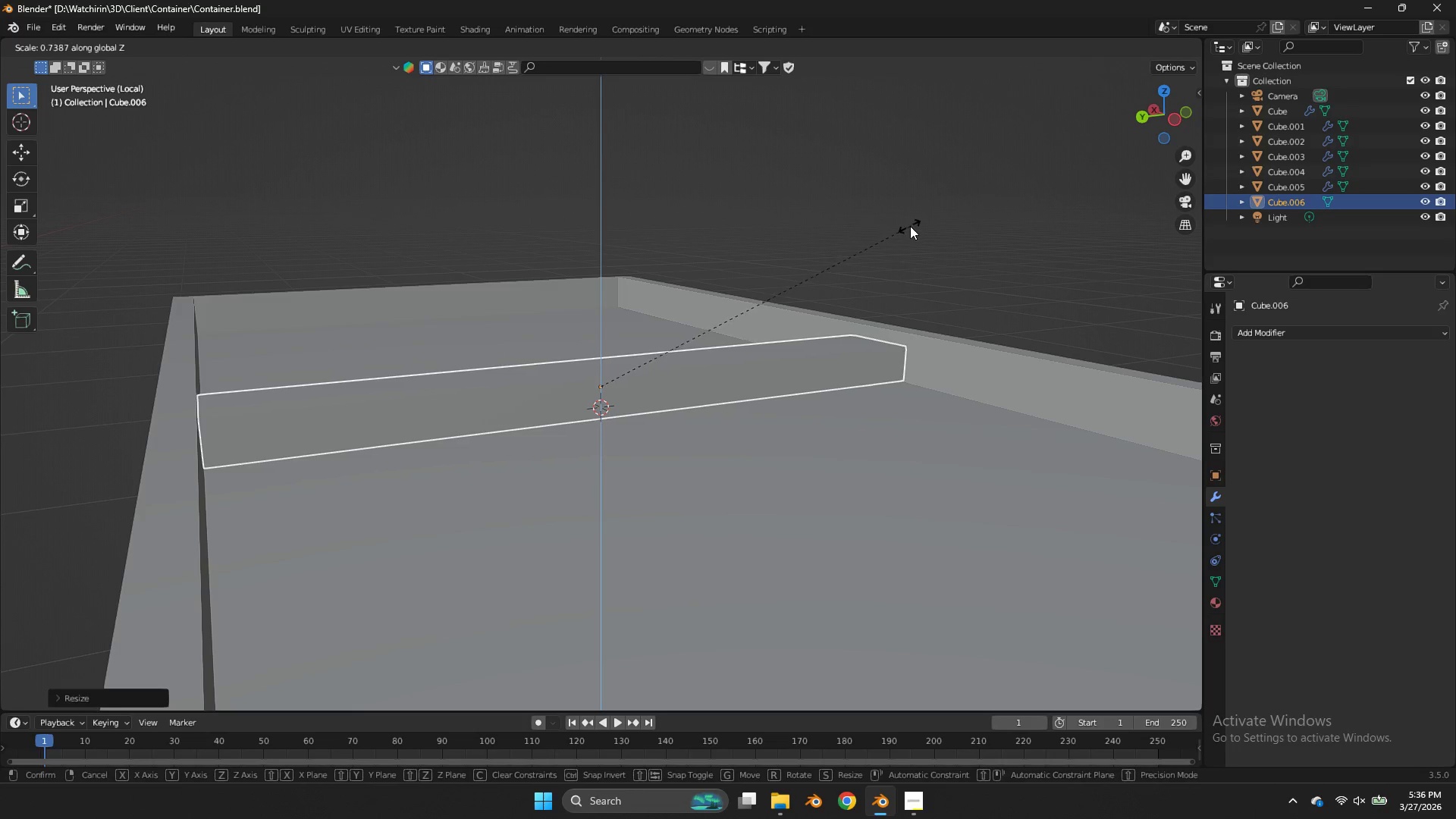 
left_click([909, 226])
 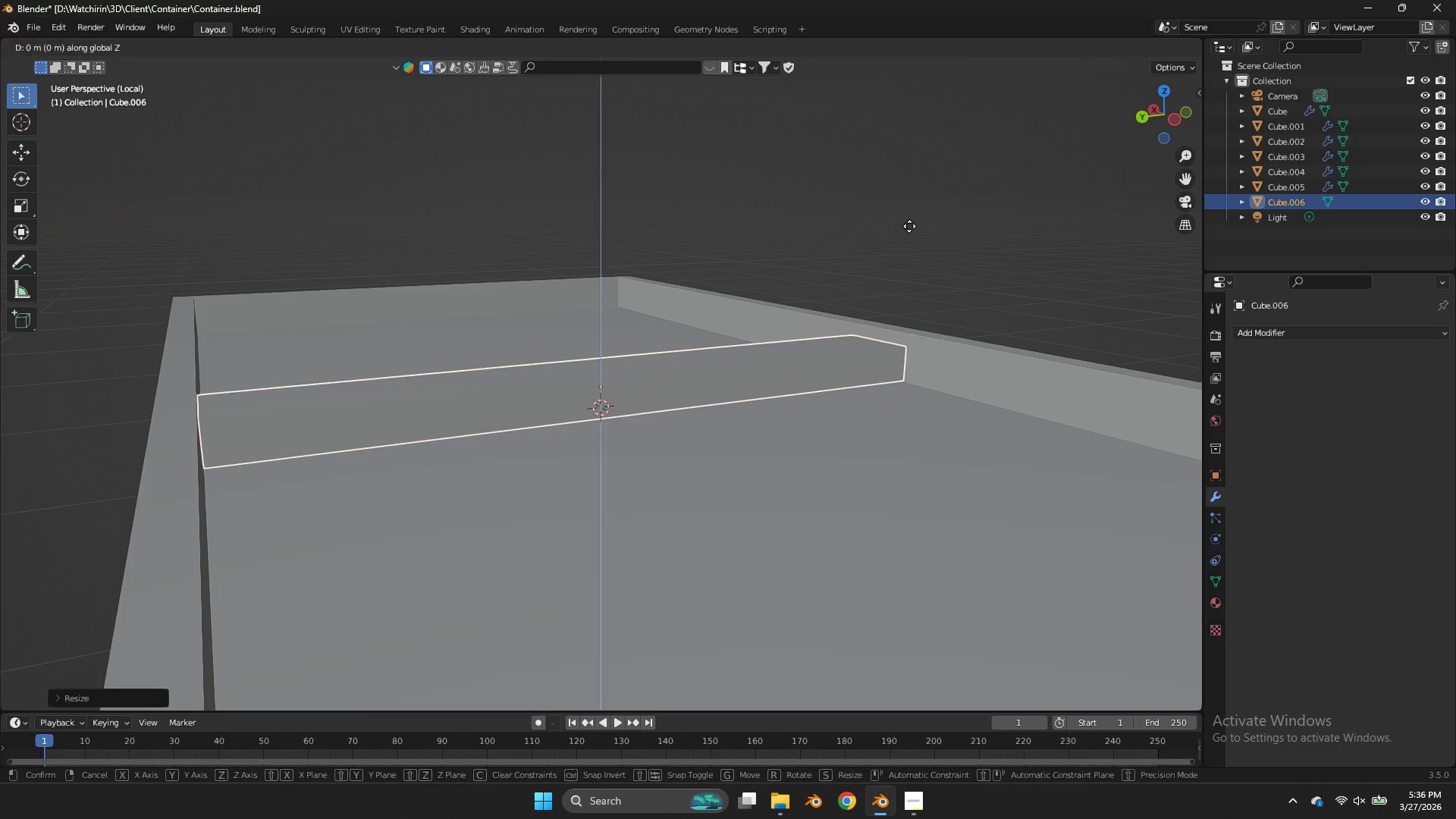 
type(gz)
 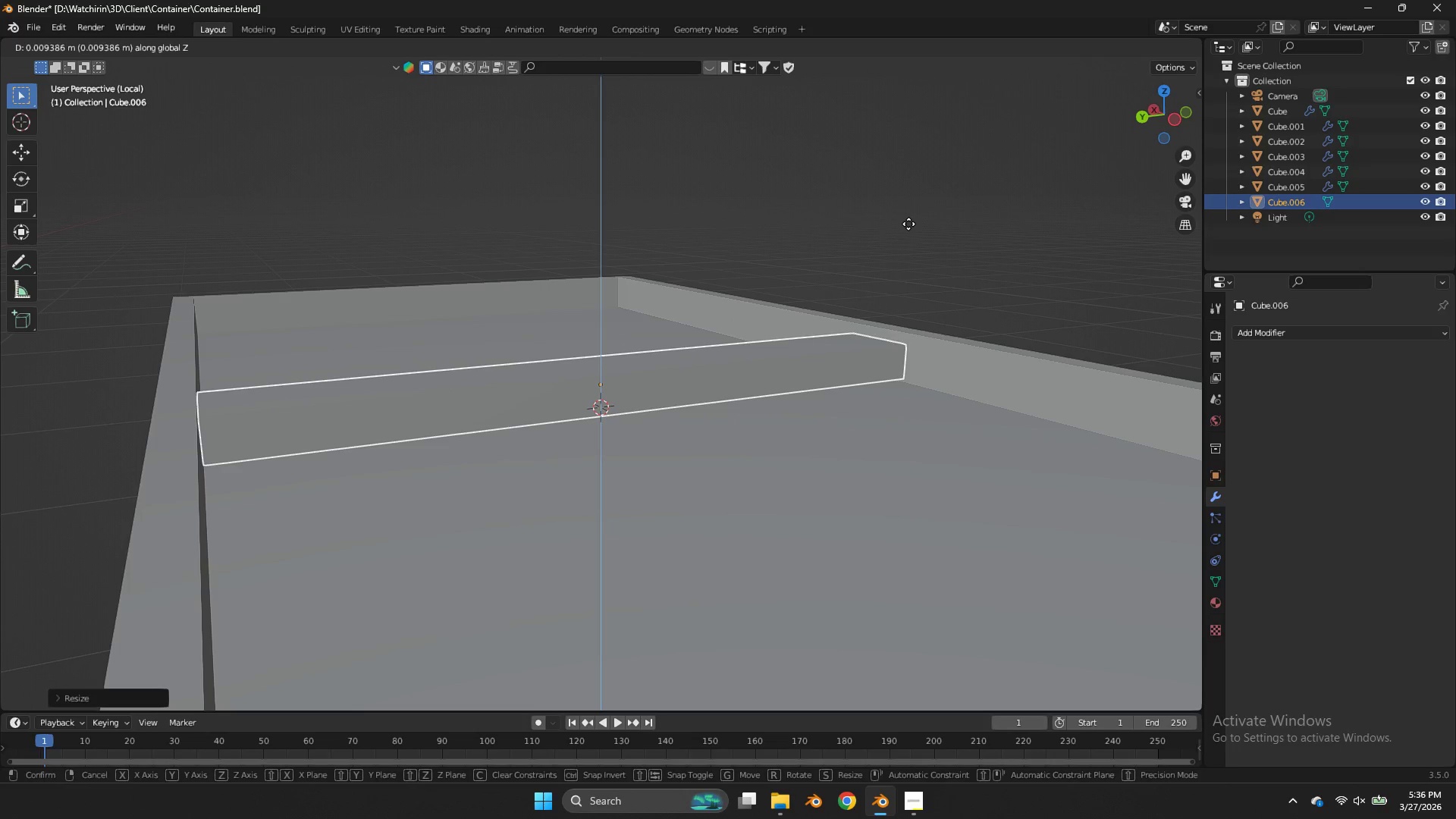 
left_click([906, 219])
 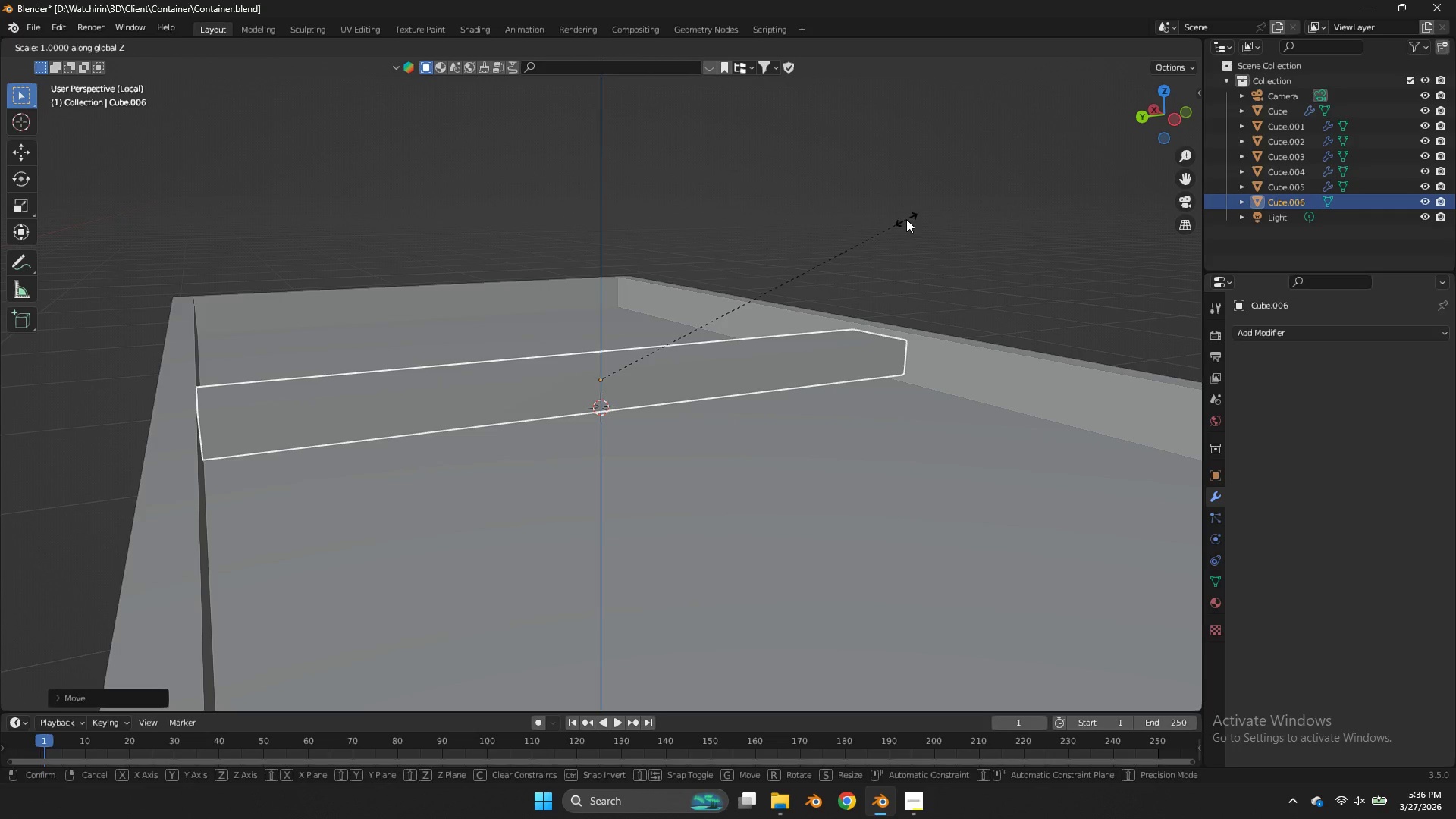 
type(sz)
 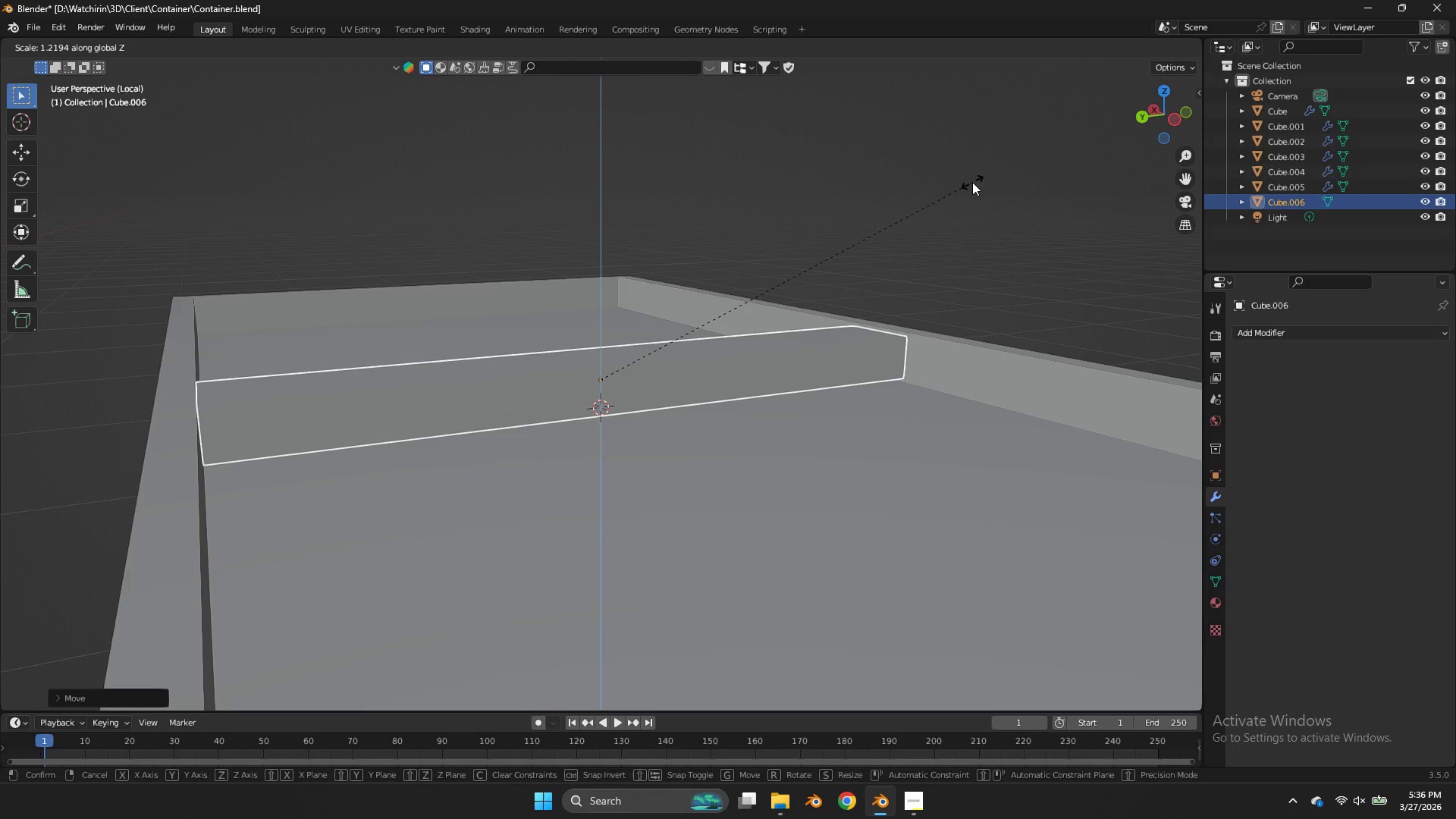 
left_click([974, 180])
 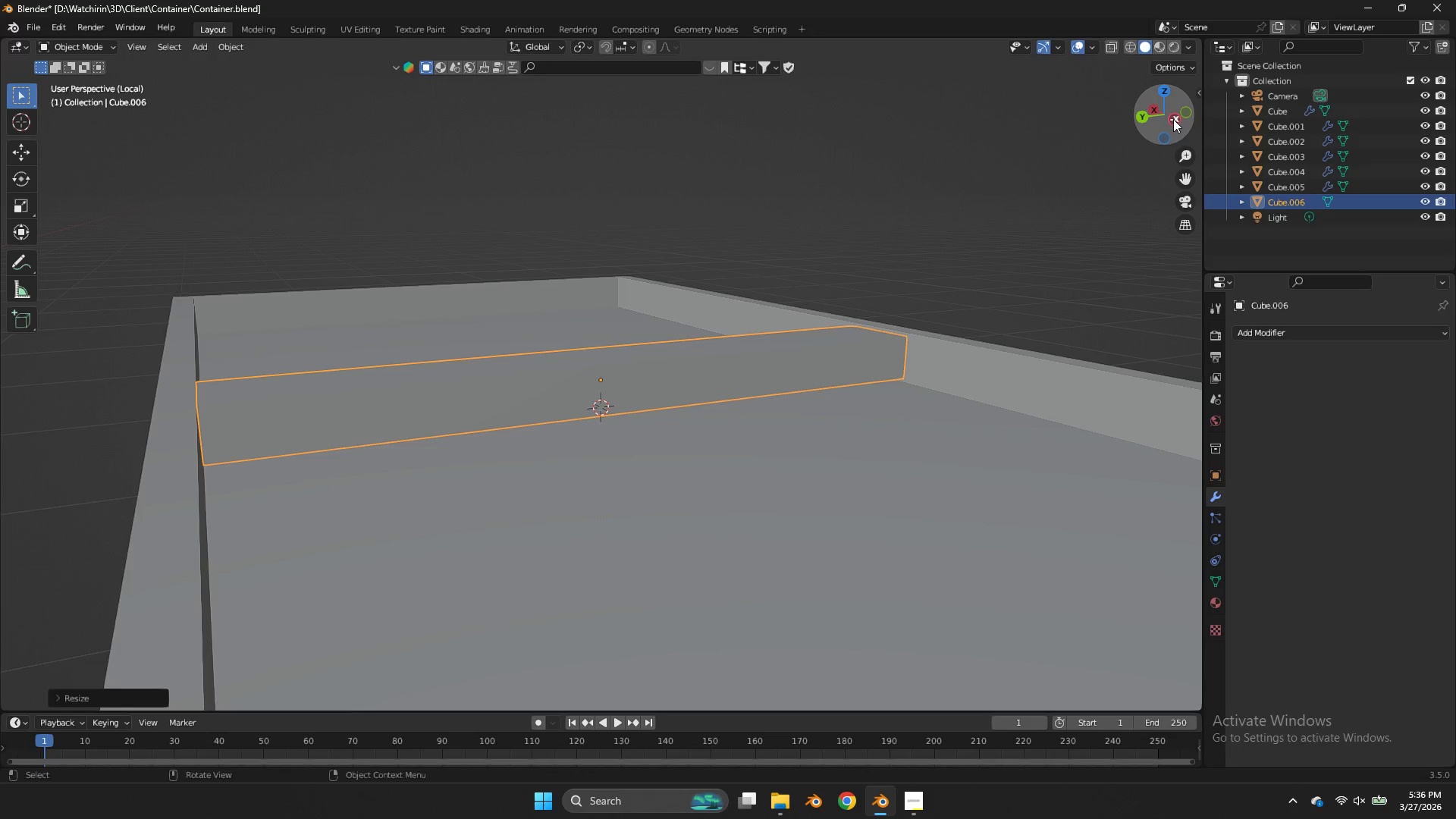 
left_click([1173, 119])
 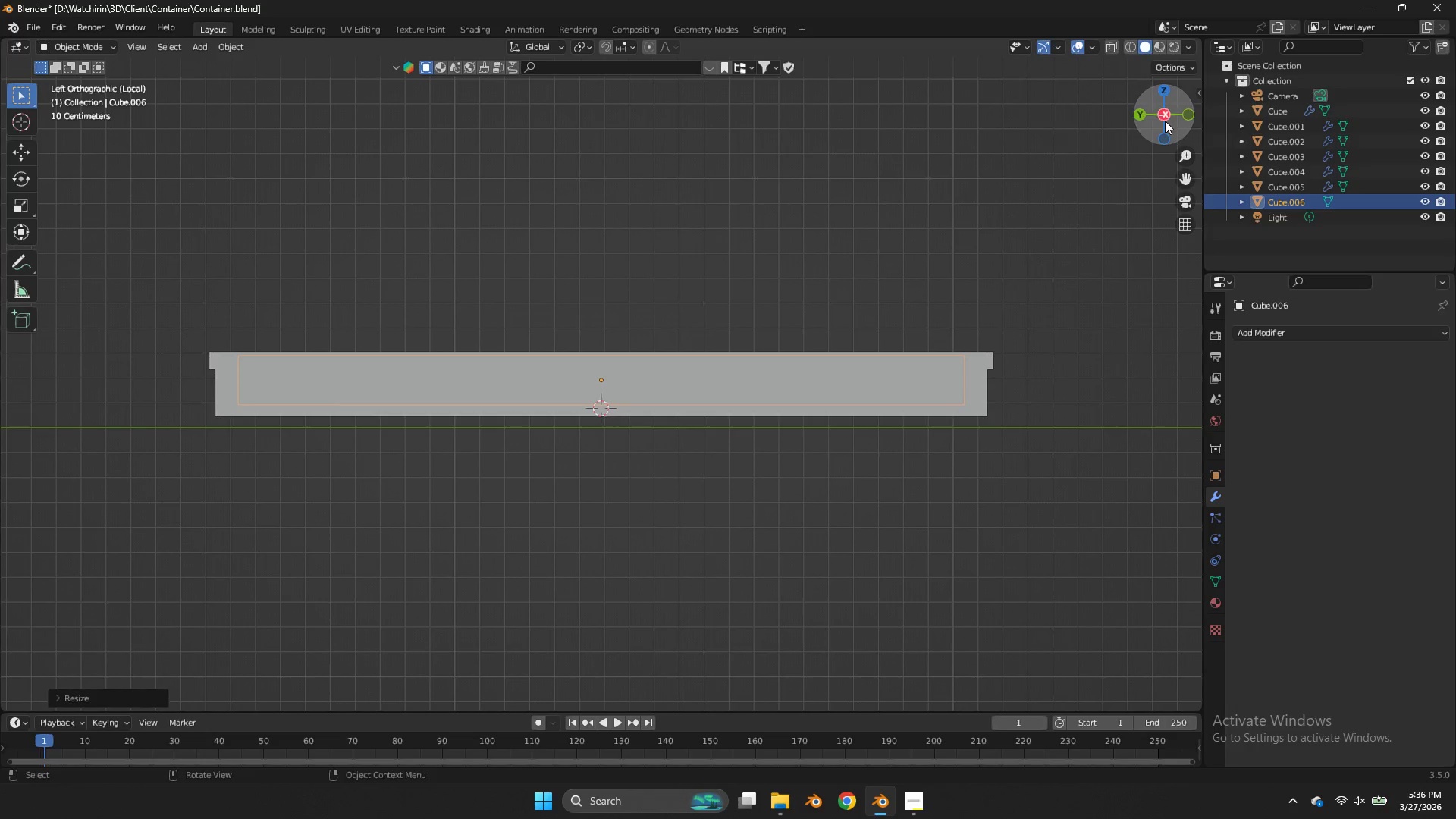 
type(zgz)
 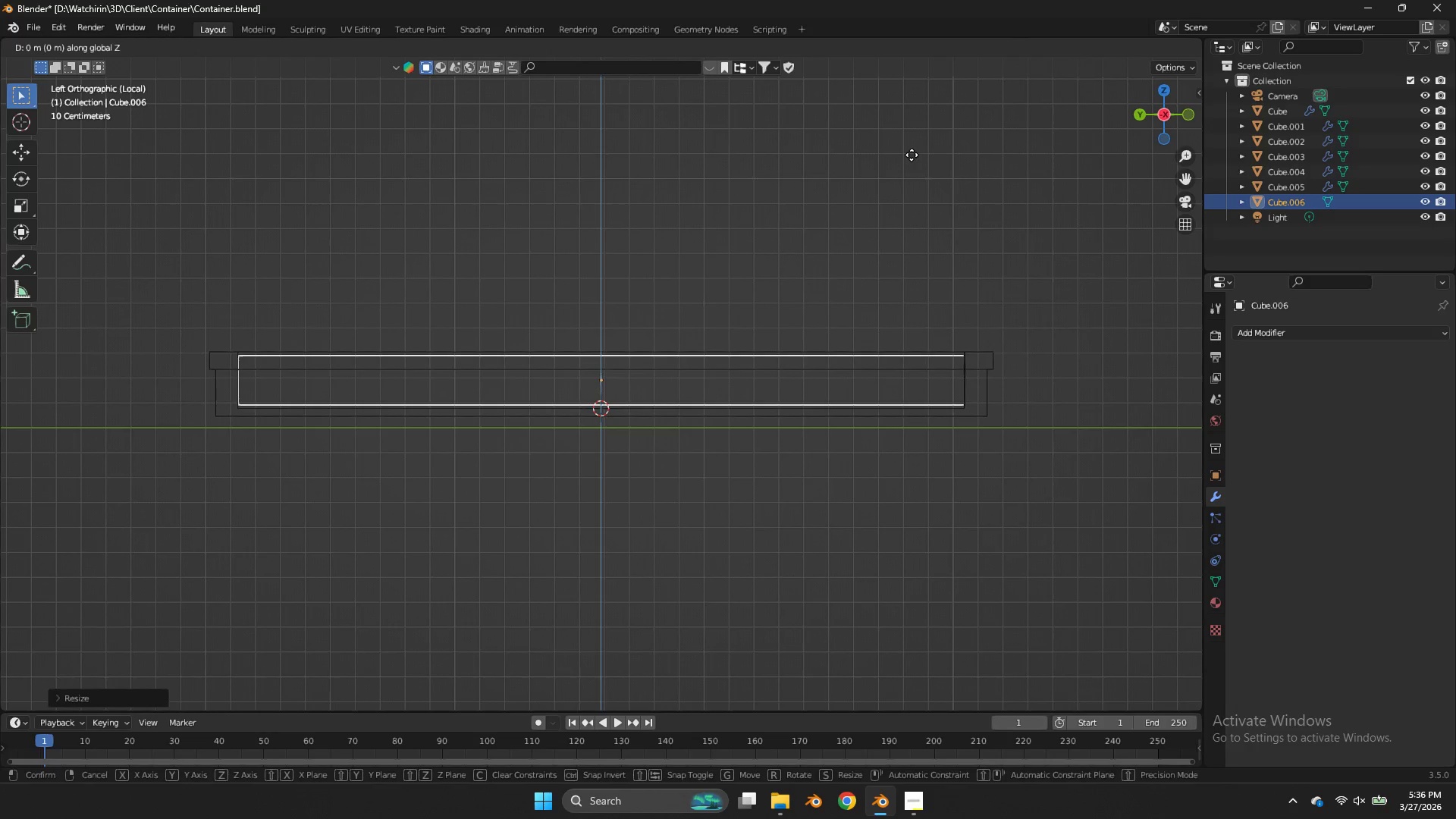 
hold_key(key=ShiftLeft, duration=1.09)
left_click([918, 129])
 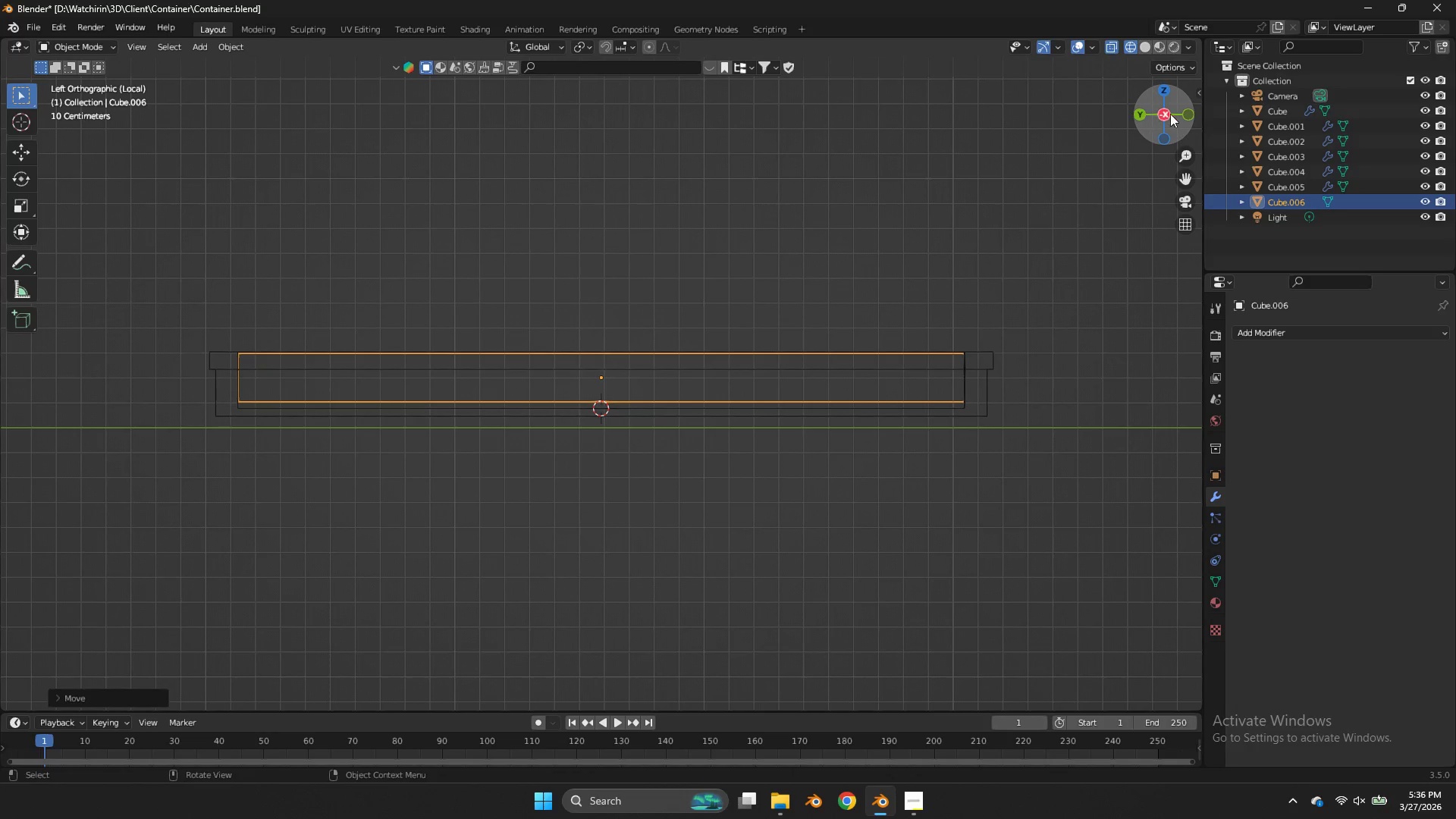 
left_click_drag(start_coordinate=[1170, 114], to_coordinate=[1025, 197])
 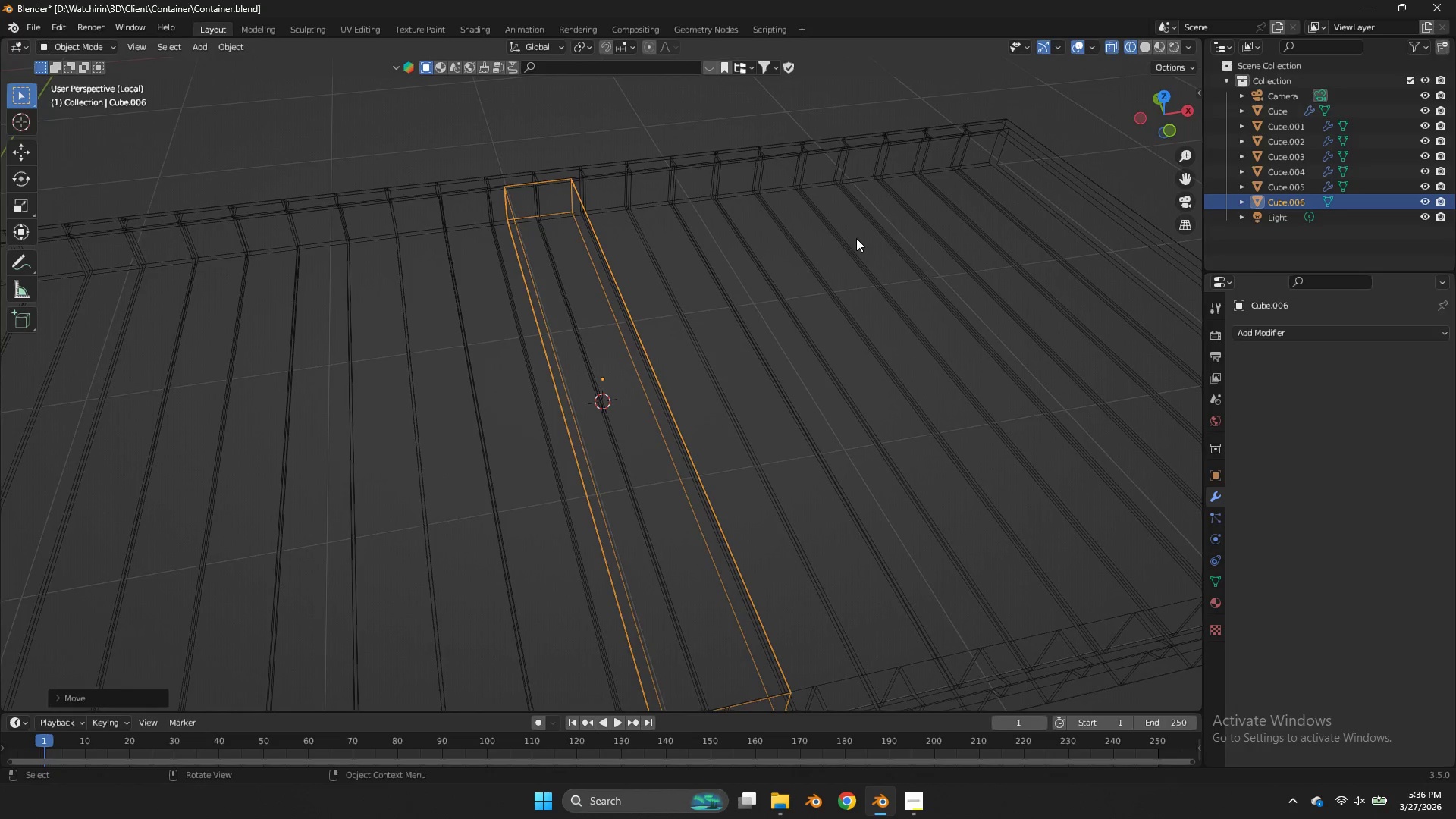 
key(Z)
 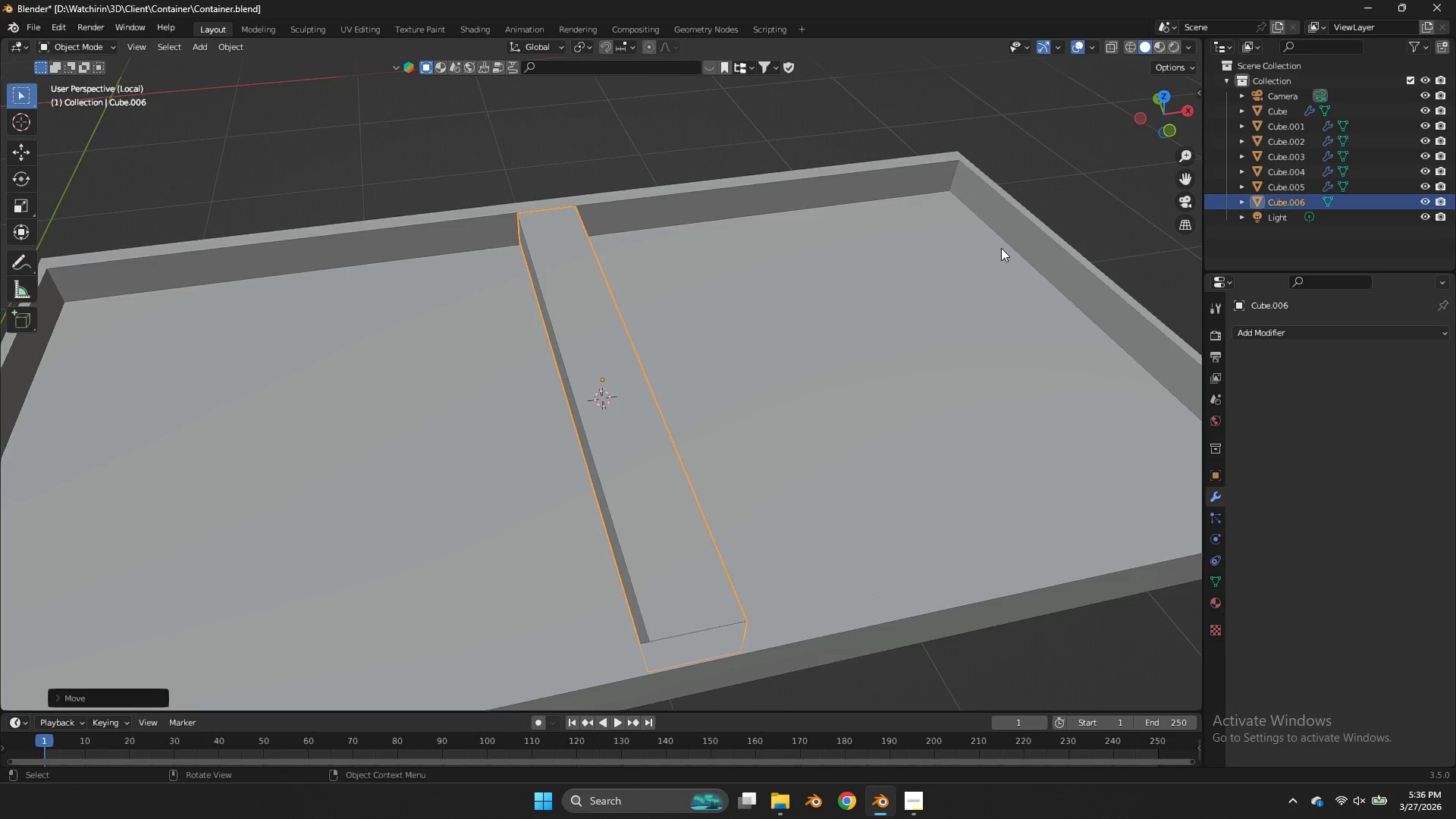 
scroll: coordinate [1000, 249], scroll_direction: down, amount: 3.0
 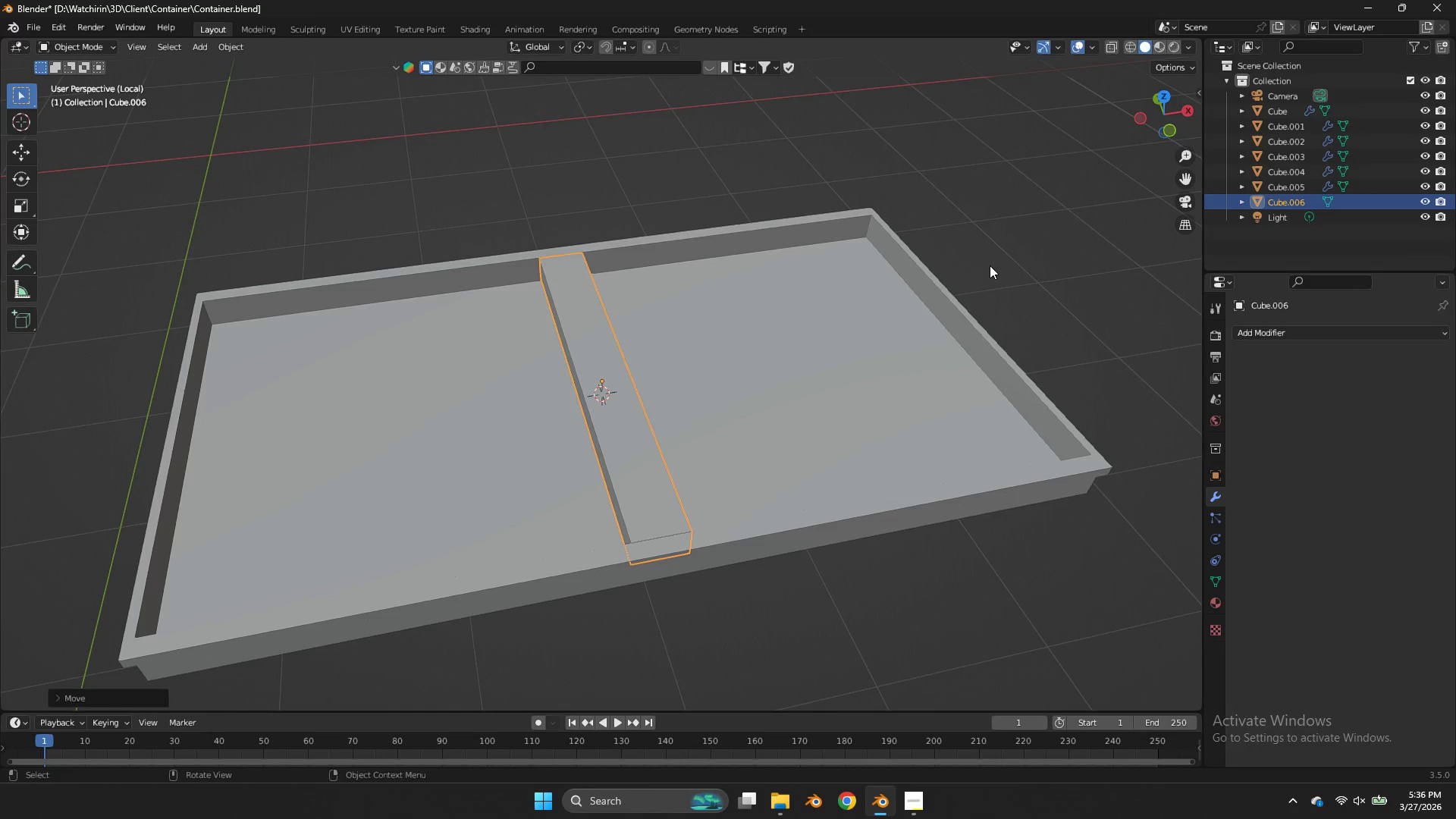 
type(gx)
 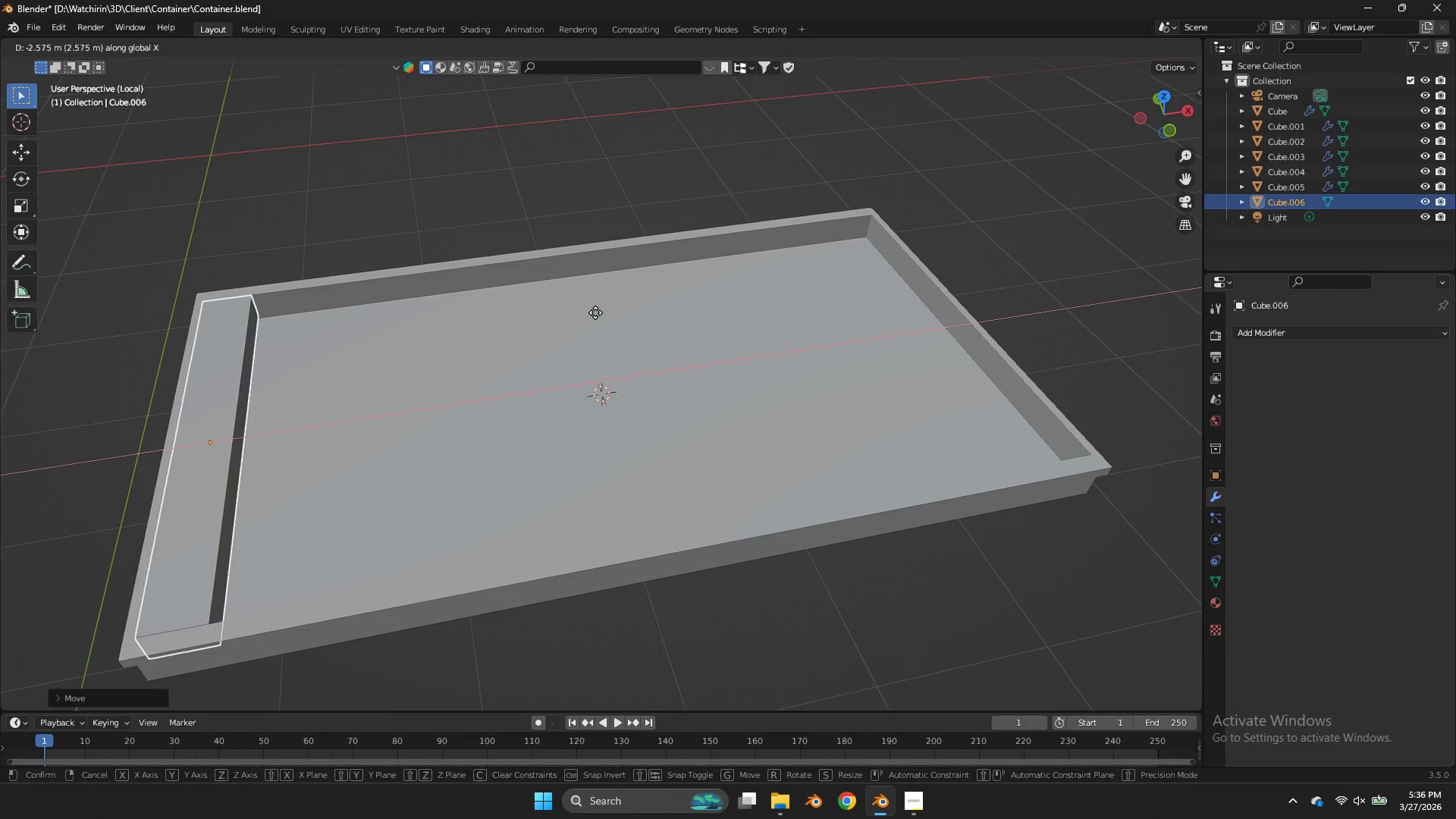 
hold_key(key=ShiftLeft, duration=1.55)
 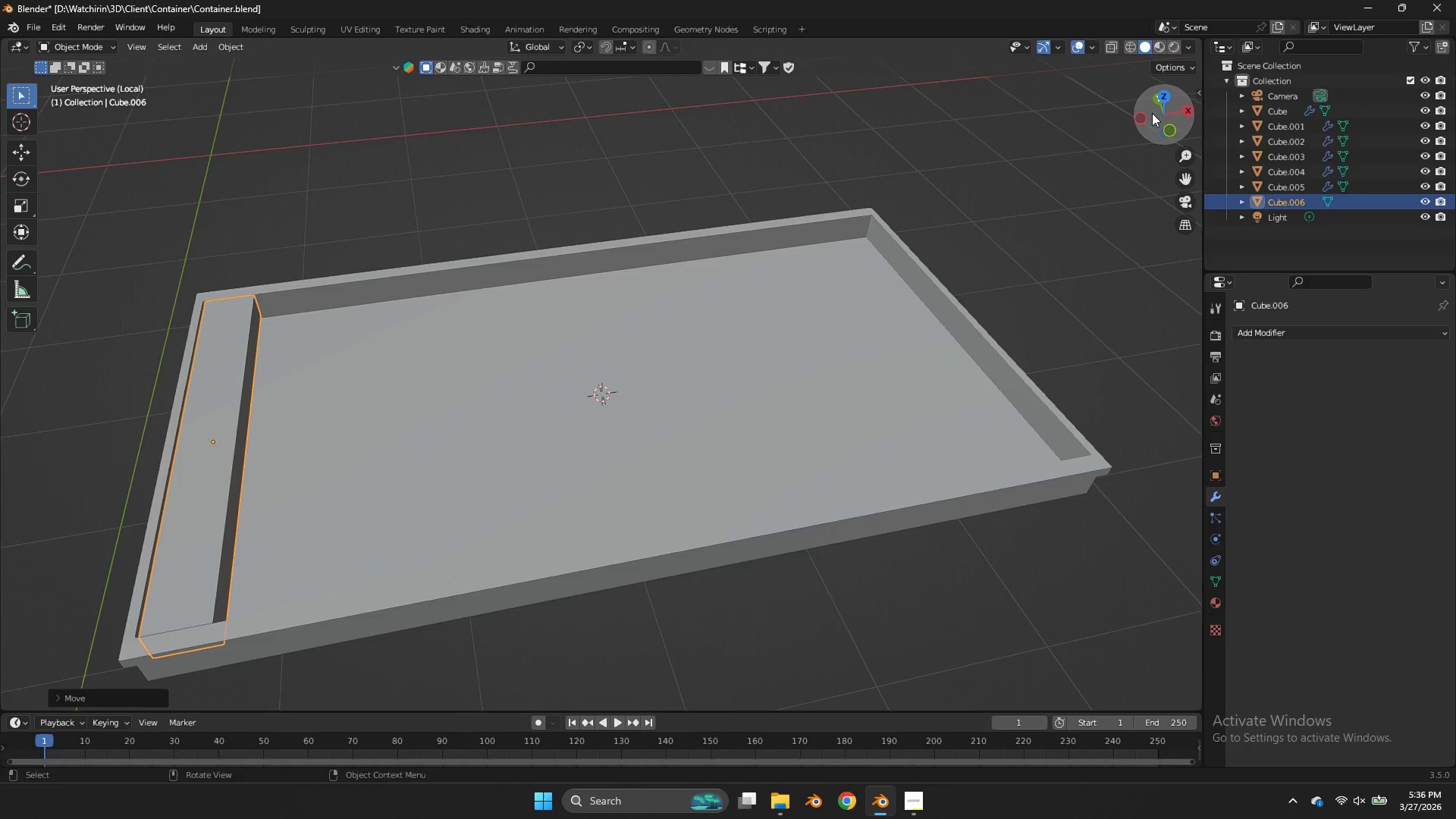 
left_click_drag(start_coordinate=[1159, 115], to_coordinate=[75, 699])
 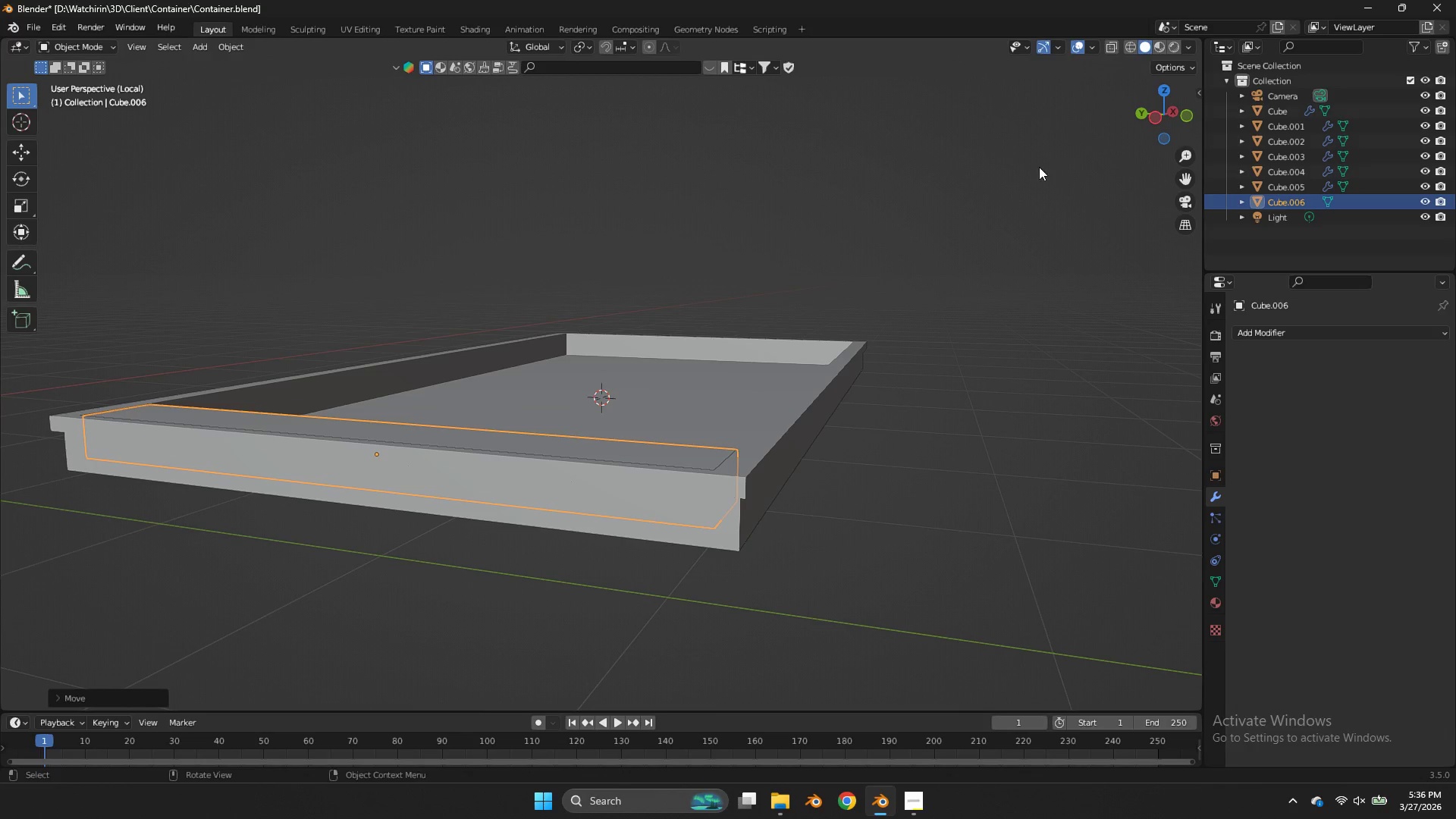 
type(sz)
 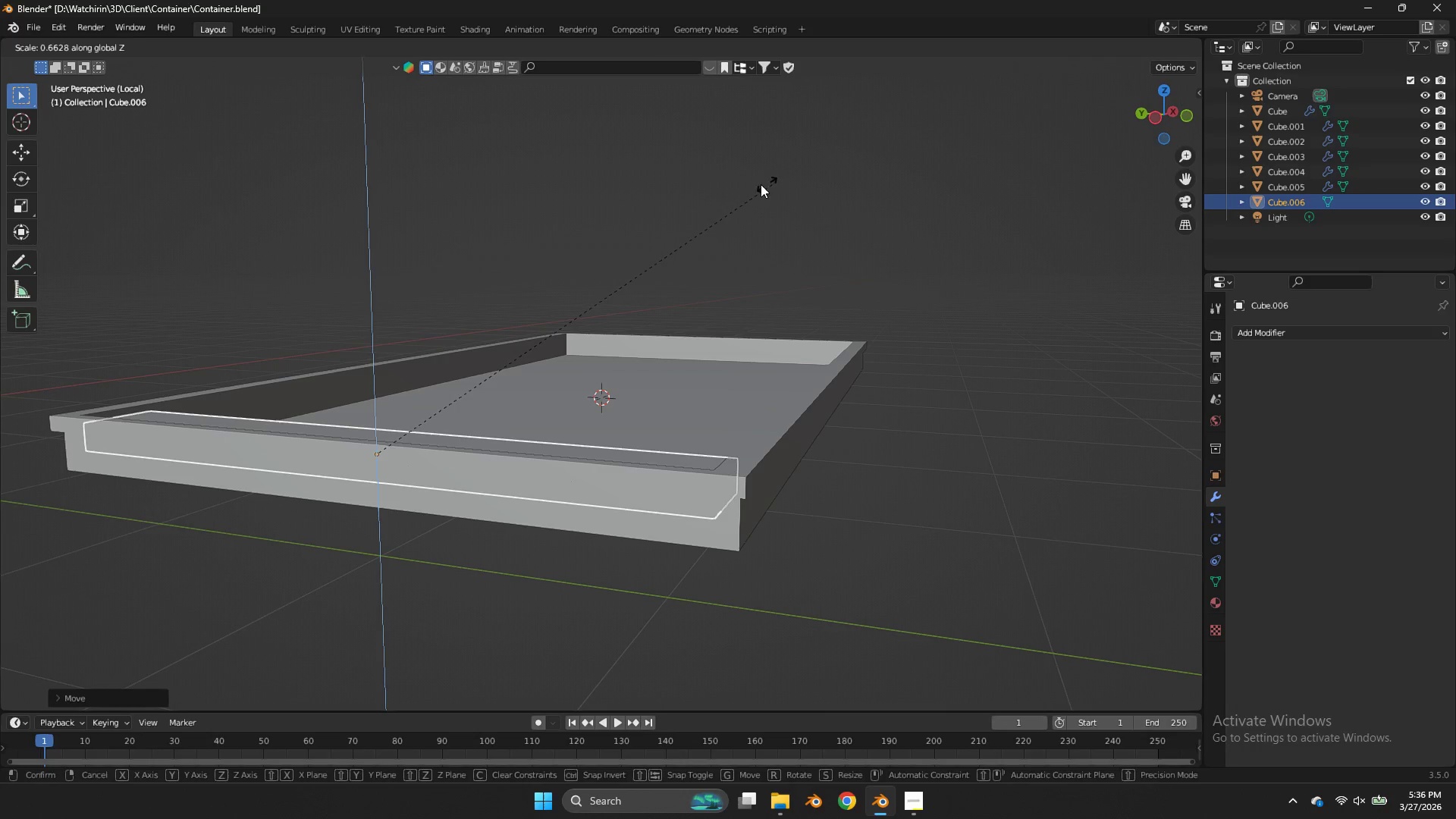 
left_click([761, 184])
 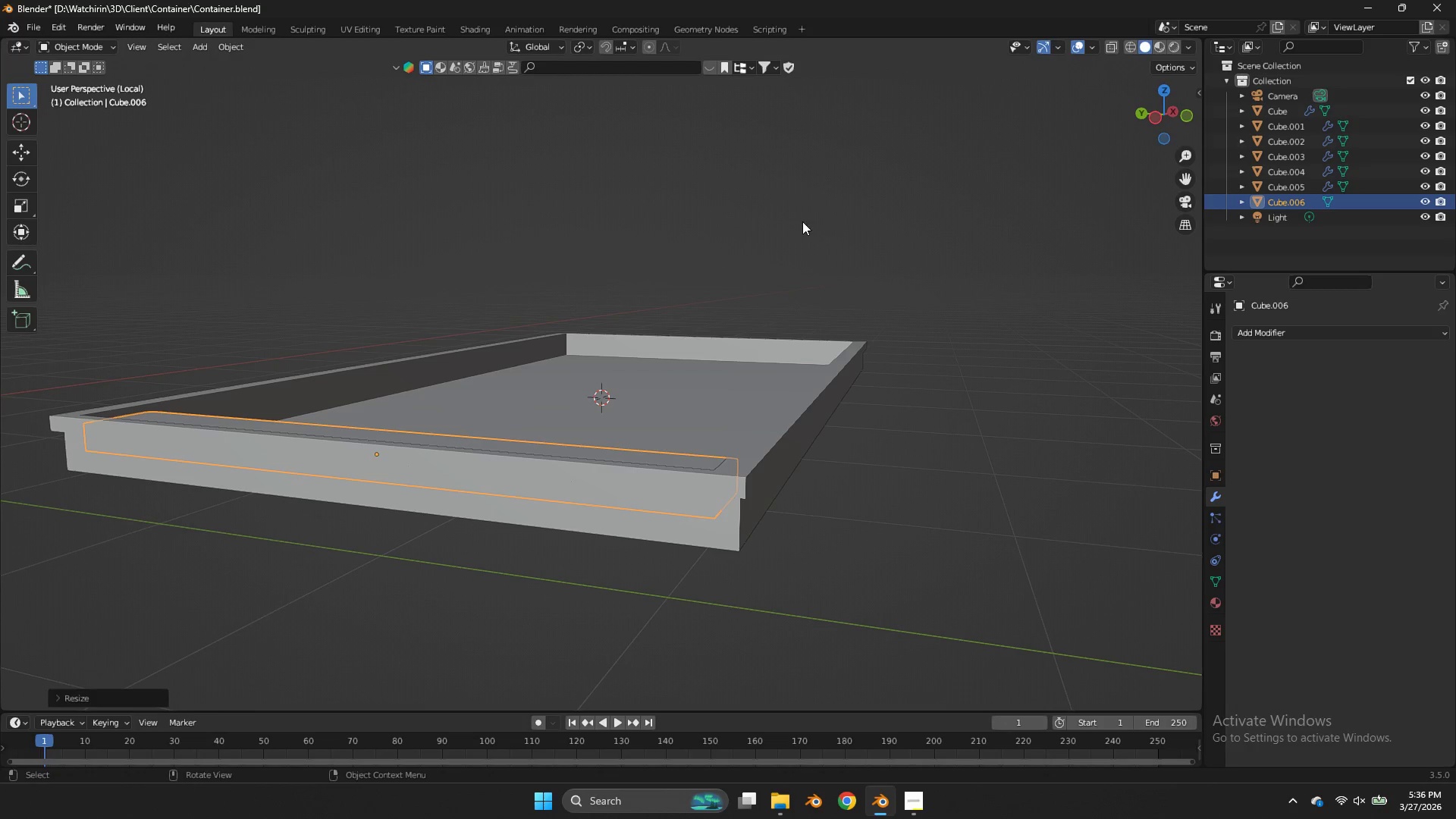 
type(gz)
 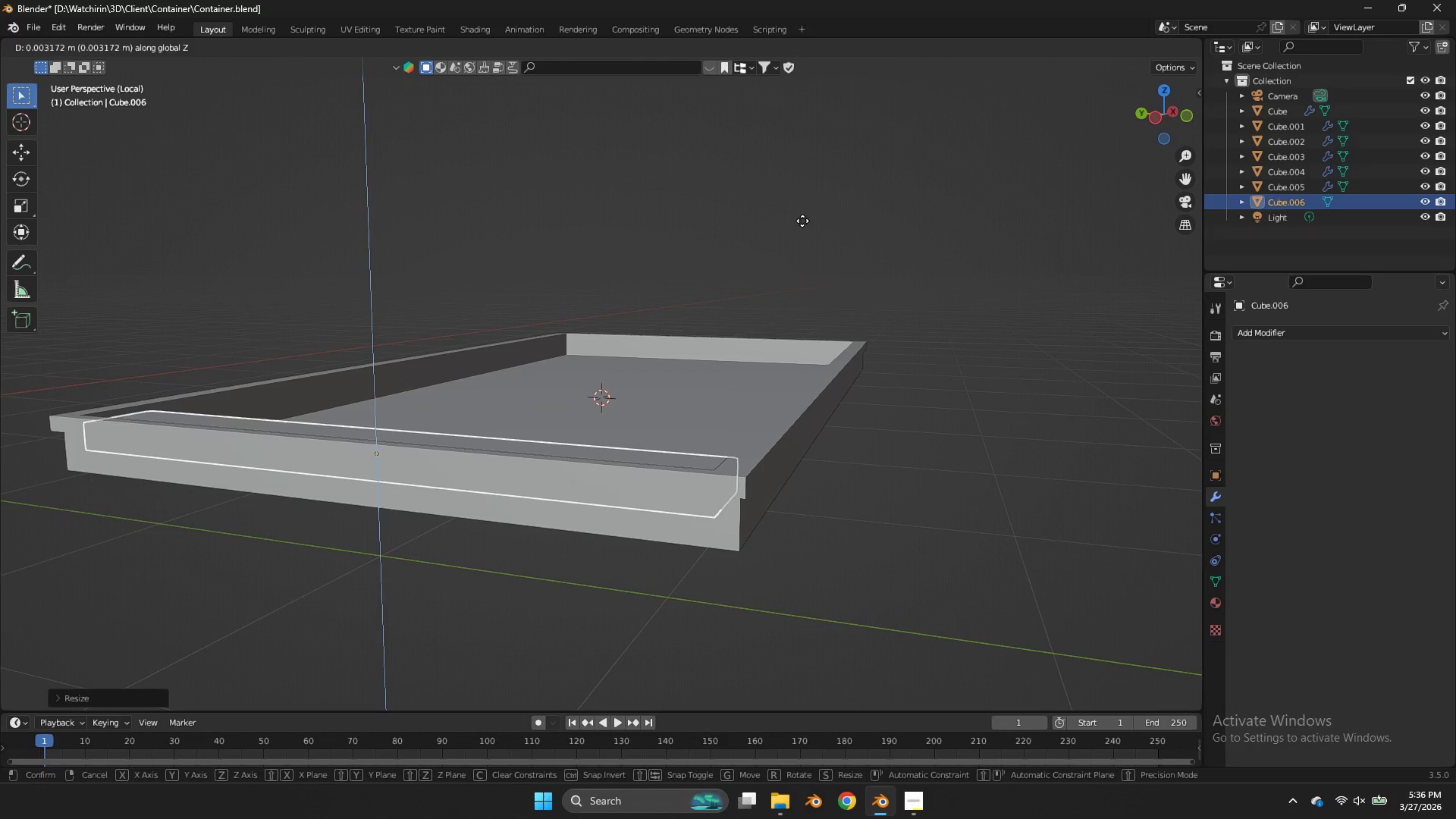 
hold_key(key=ShiftLeft, duration=1.8)
 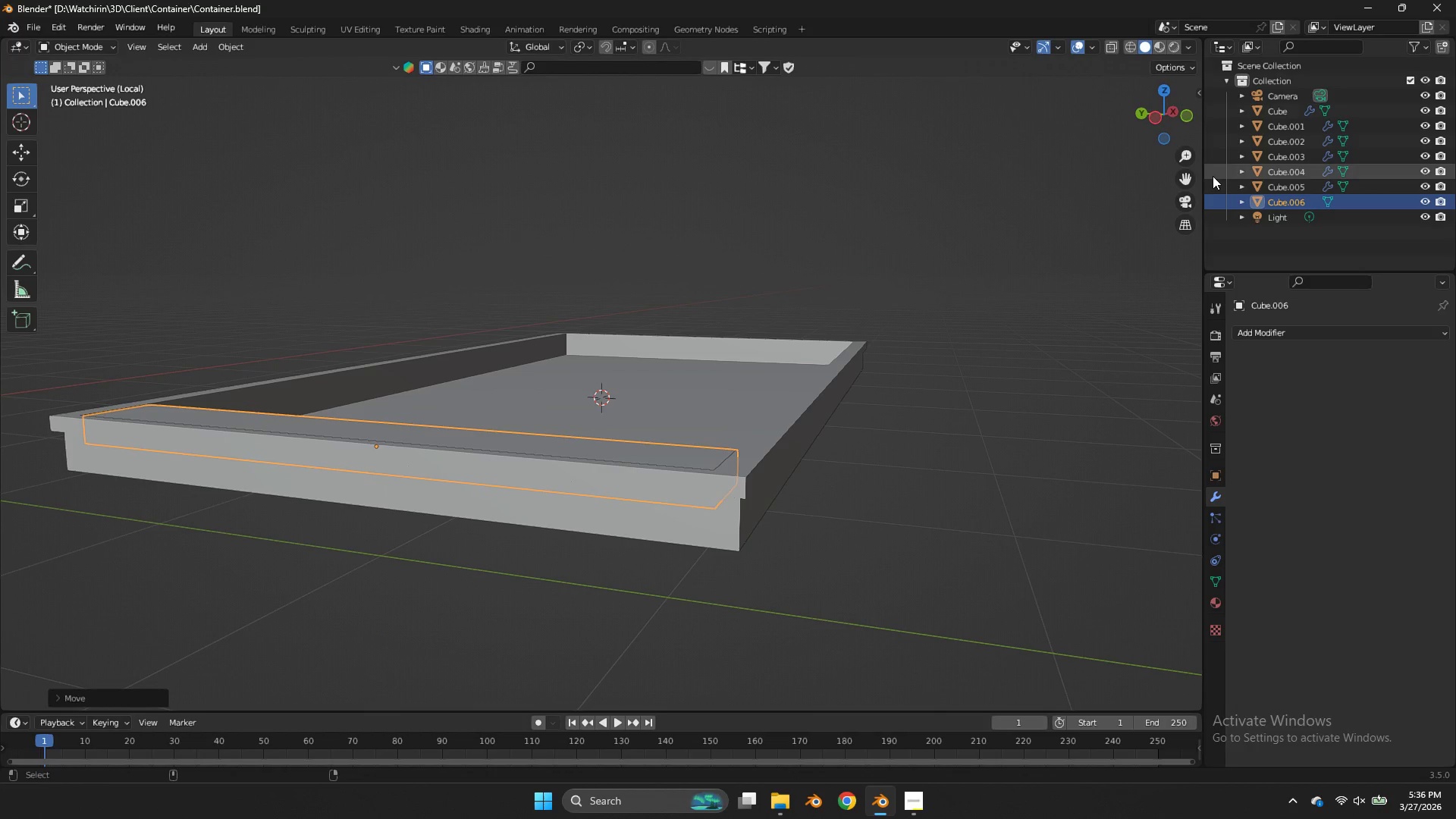 
key(Control+ControlLeft)
 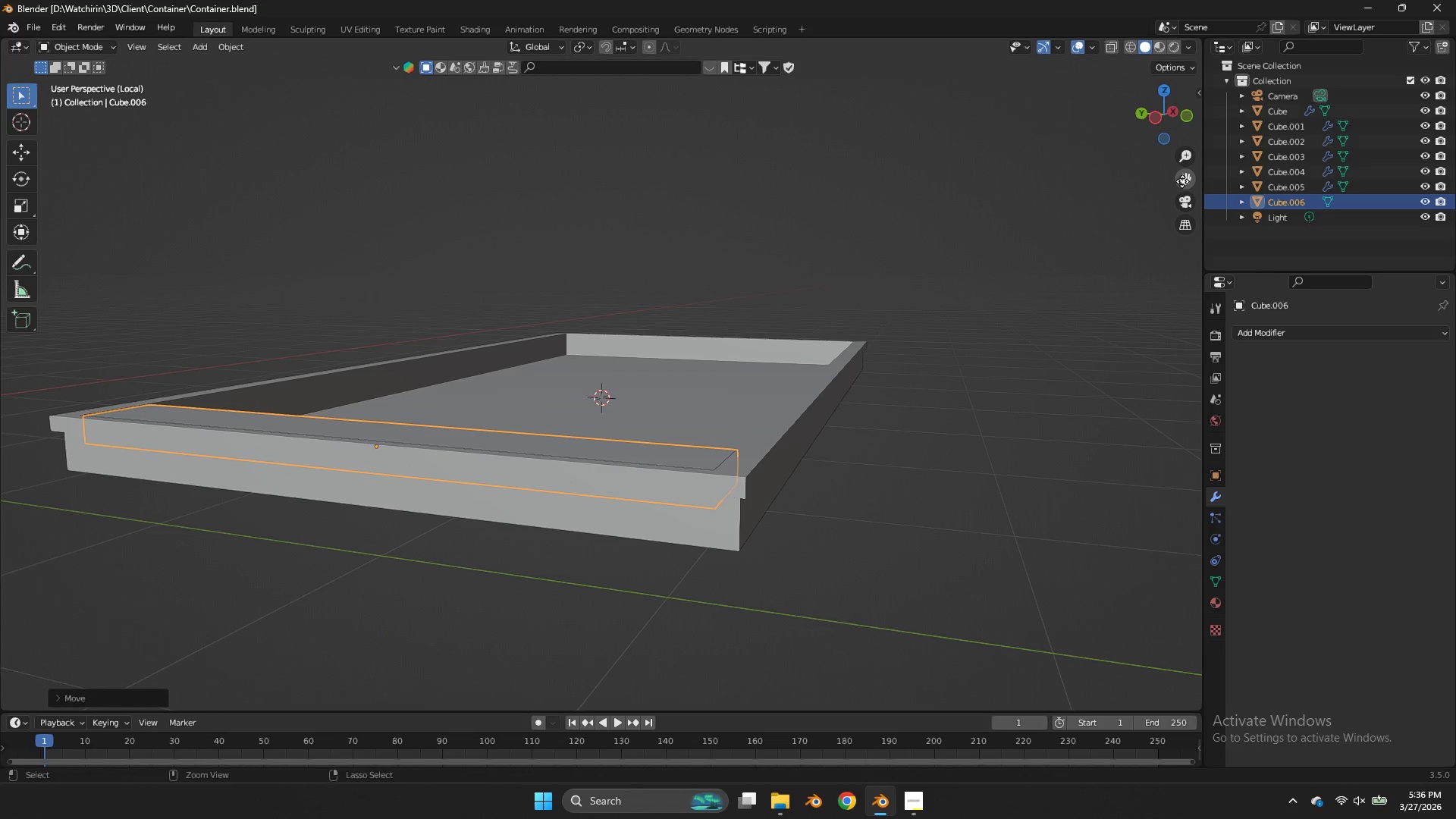 
key(Control+S)
 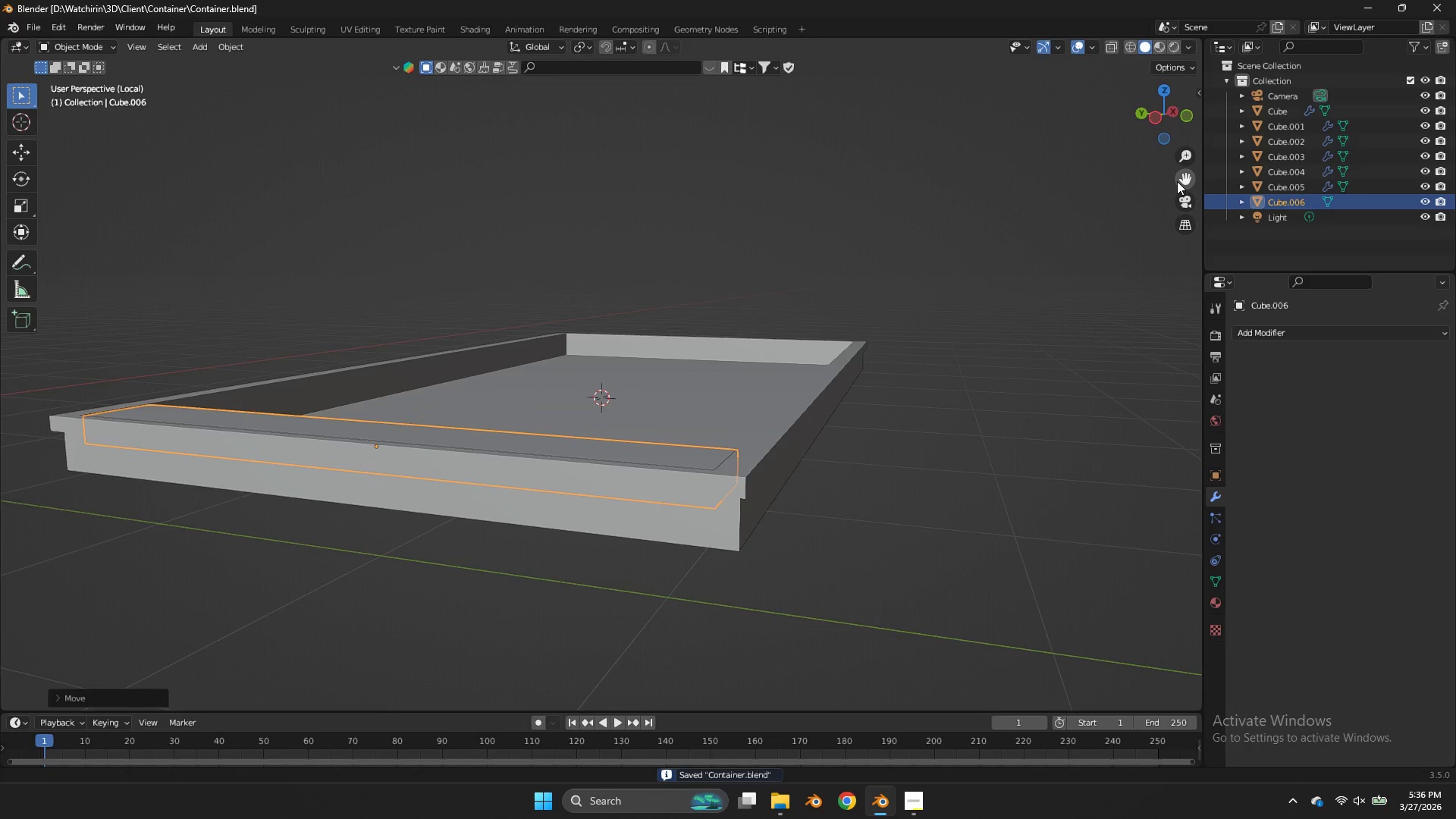 
left_click_drag(start_coordinate=[1177, 181], to_coordinate=[267, 112])
 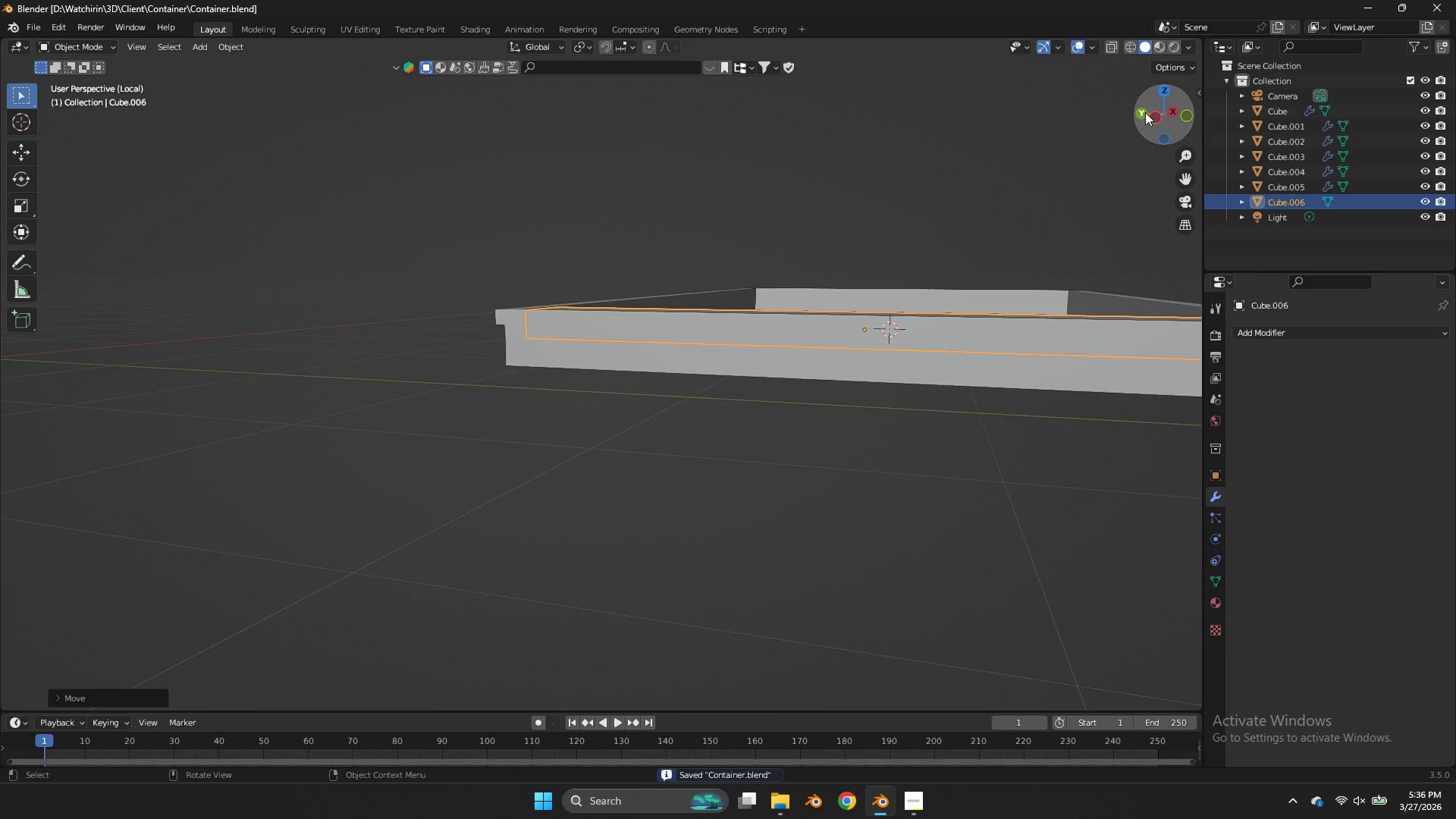 
left_click_drag(start_coordinate=[1145, 112], to_coordinate=[1035, 127])
 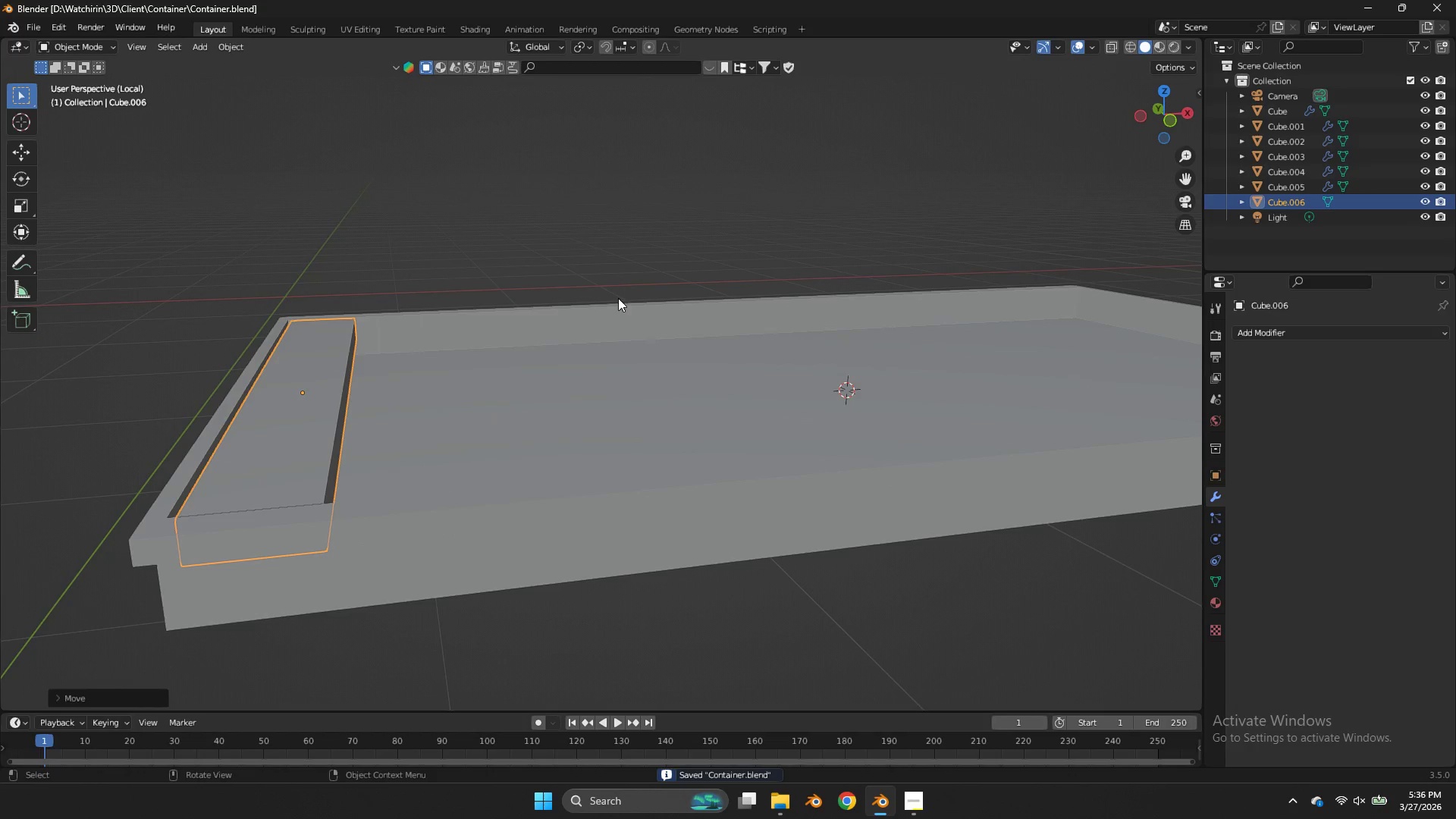 
key(Tab)
 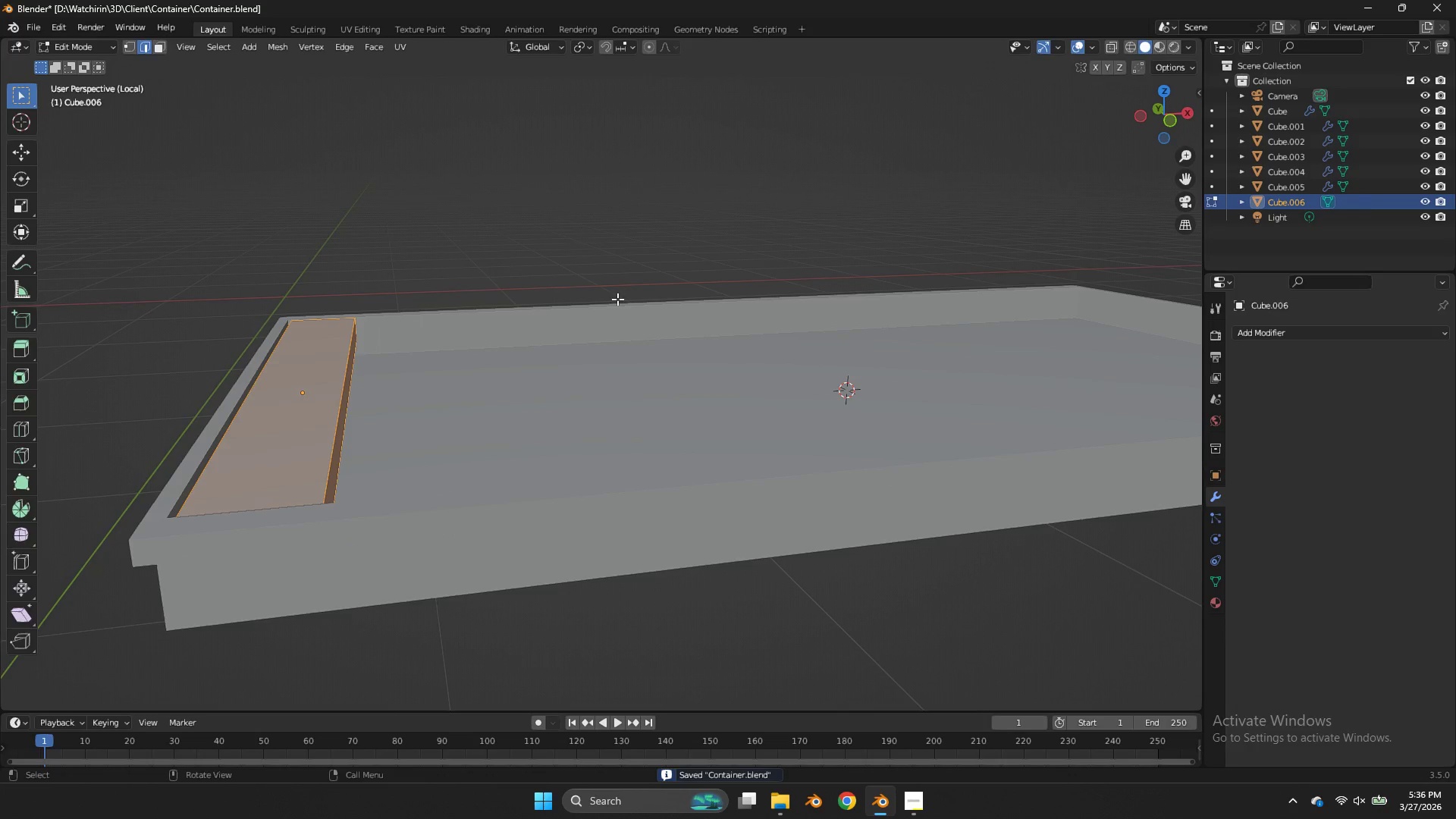 
key(Tab)
 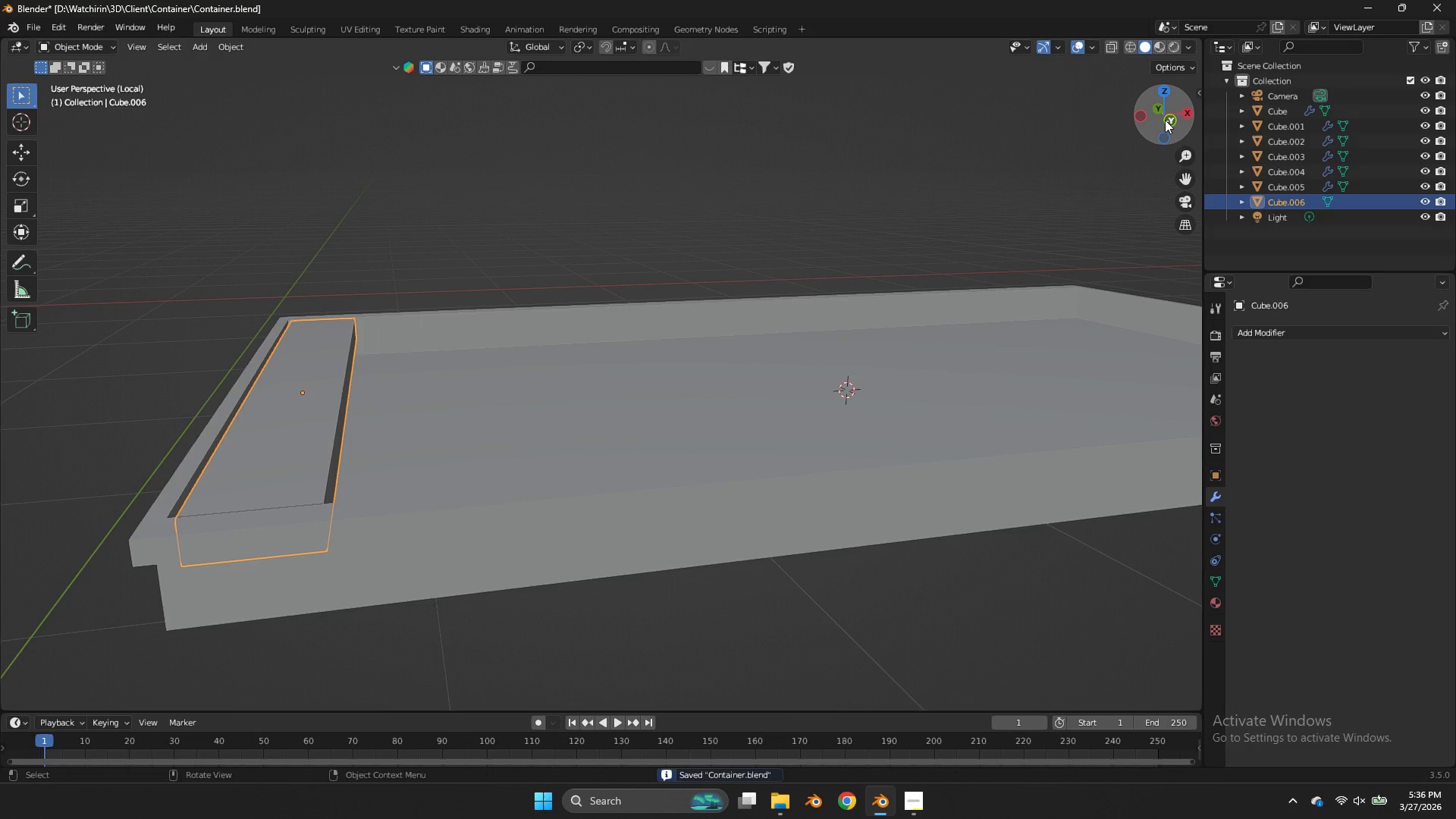 
left_click([1169, 121])
 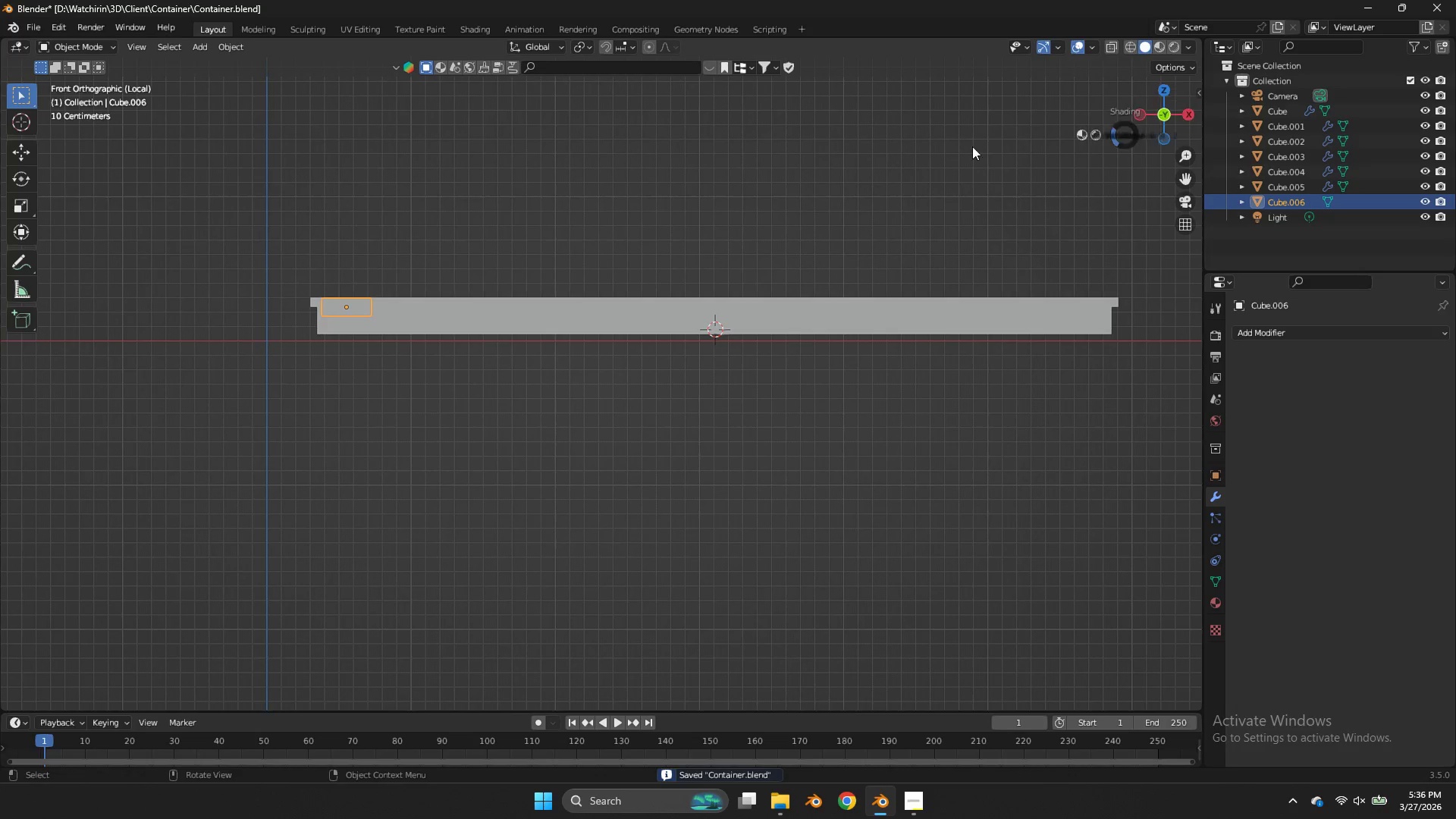 
type(zg)
 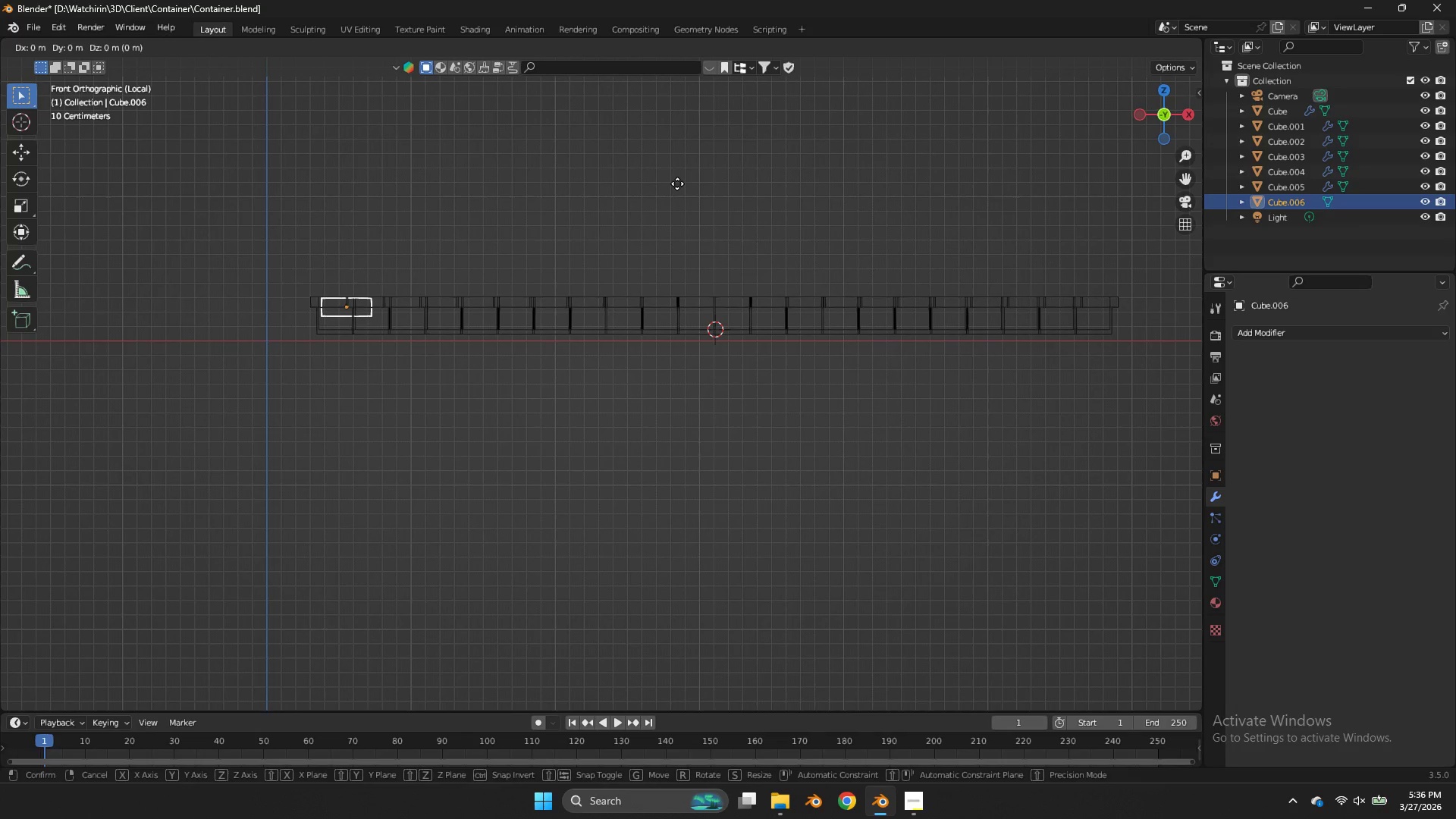 
hold_key(key=ShiftLeft, duration=1.67)
left_click([669, 175])
 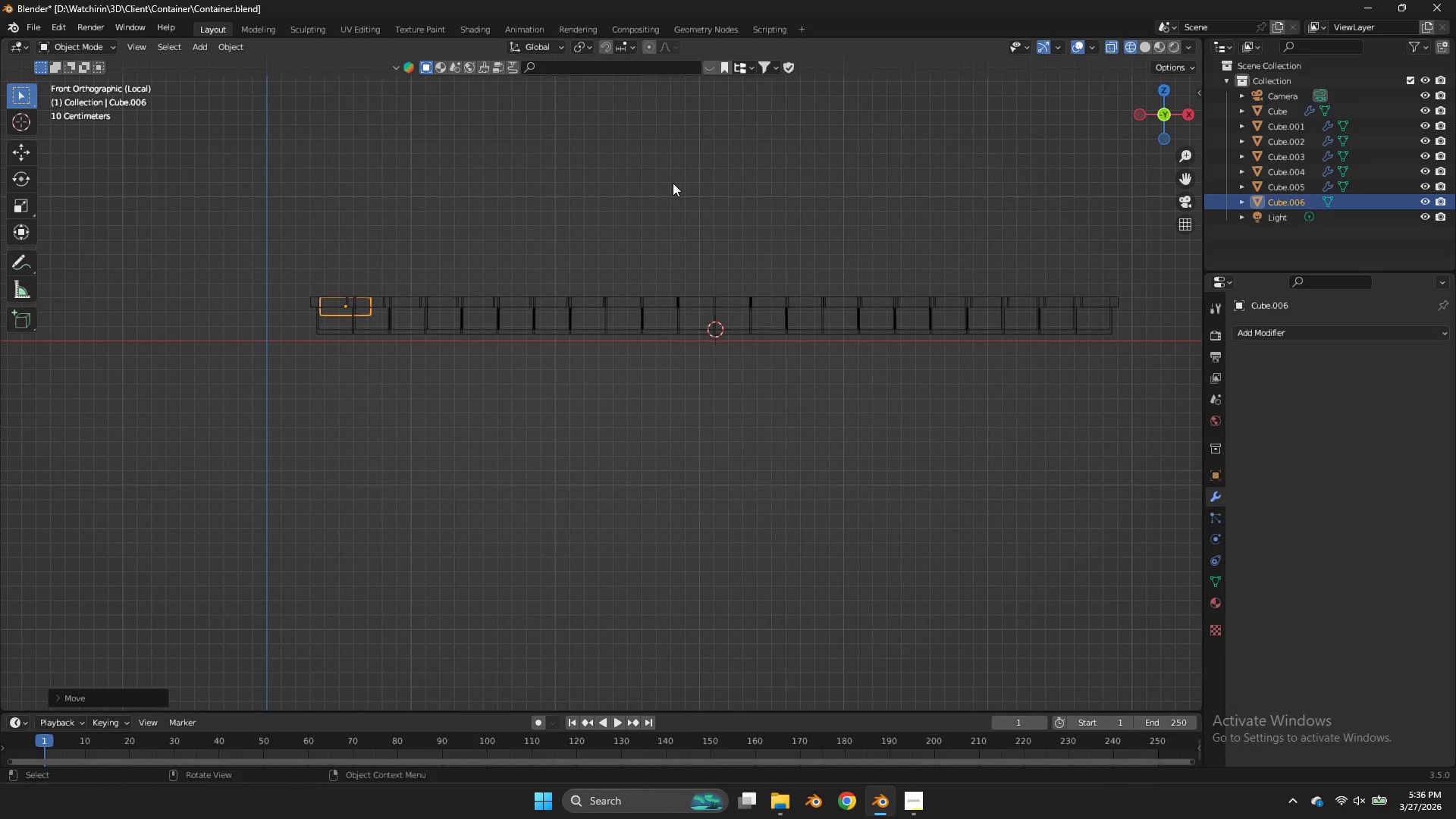 
type(sx)
 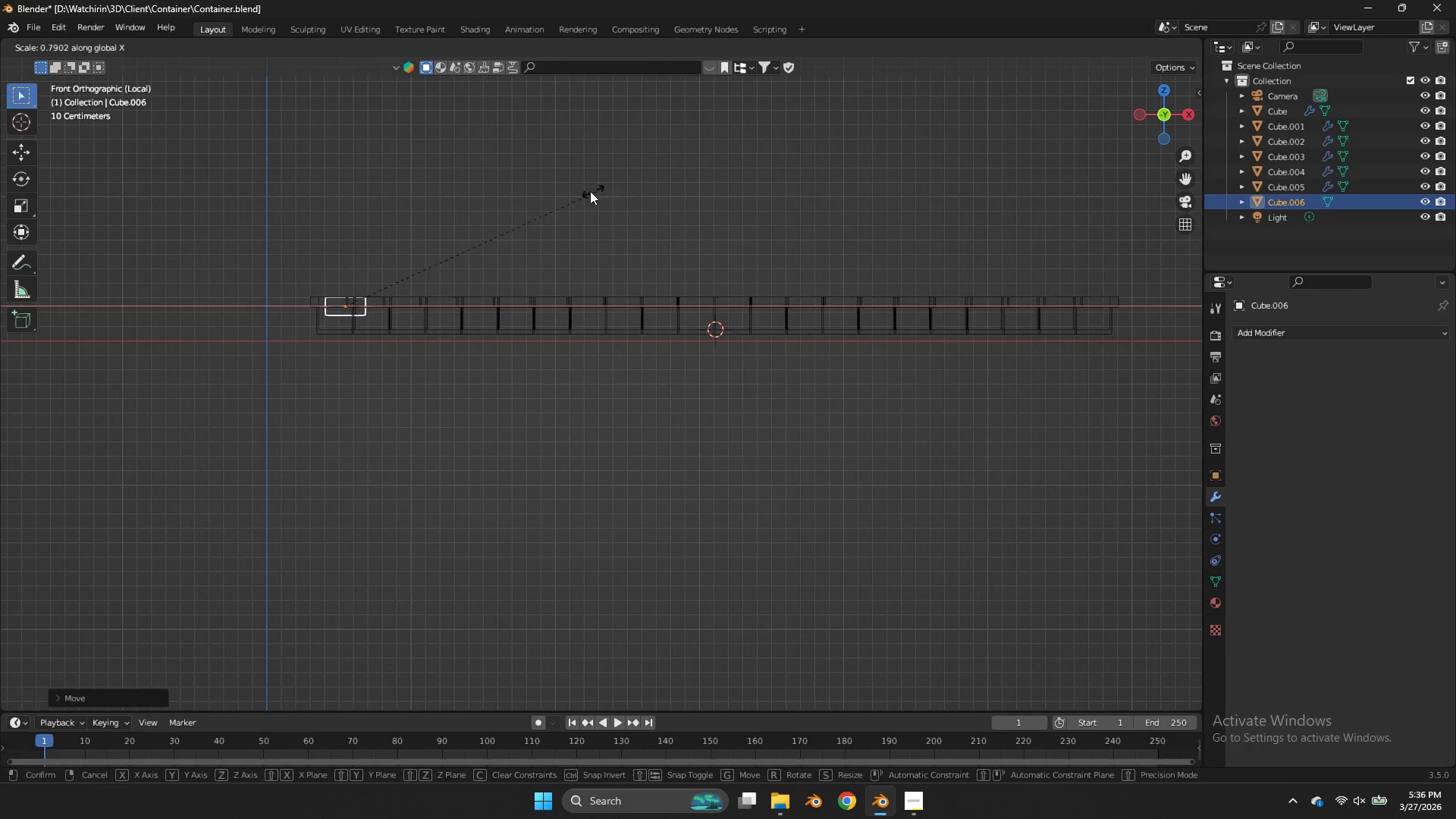 
left_click([589, 191])
 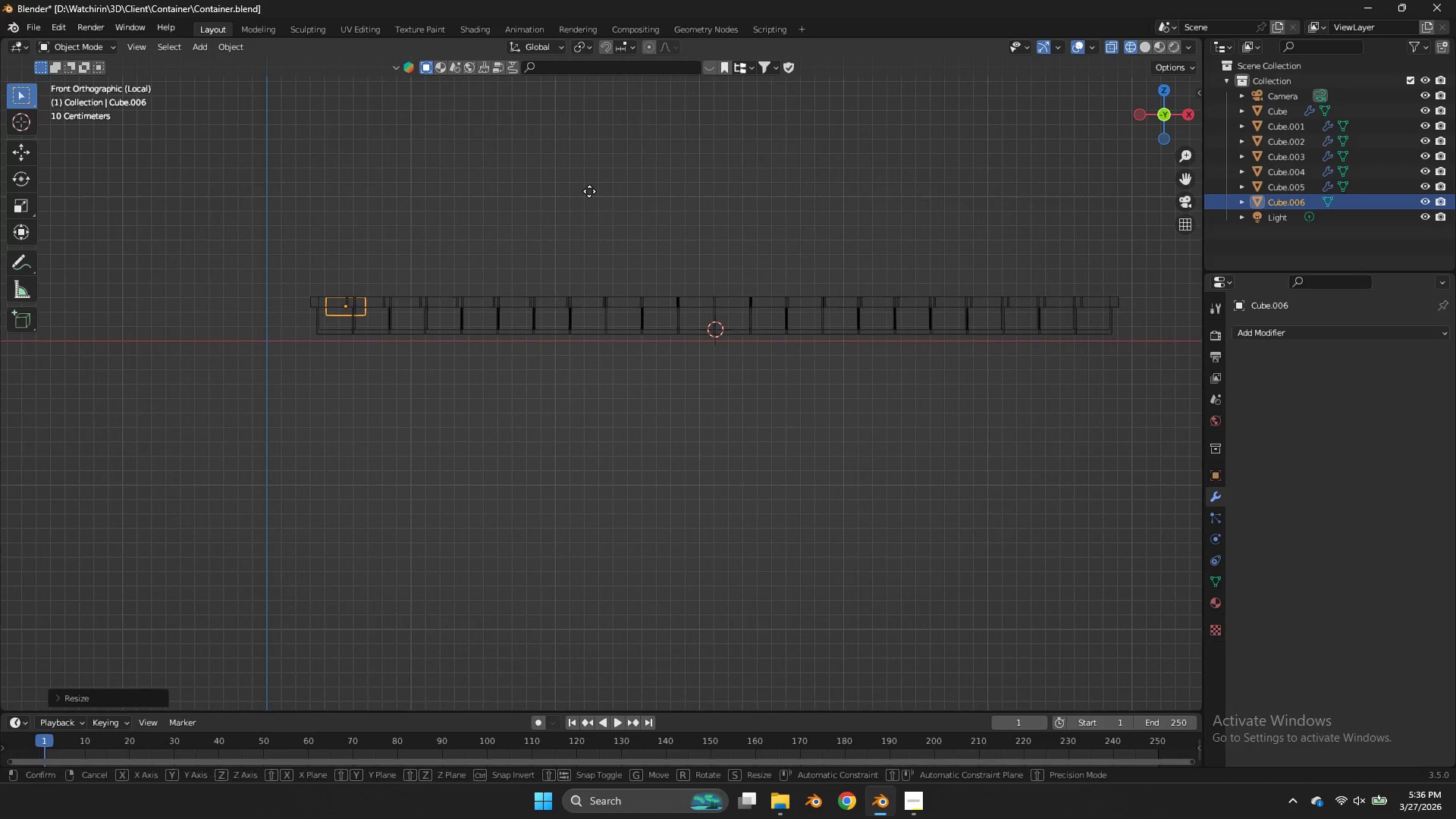 
key(G)
 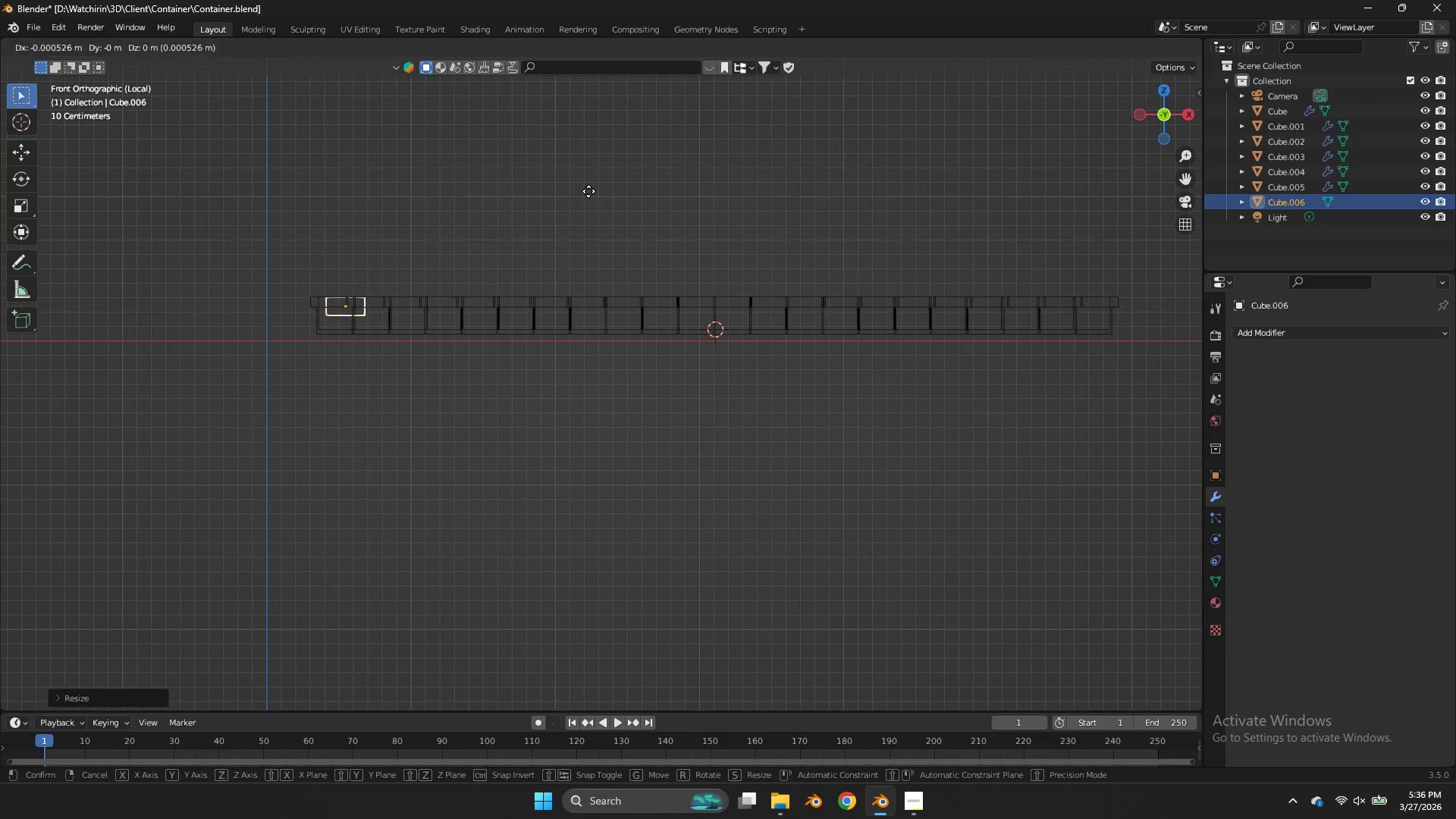 
hold_key(key=ShiftLeft, duration=1.47)
left_click([534, 195])
 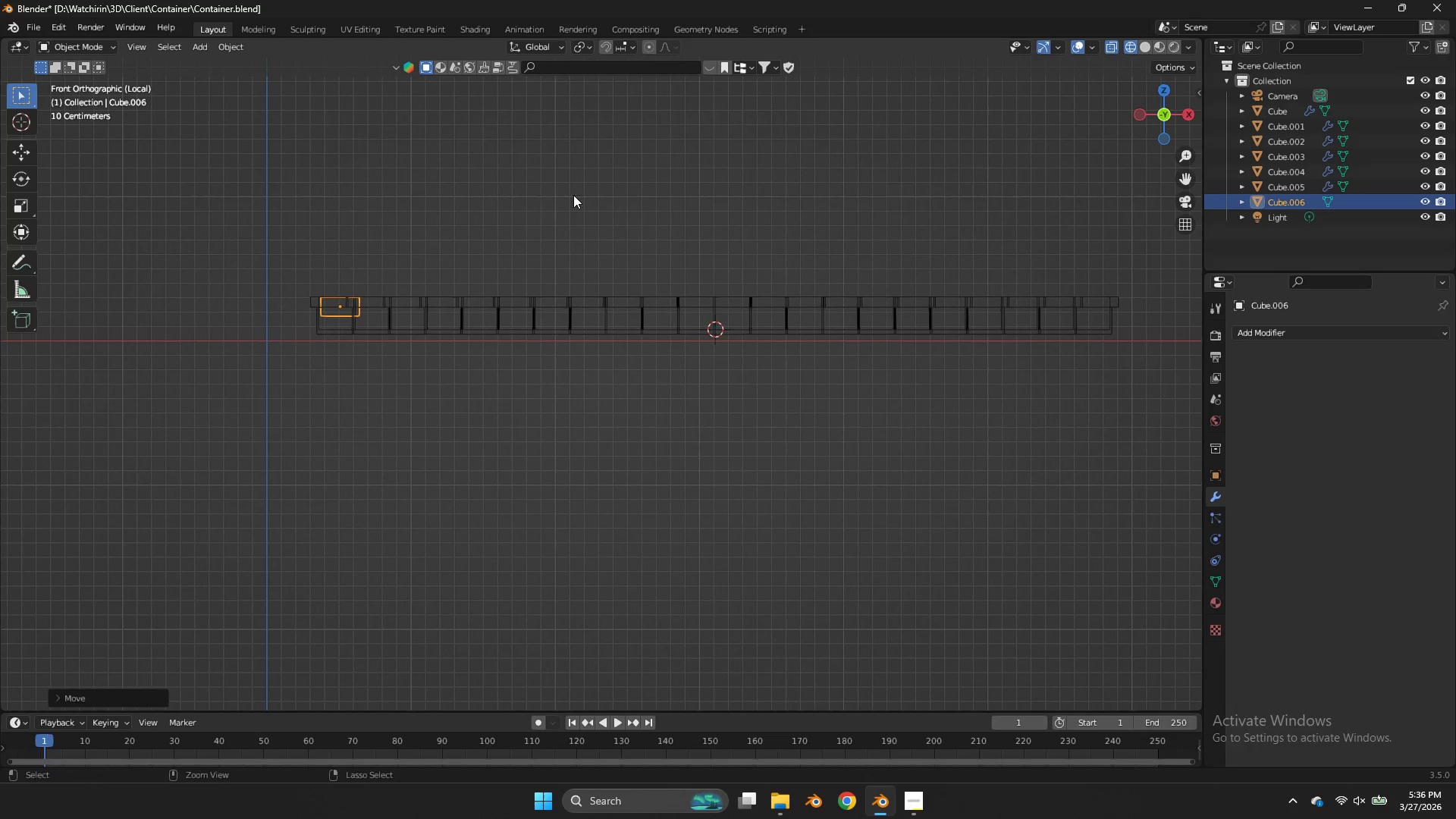 
key(Control+ControlLeft)
 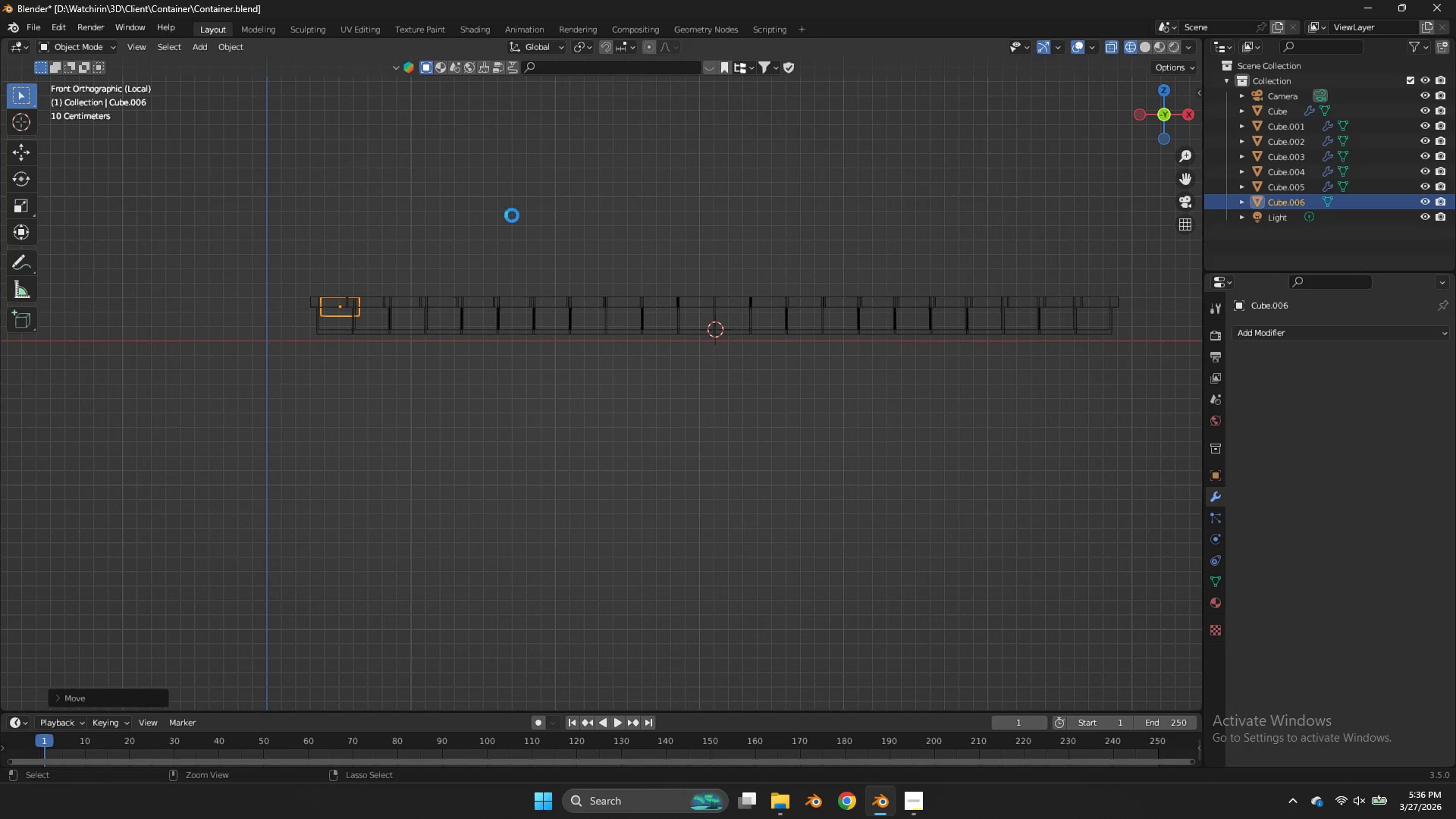 
key(Control+S)
 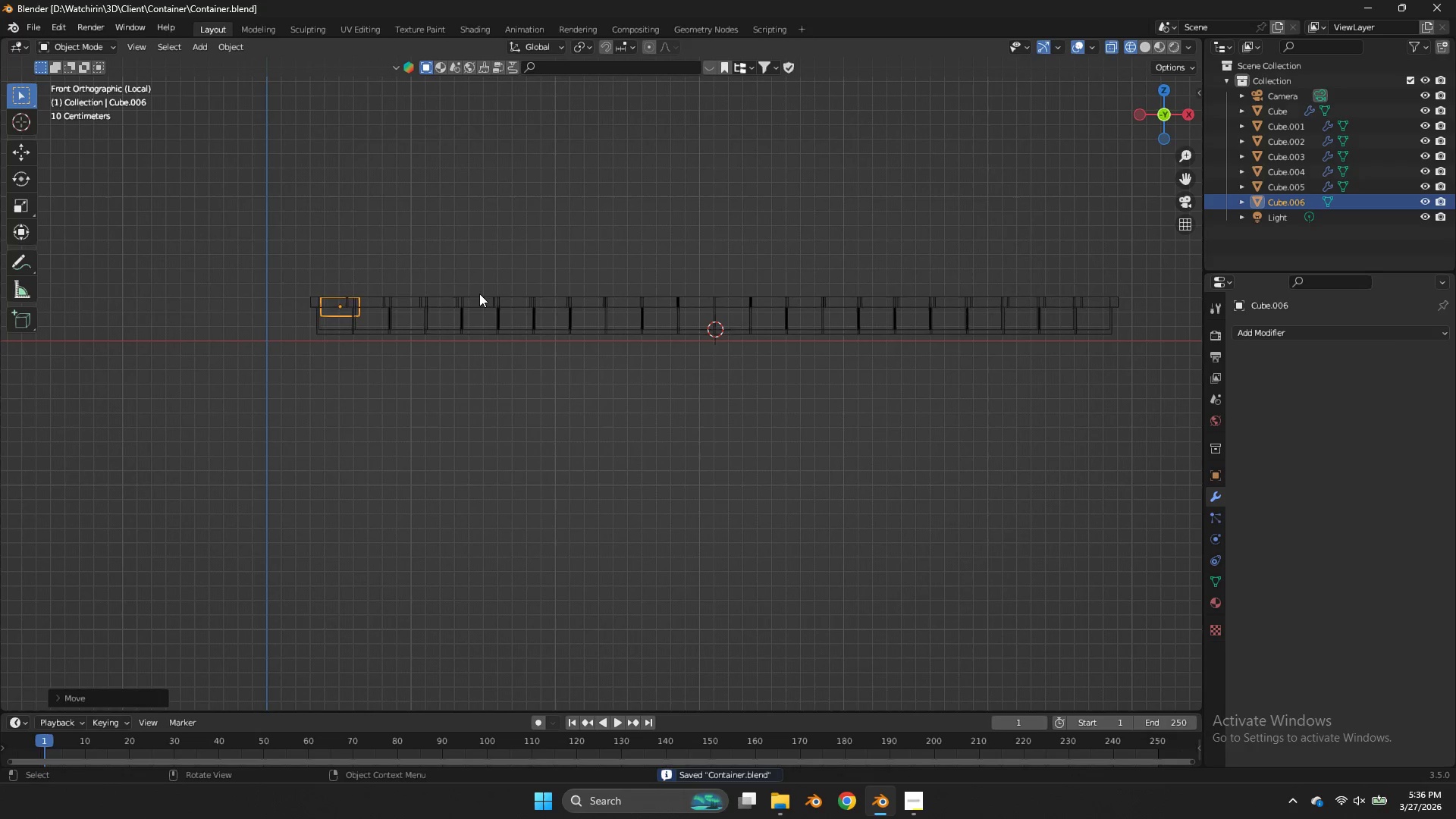 
left_click([479, 293])
 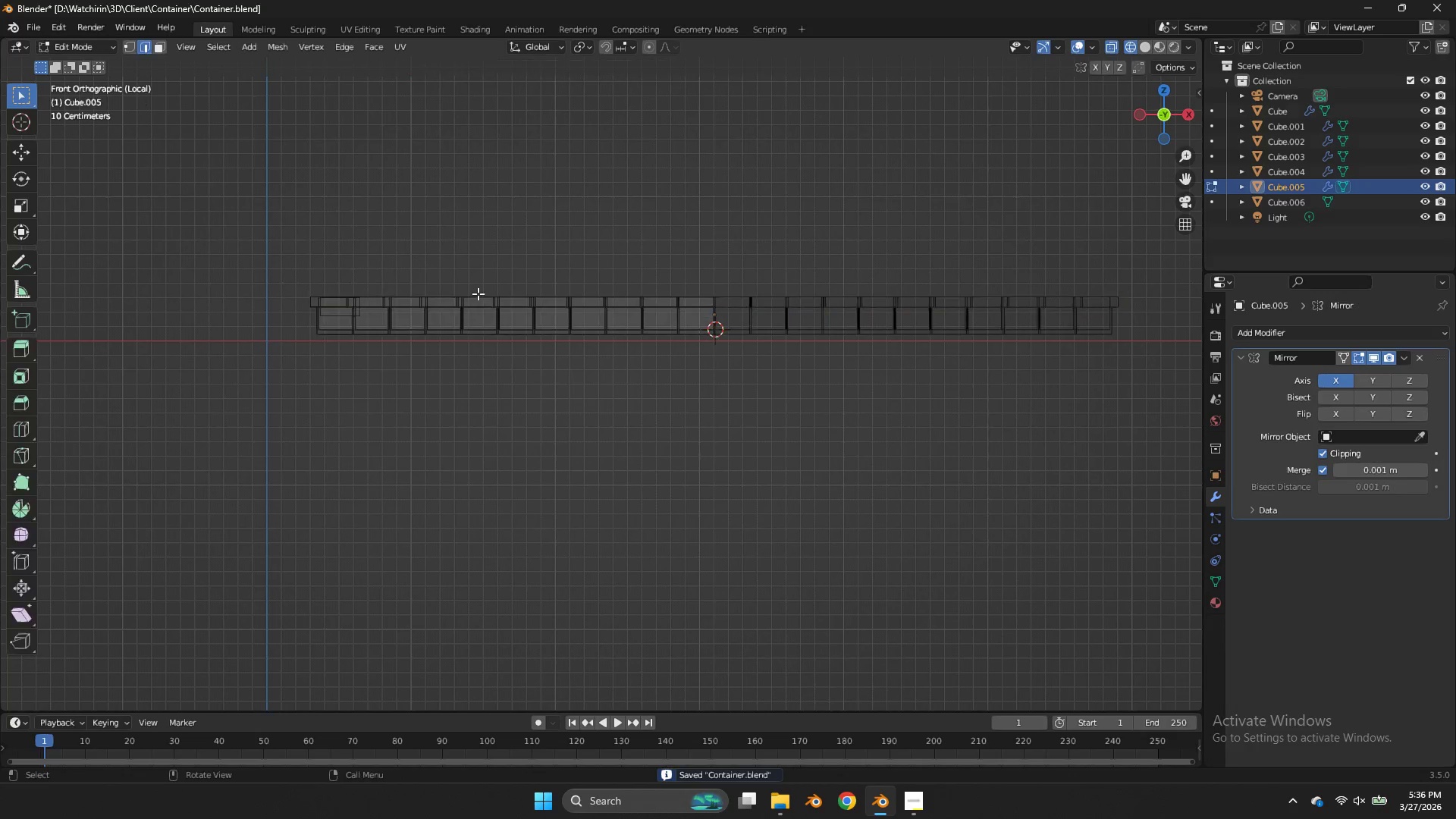 
key(Tab)
 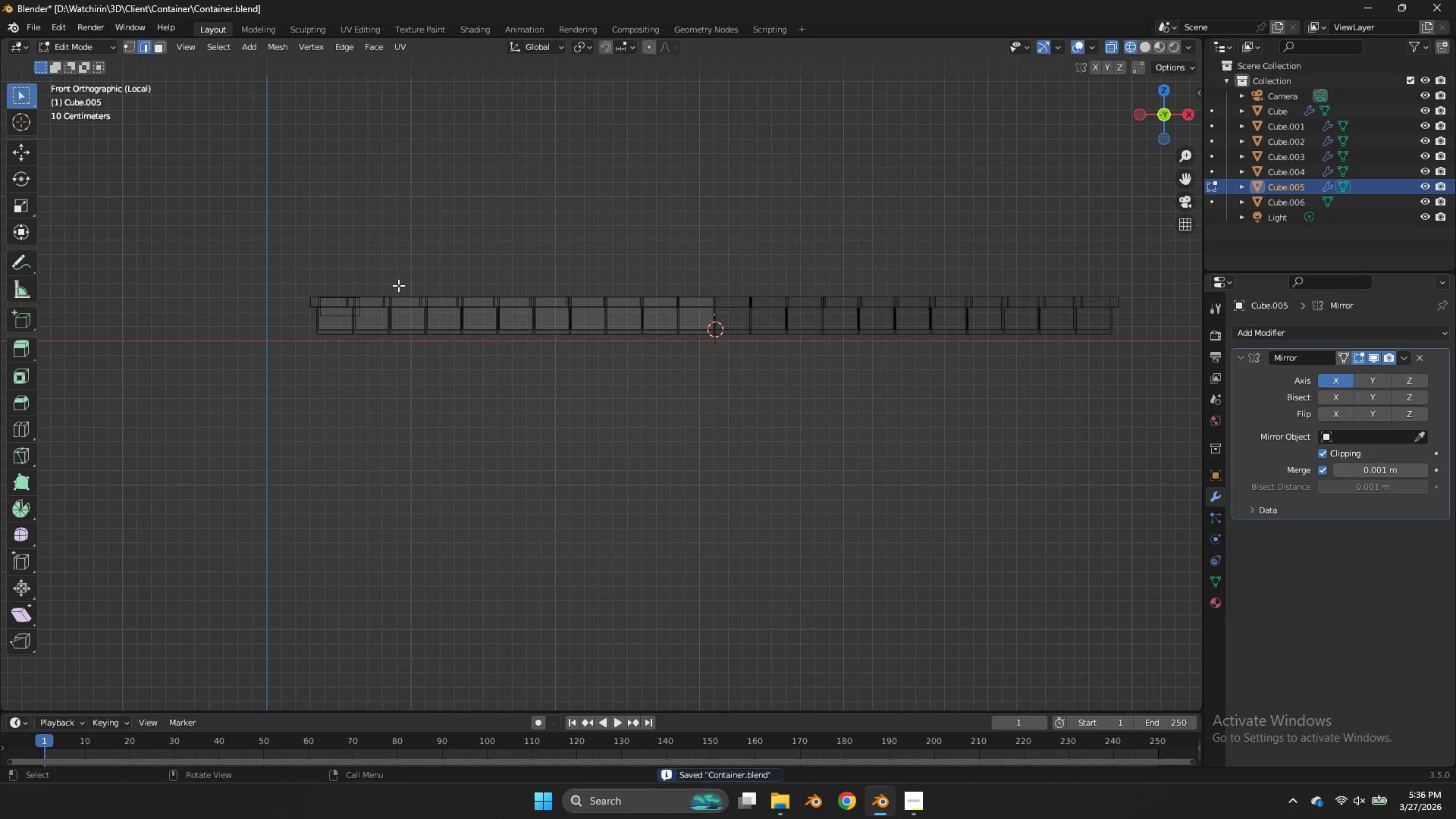 
left_click_drag(start_coordinate=[399, 285], to_coordinate=[278, 305])
 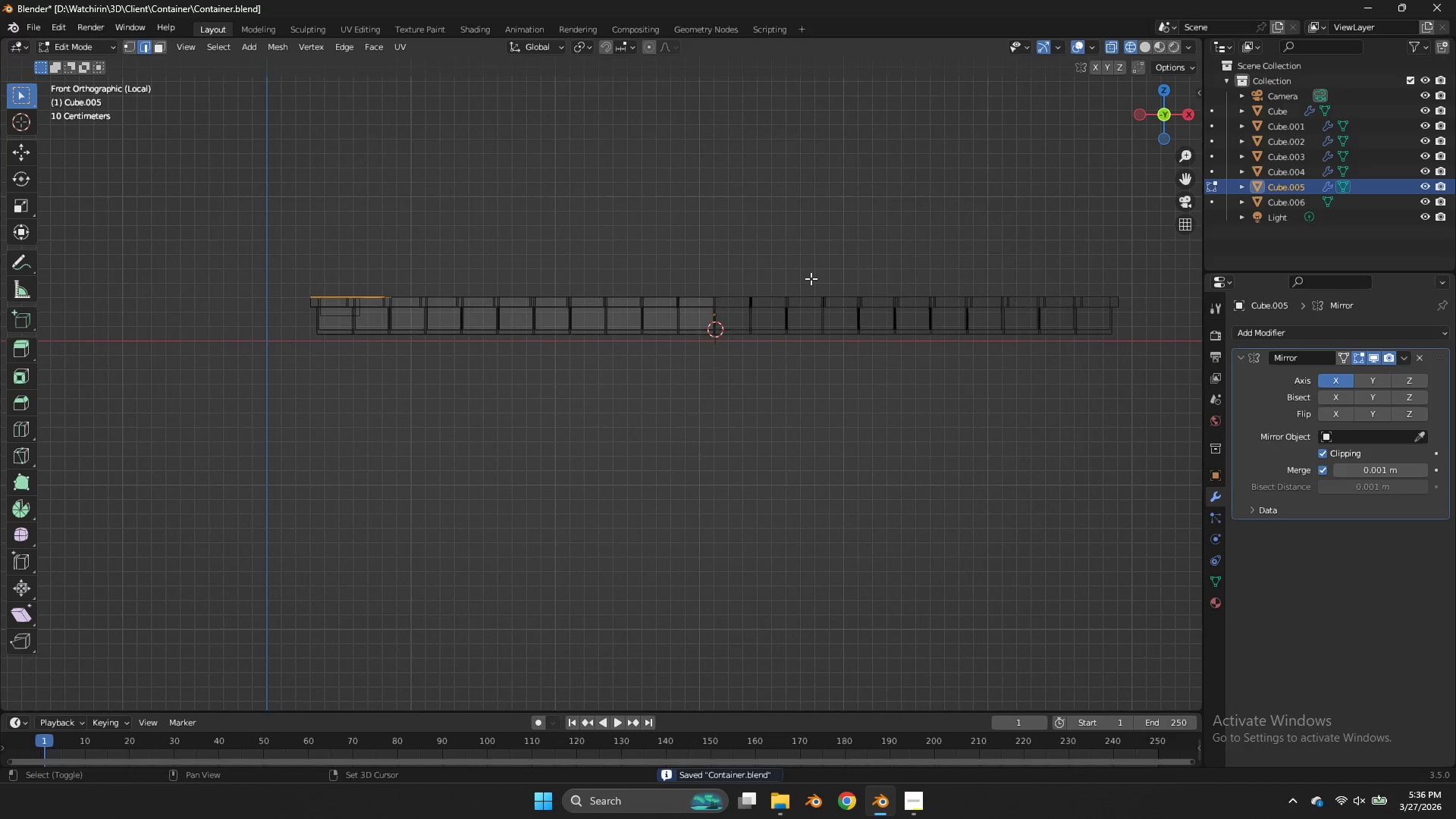 
hold_key(key=ShiftLeft, duration=1.44)
left_click_drag(start_coordinate=[797, 272], to_coordinate=[262, 302])
 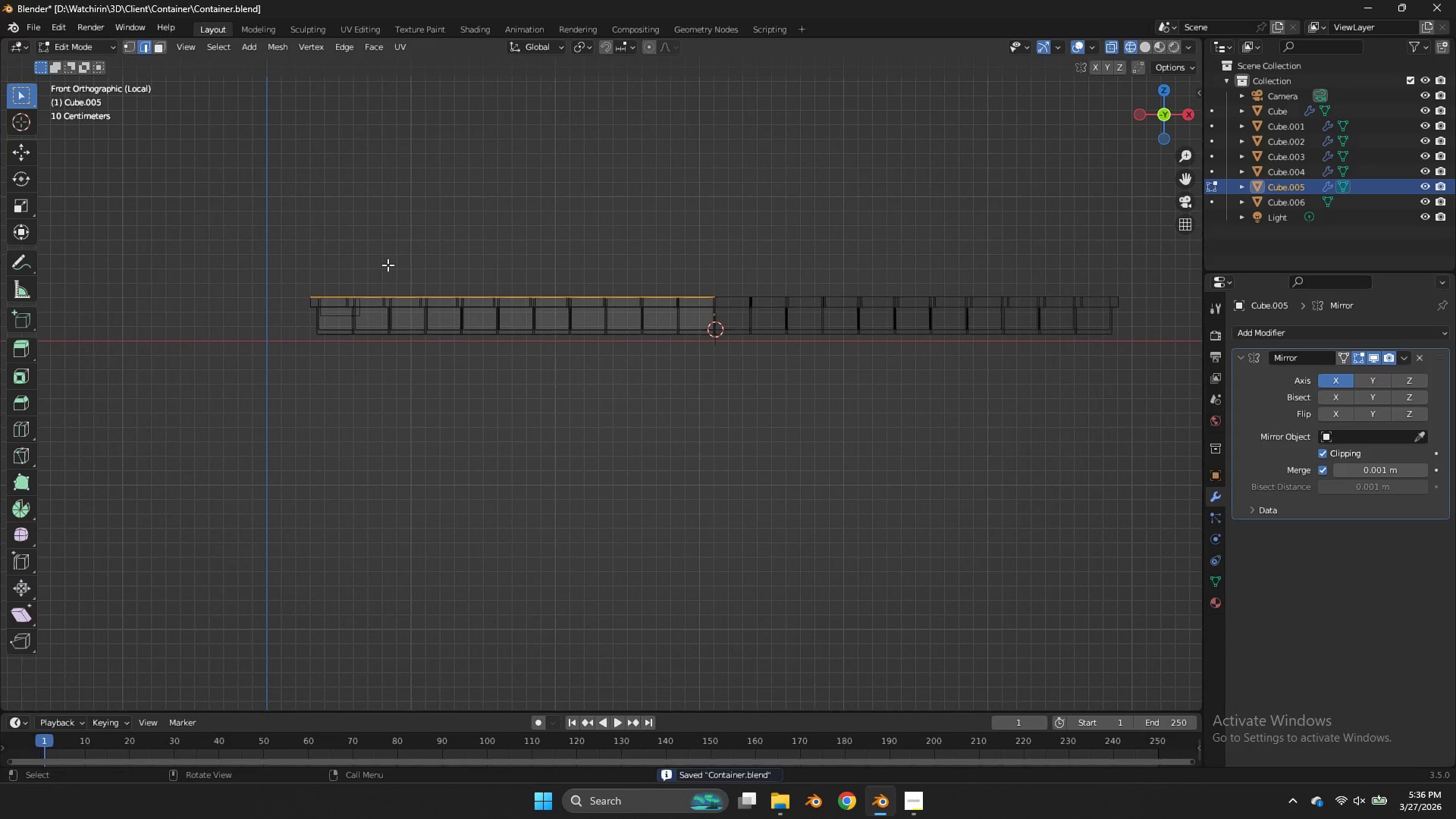 
type(sz0)
 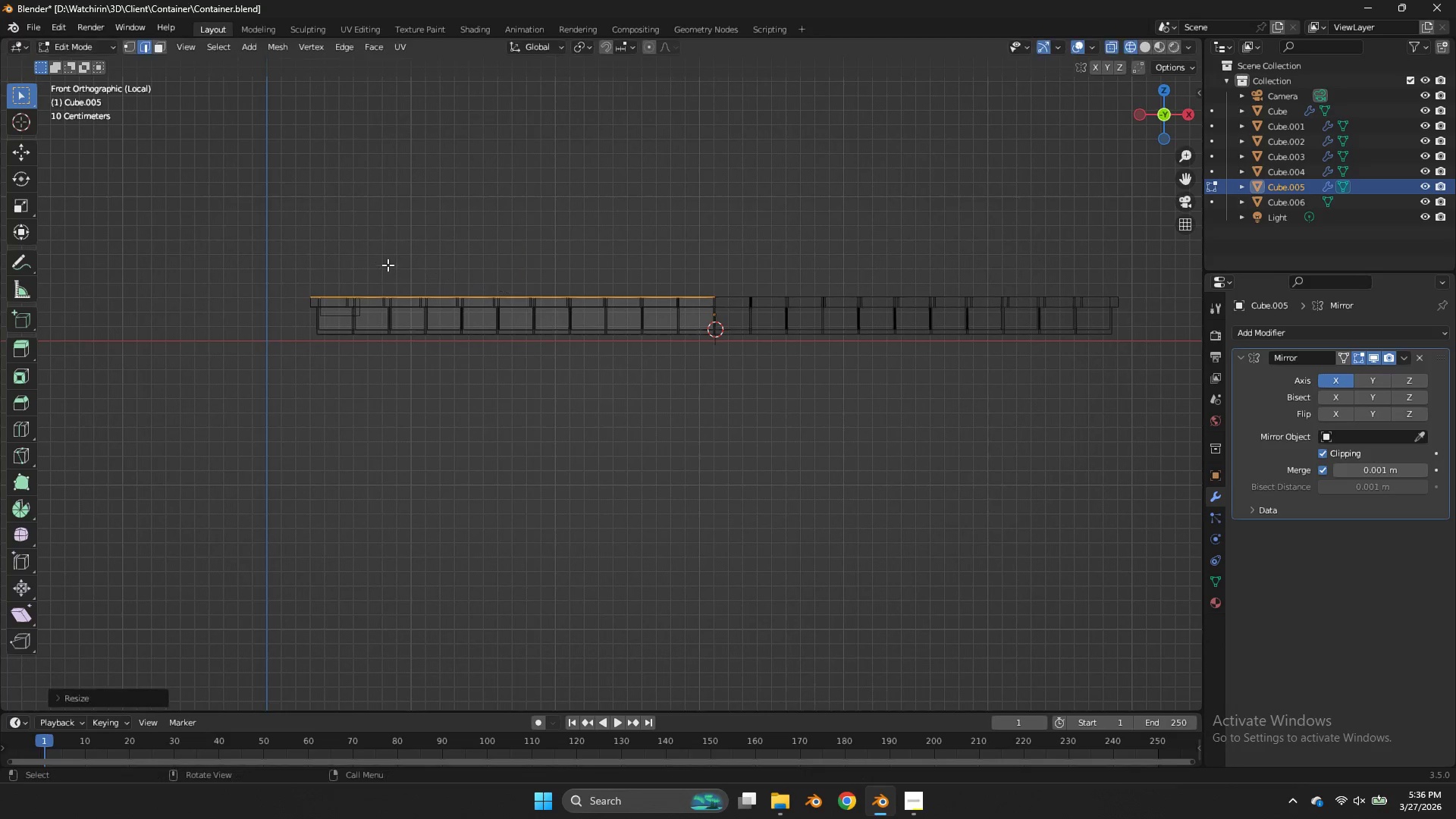 
key(Enter)
 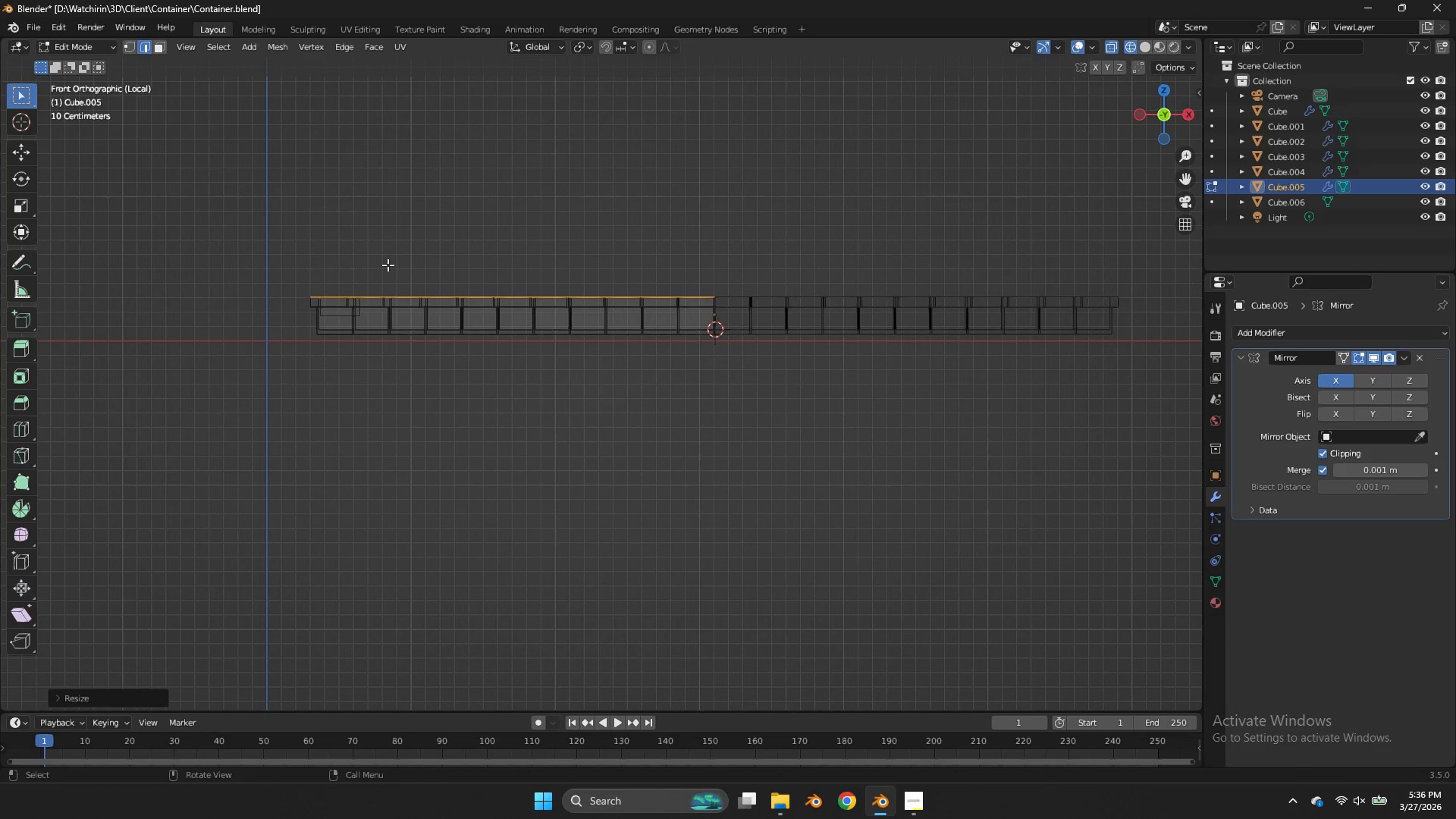 
key(Control+ControlLeft)
 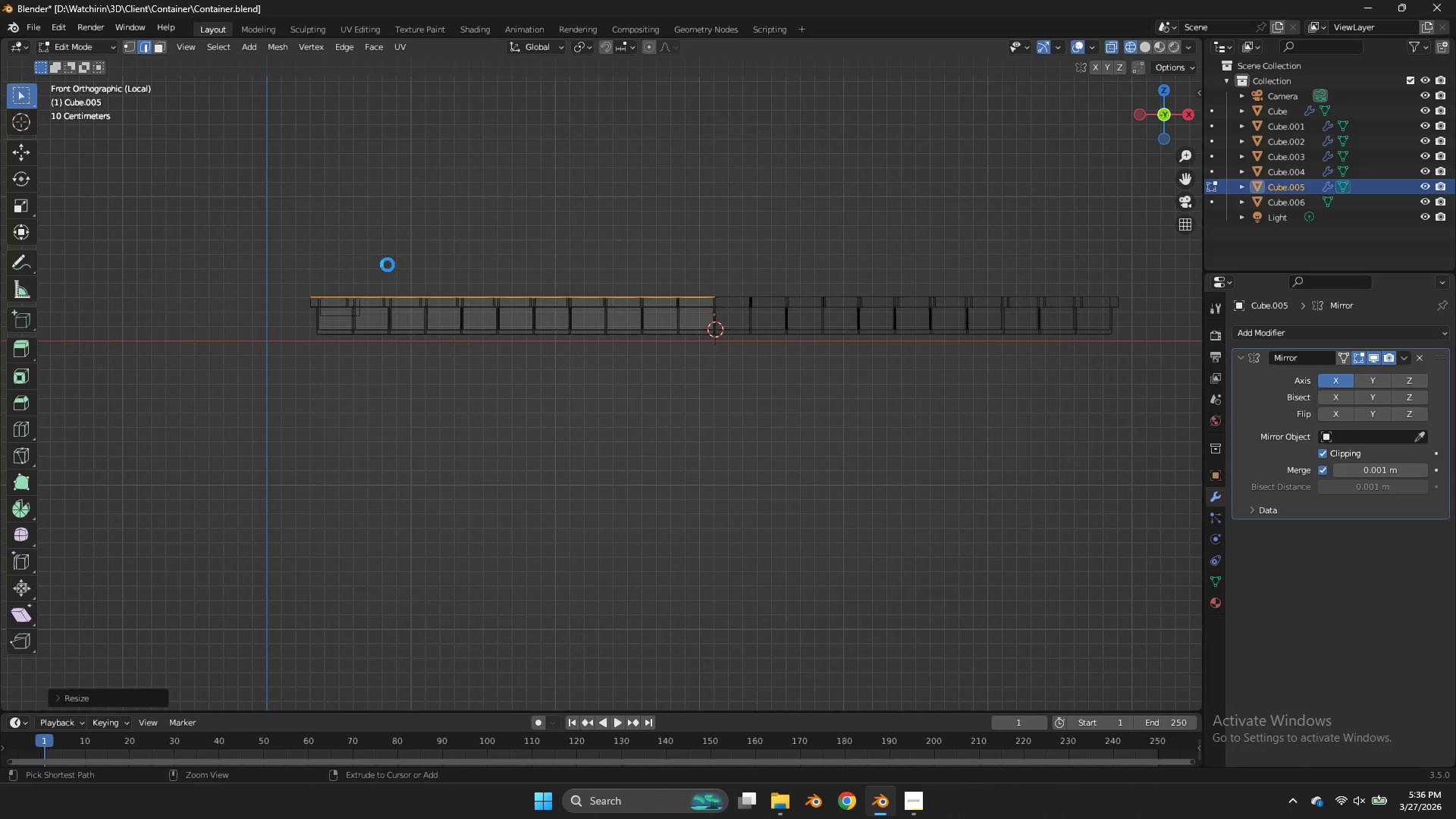 
key(Control+S)
 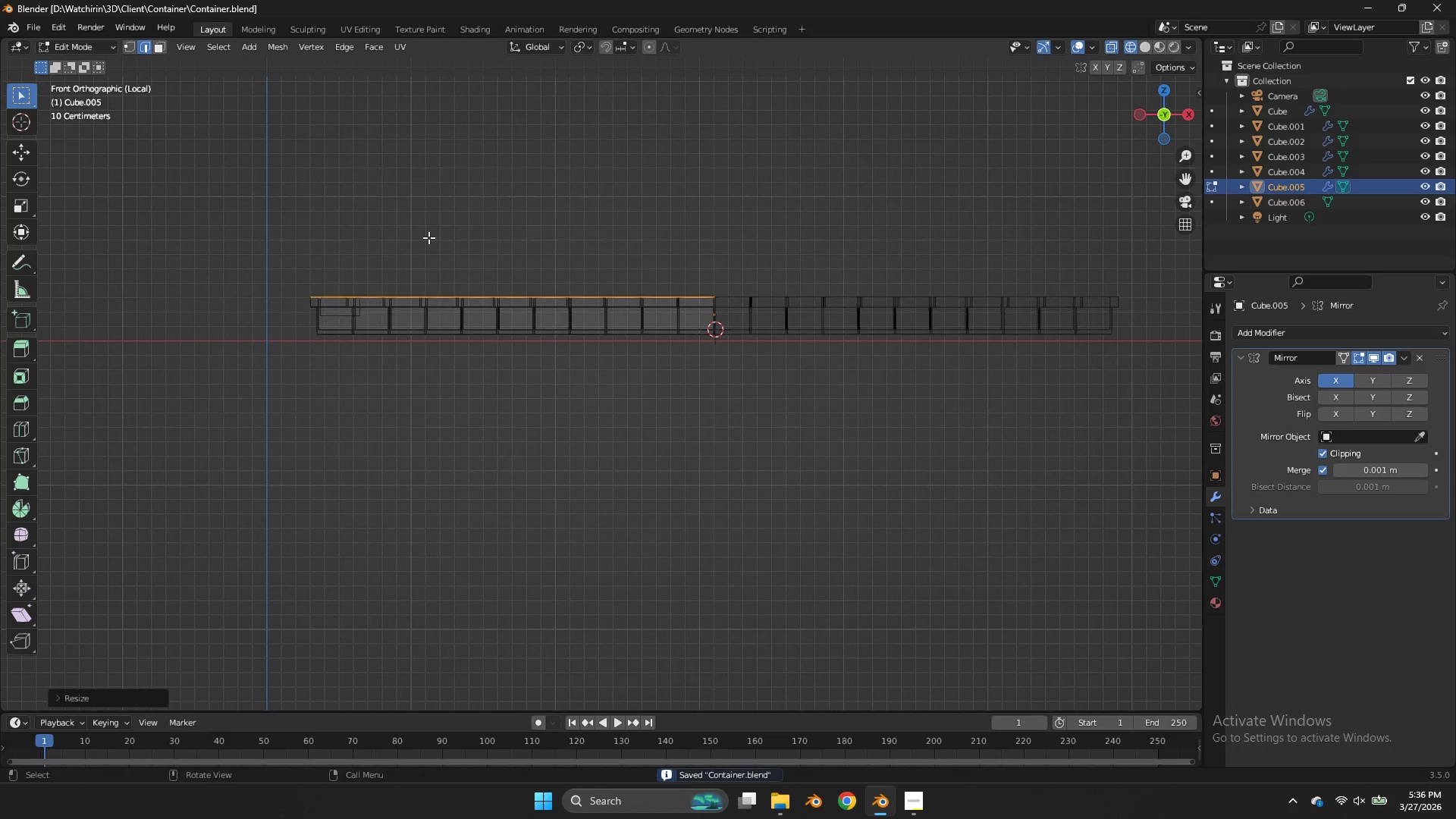 
key(Z)
 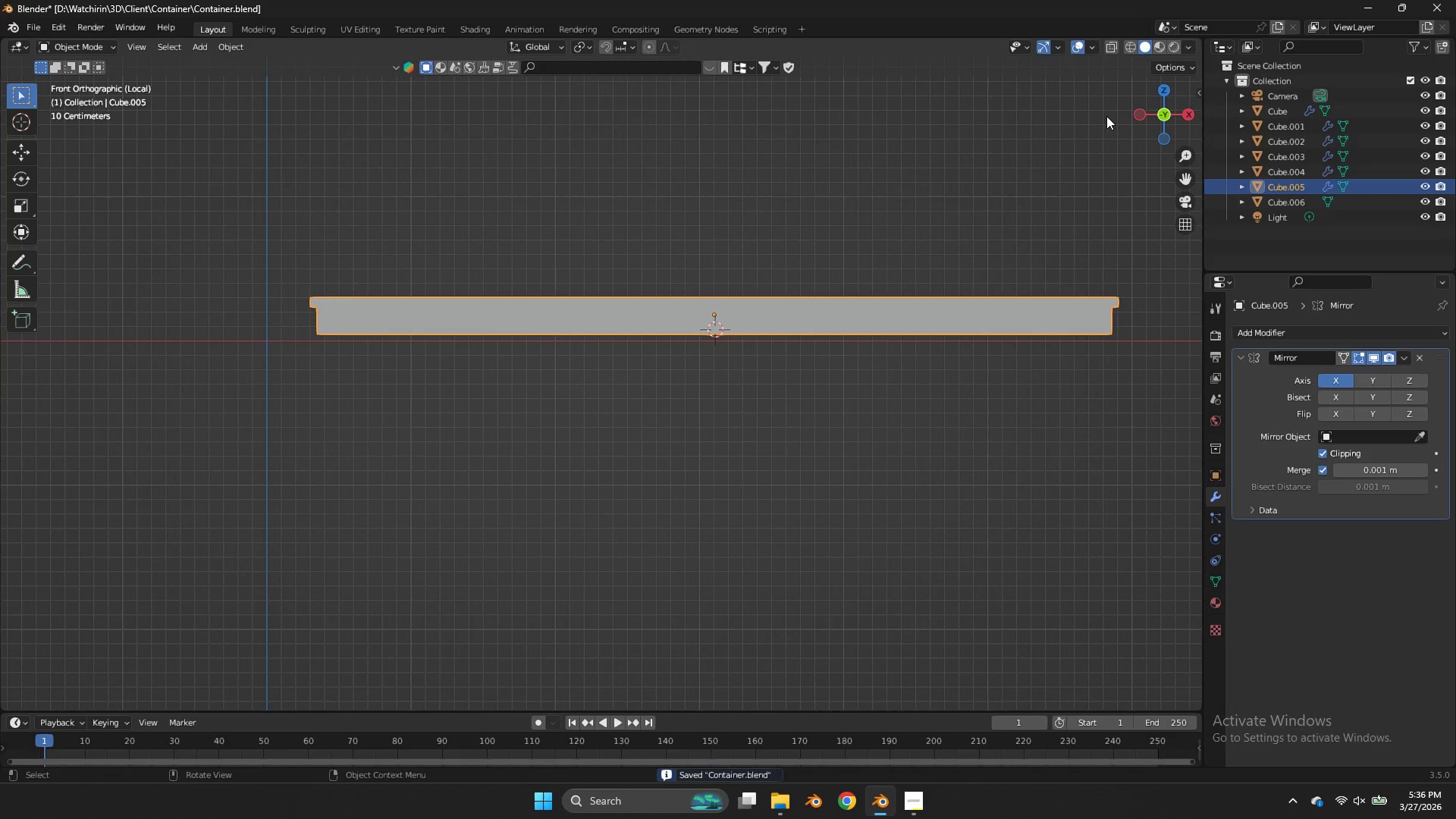 
key(Tab)
 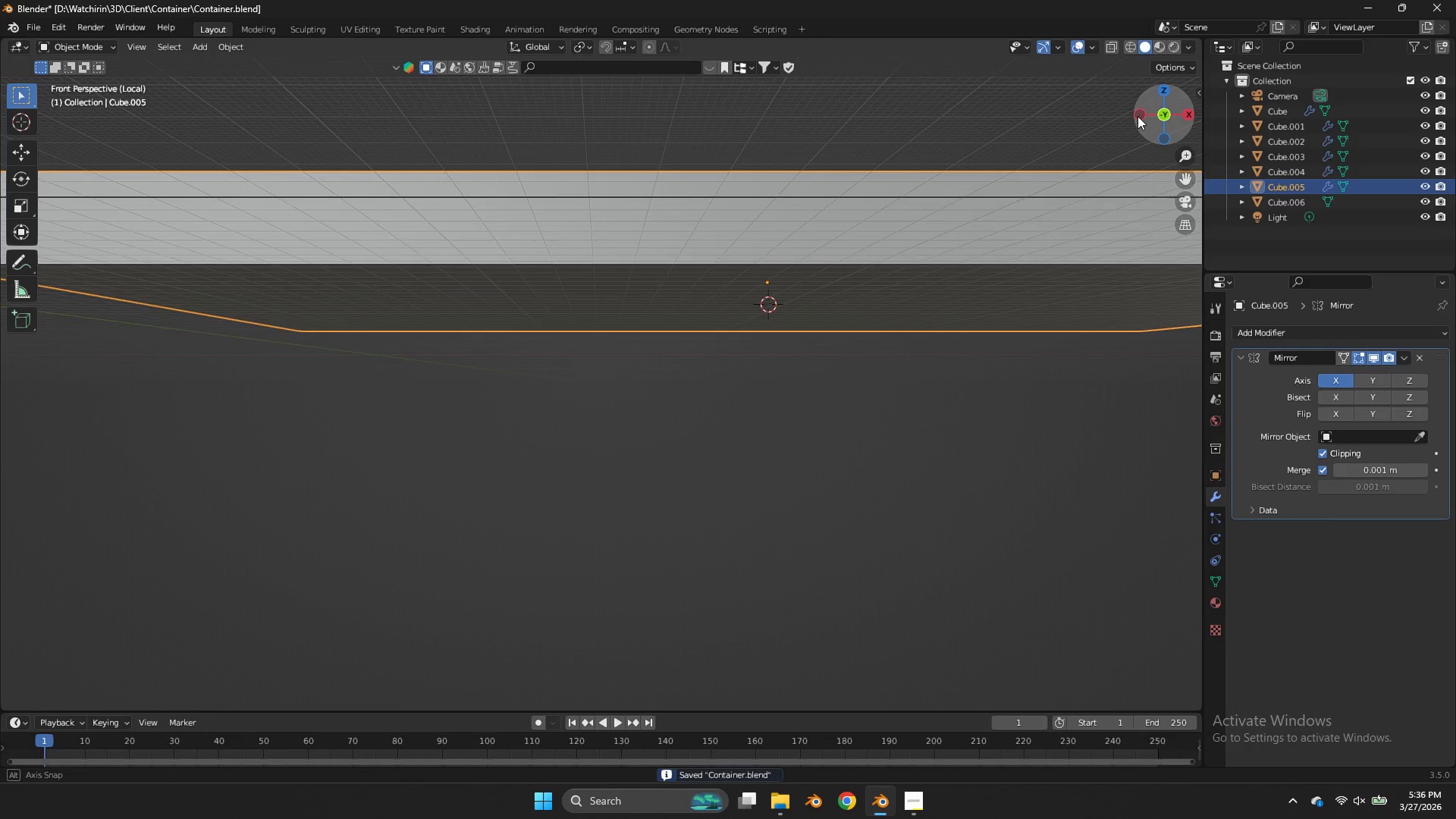 
left_click_drag(start_coordinate=[1134, 115], to_coordinate=[1165, 142])
 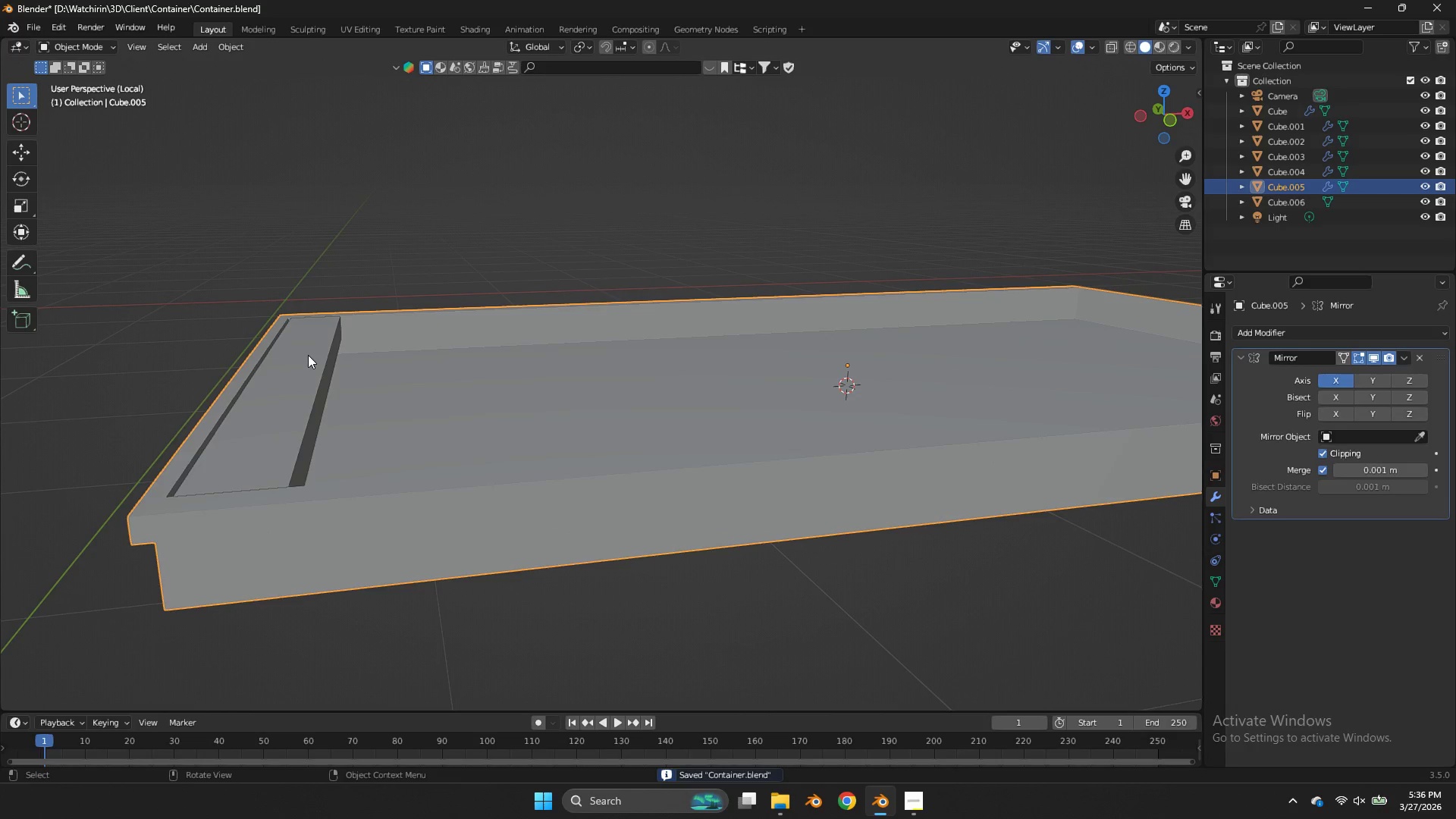 
left_click([308, 355])
 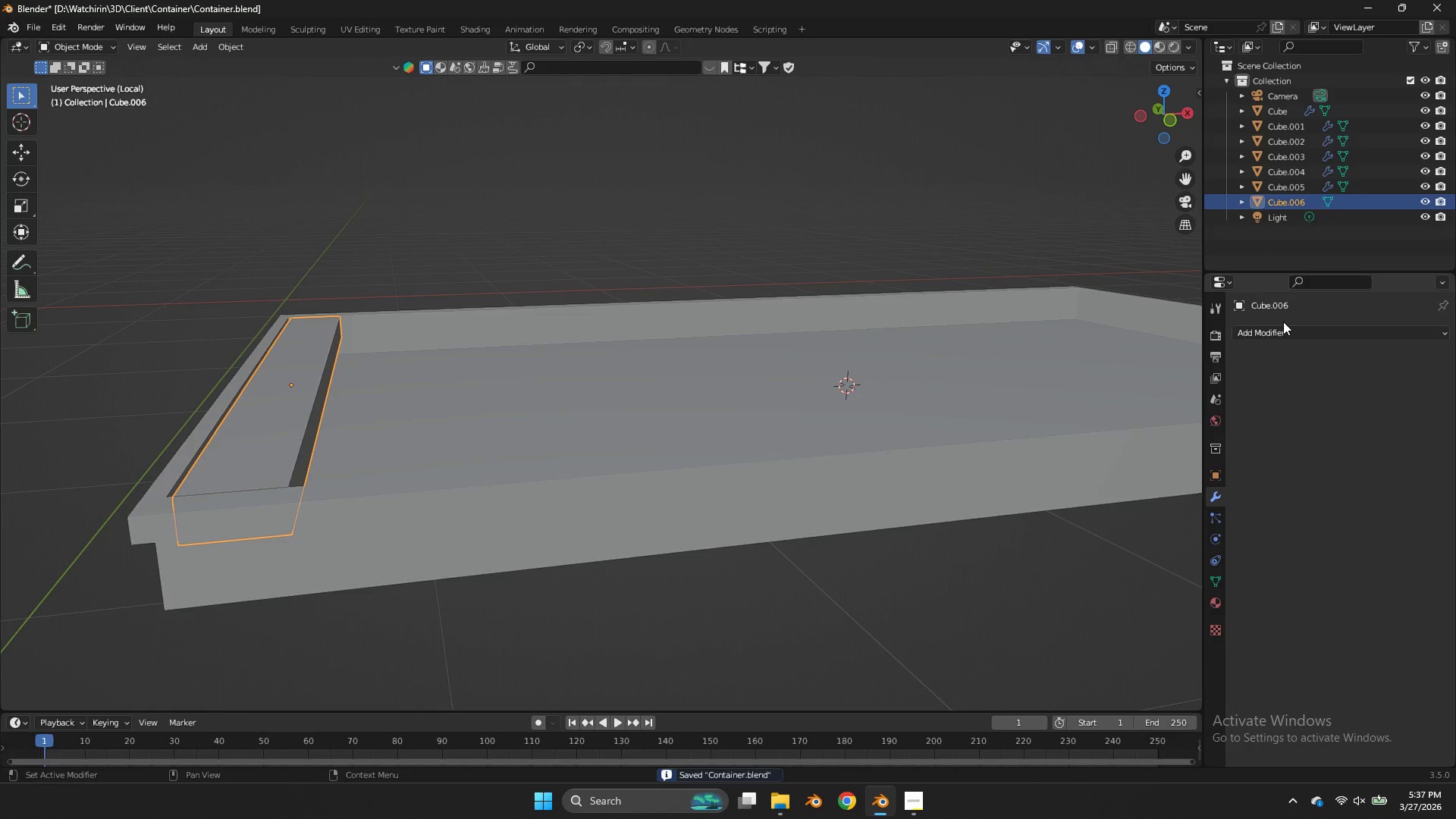 
double_click([1285, 328])
 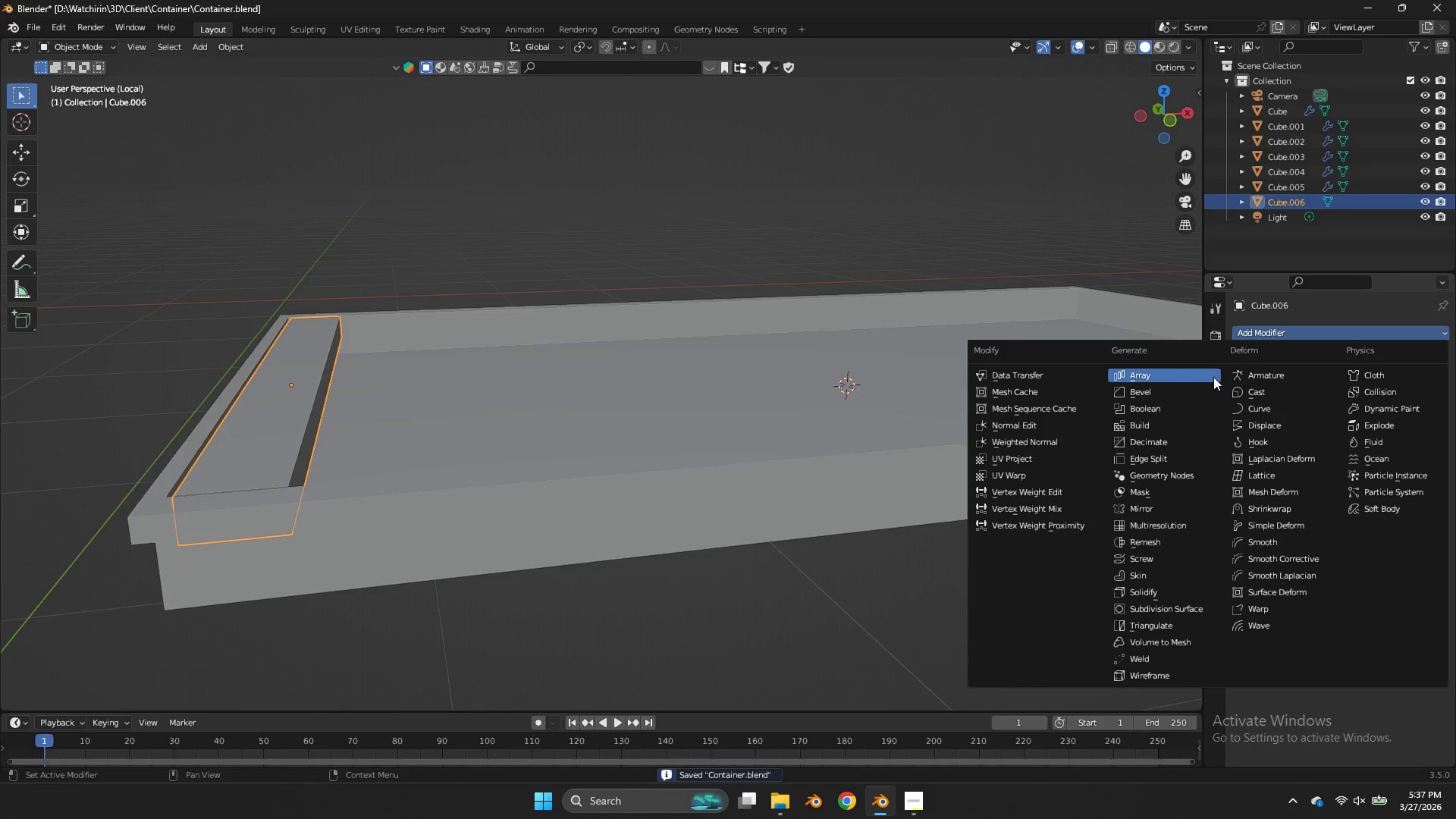 
left_click([1213, 377])
 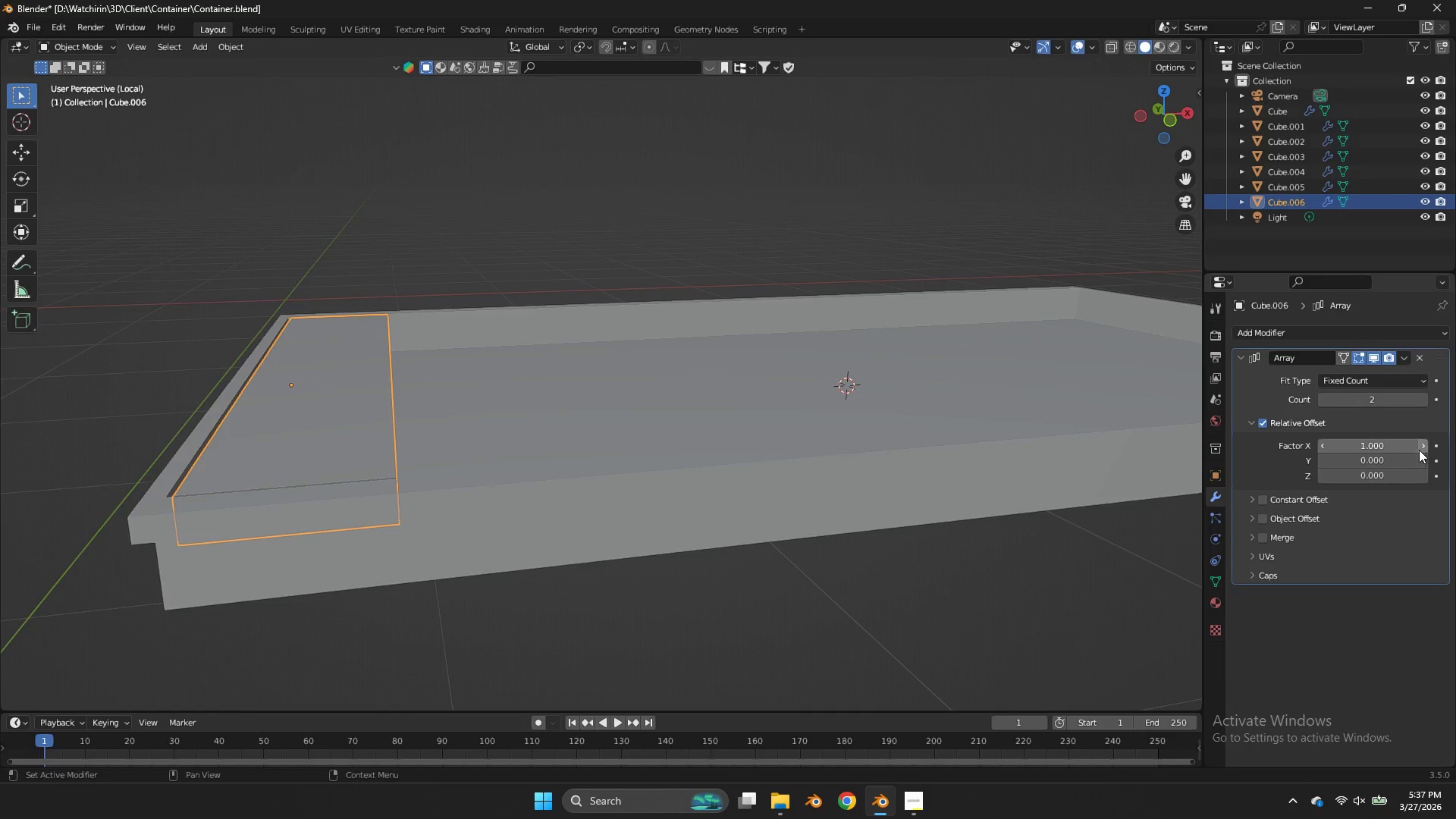 
left_click([1418, 449])
 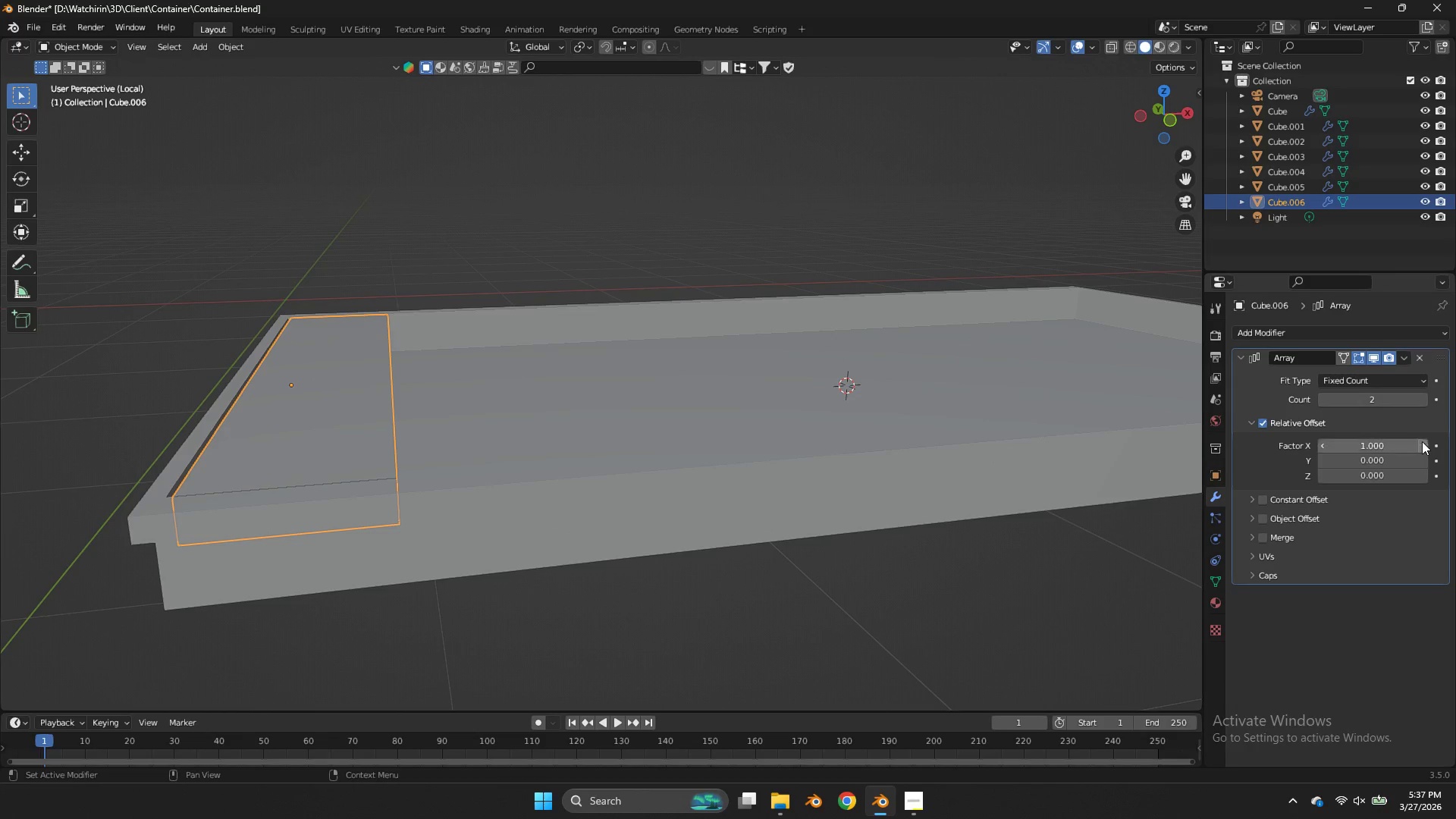 
double_click([1423, 445])
 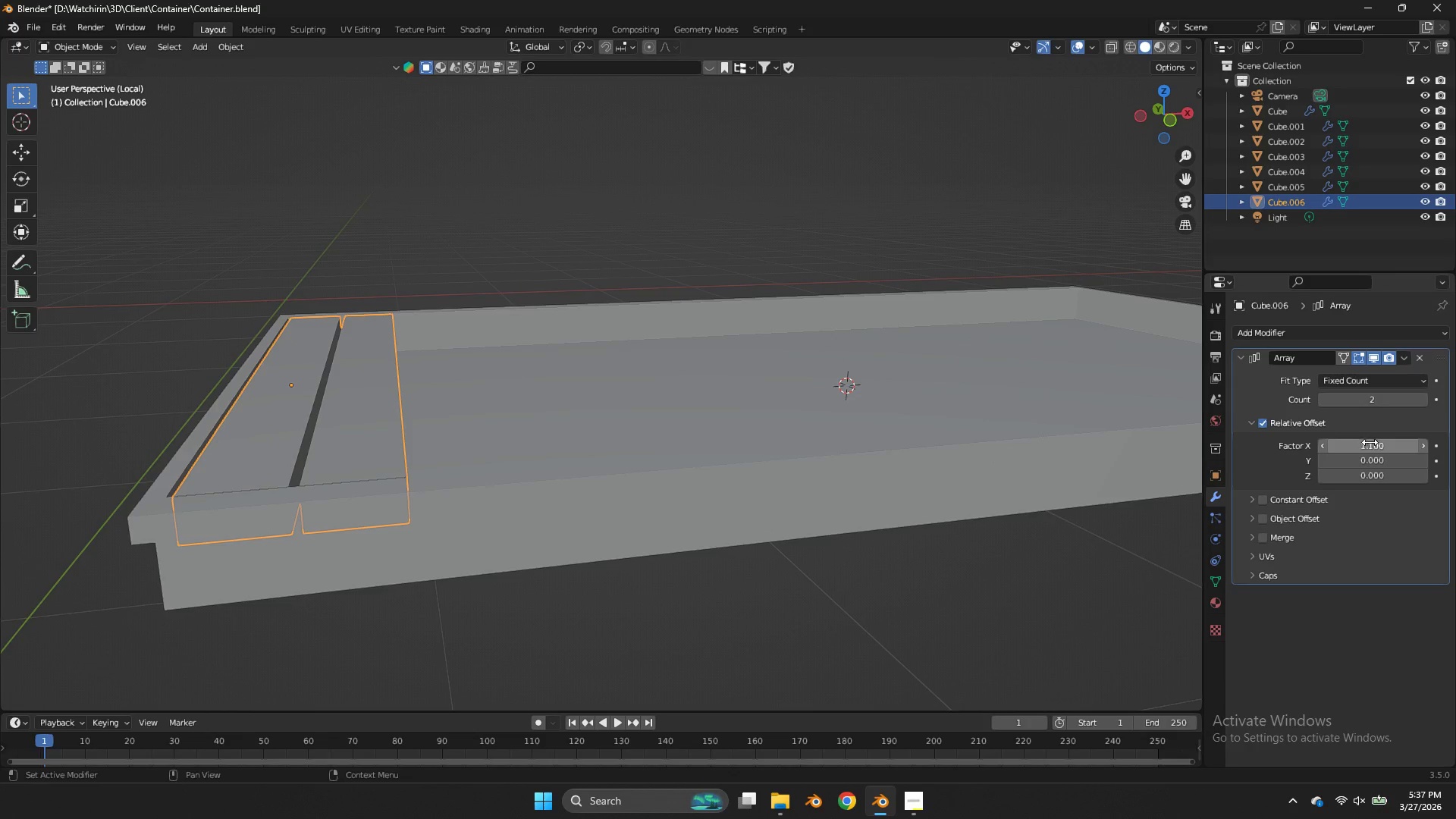 
double_click([1370, 442])
 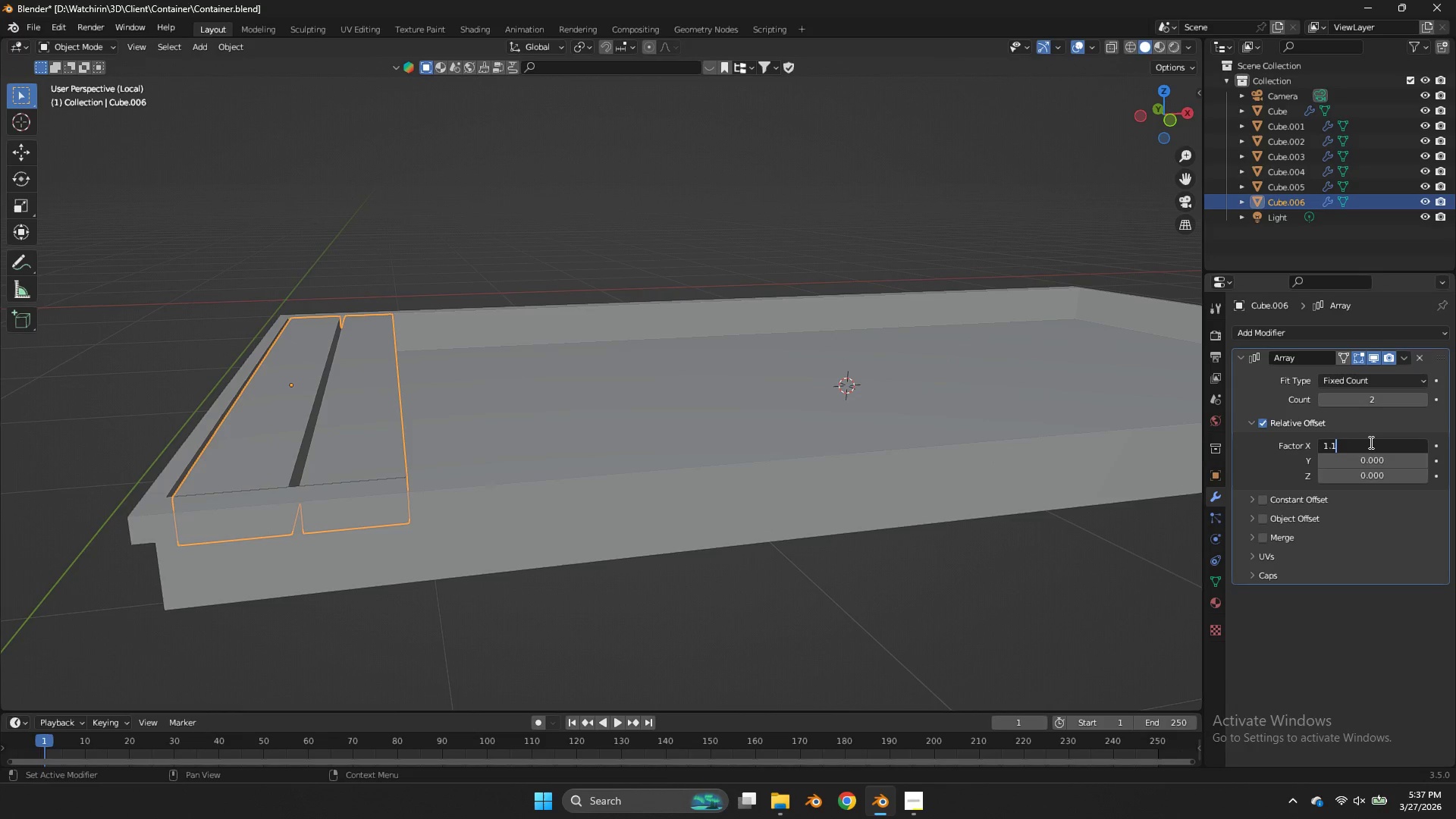 
key(Backspace)
type(05)
 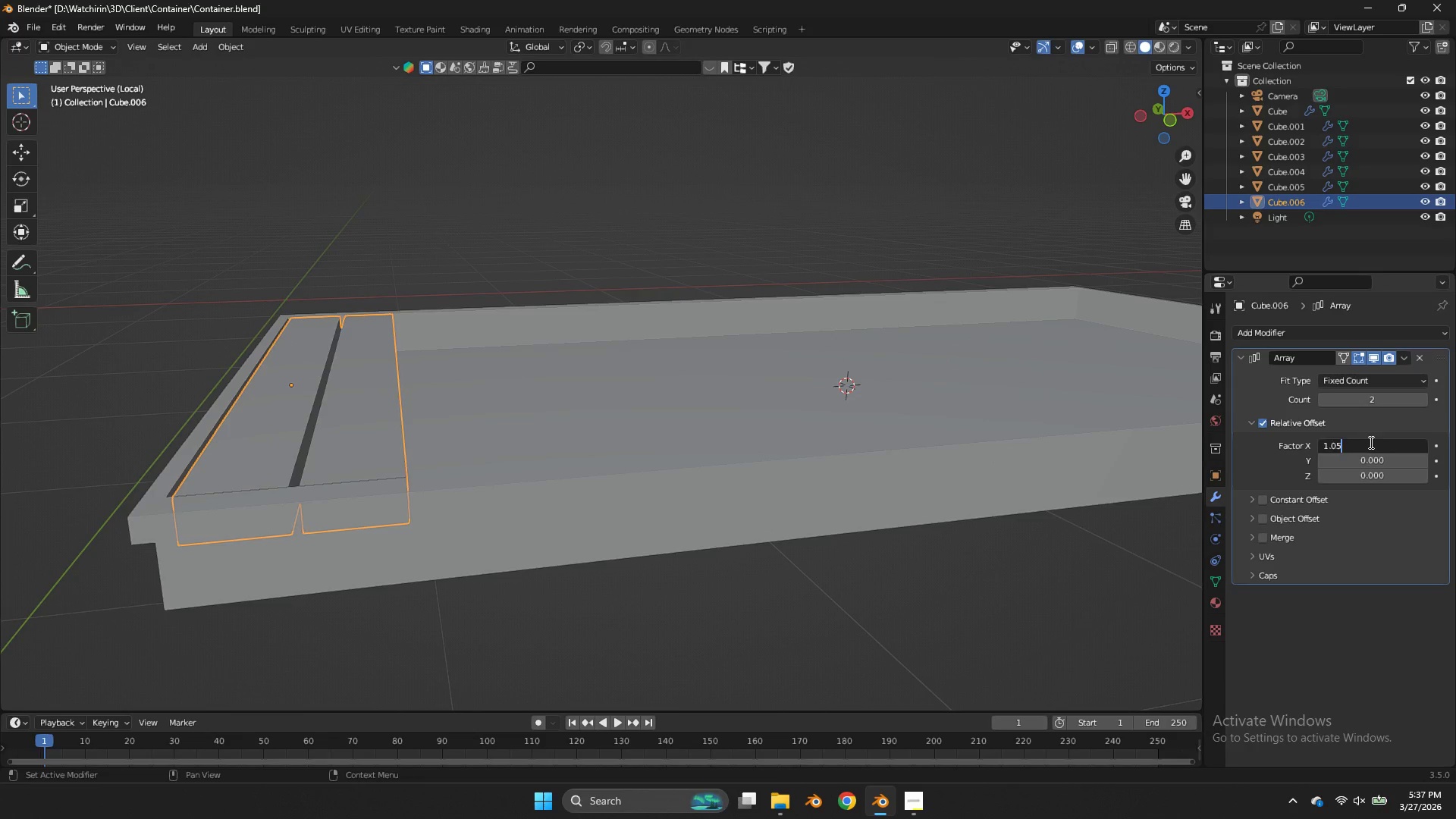 
key(Enter)
 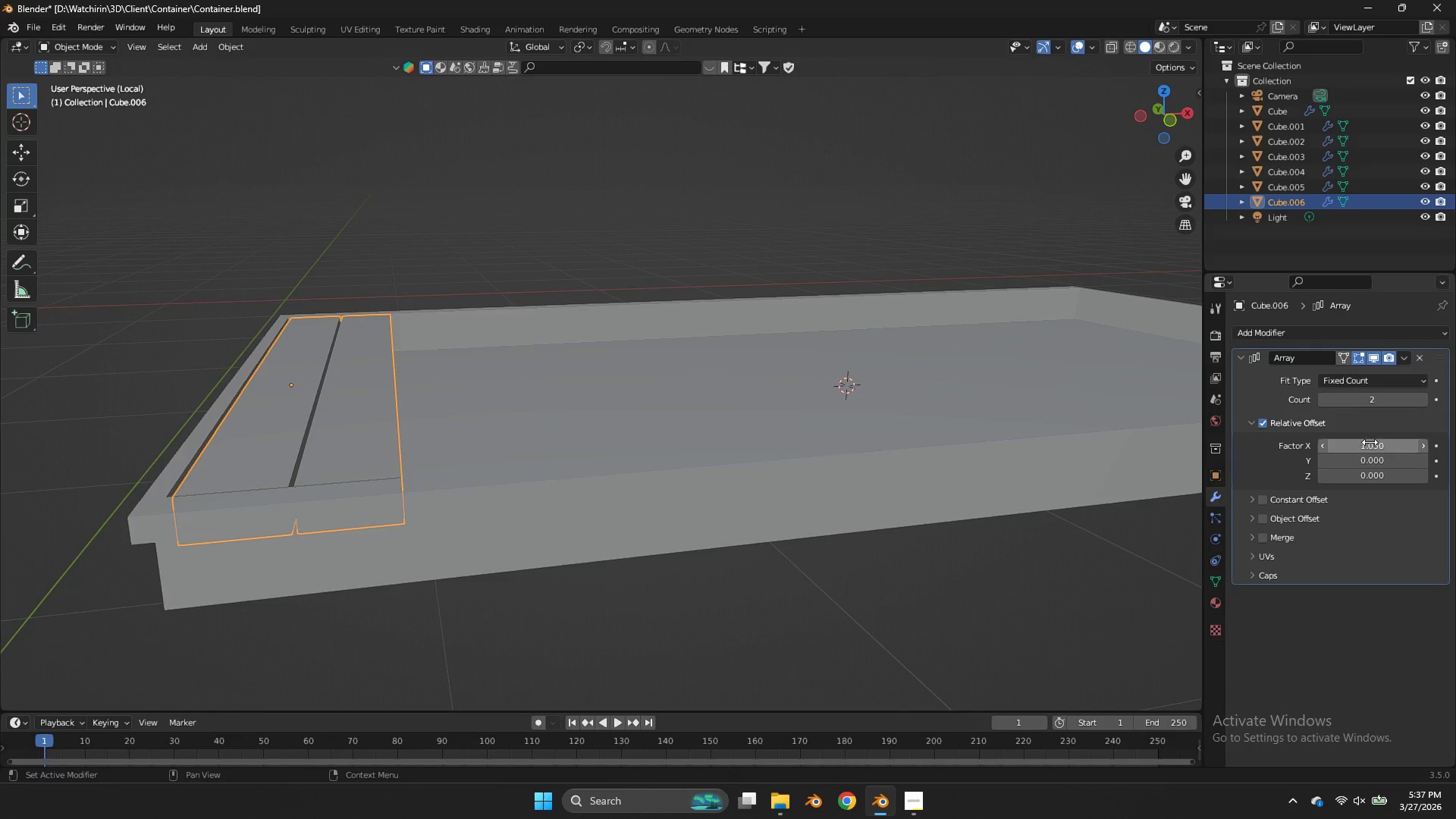 
double_click([1370, 442])
 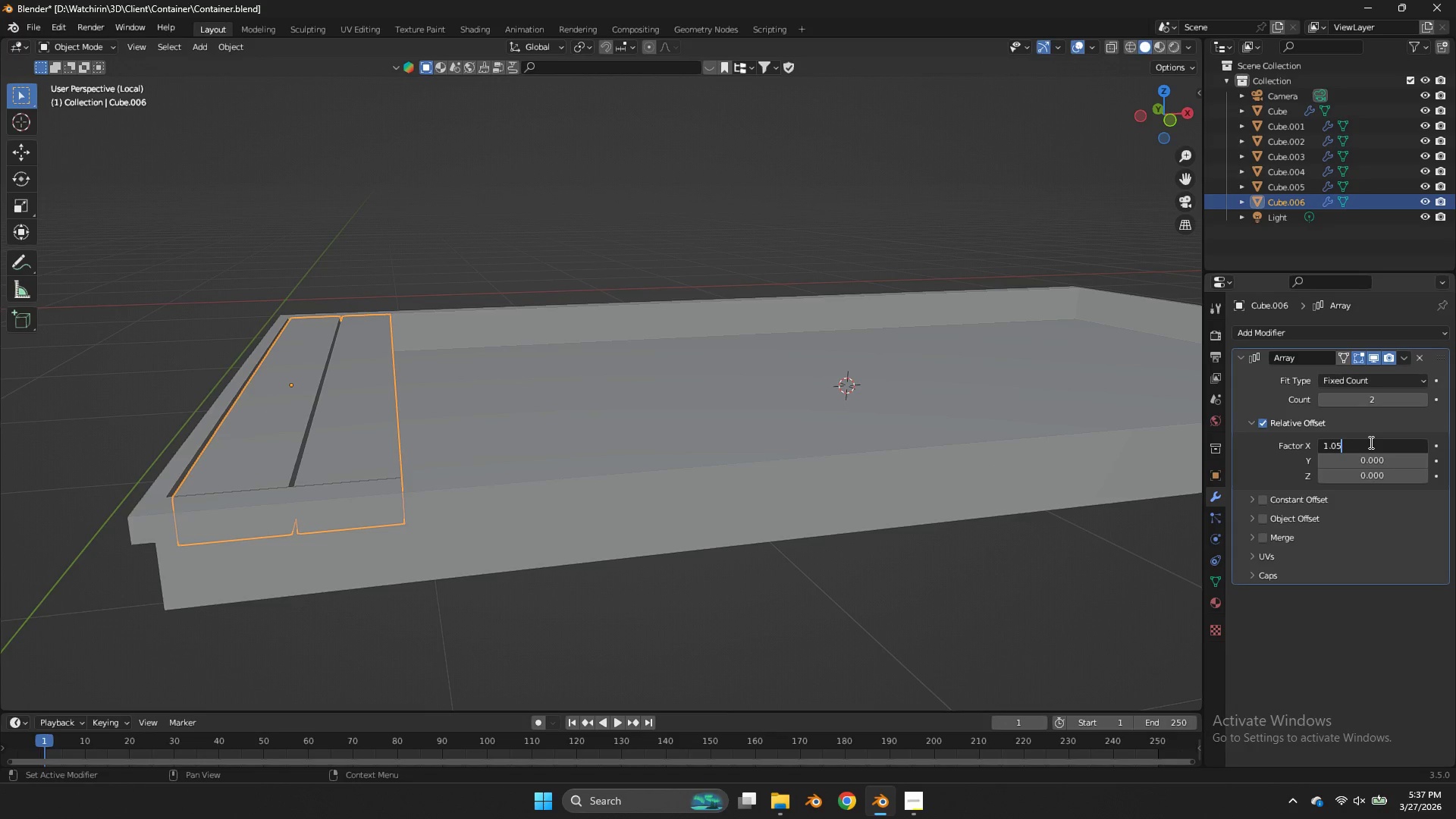 
key(Backspace)
type(25)
 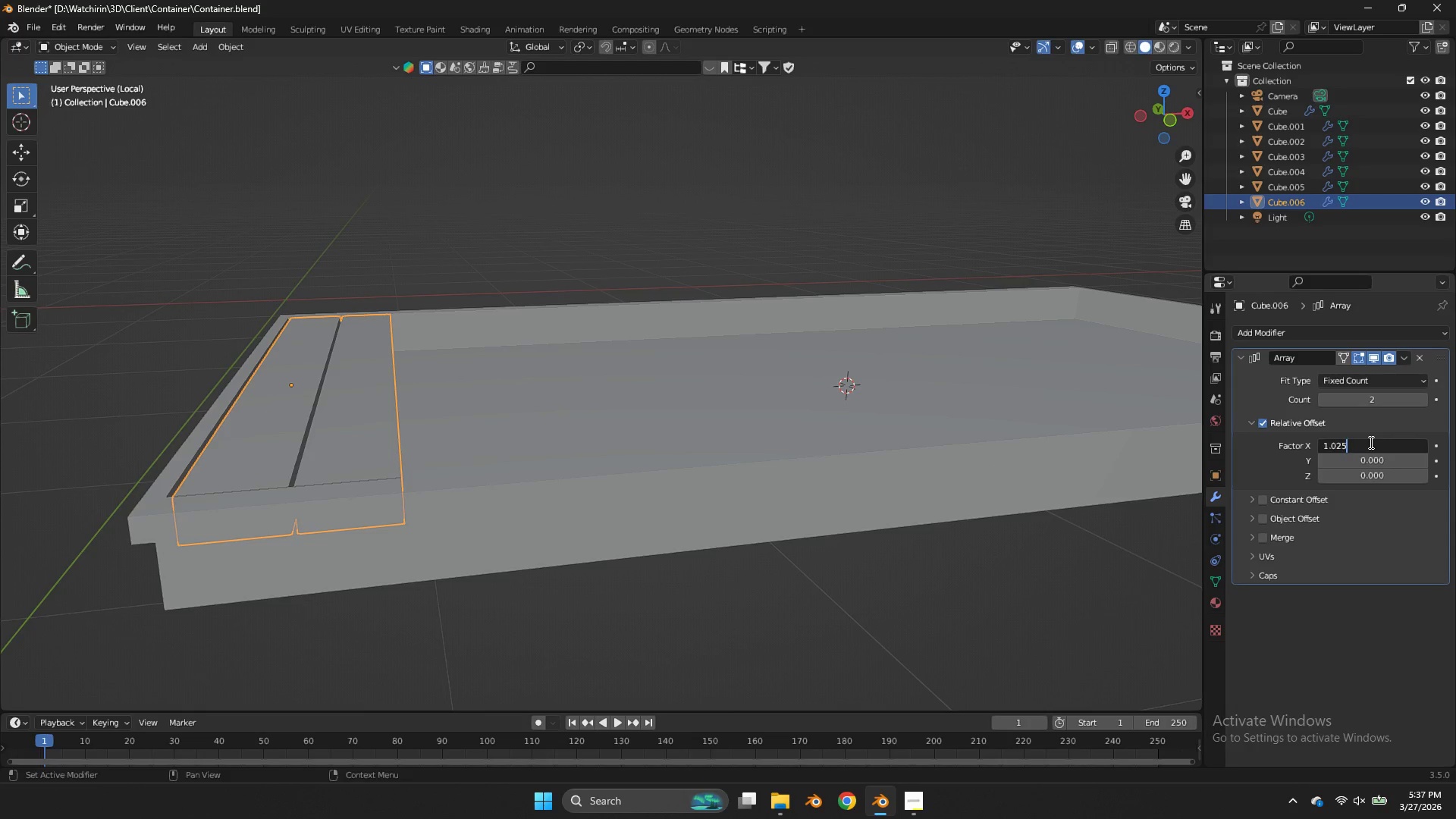 
key(Enter)
 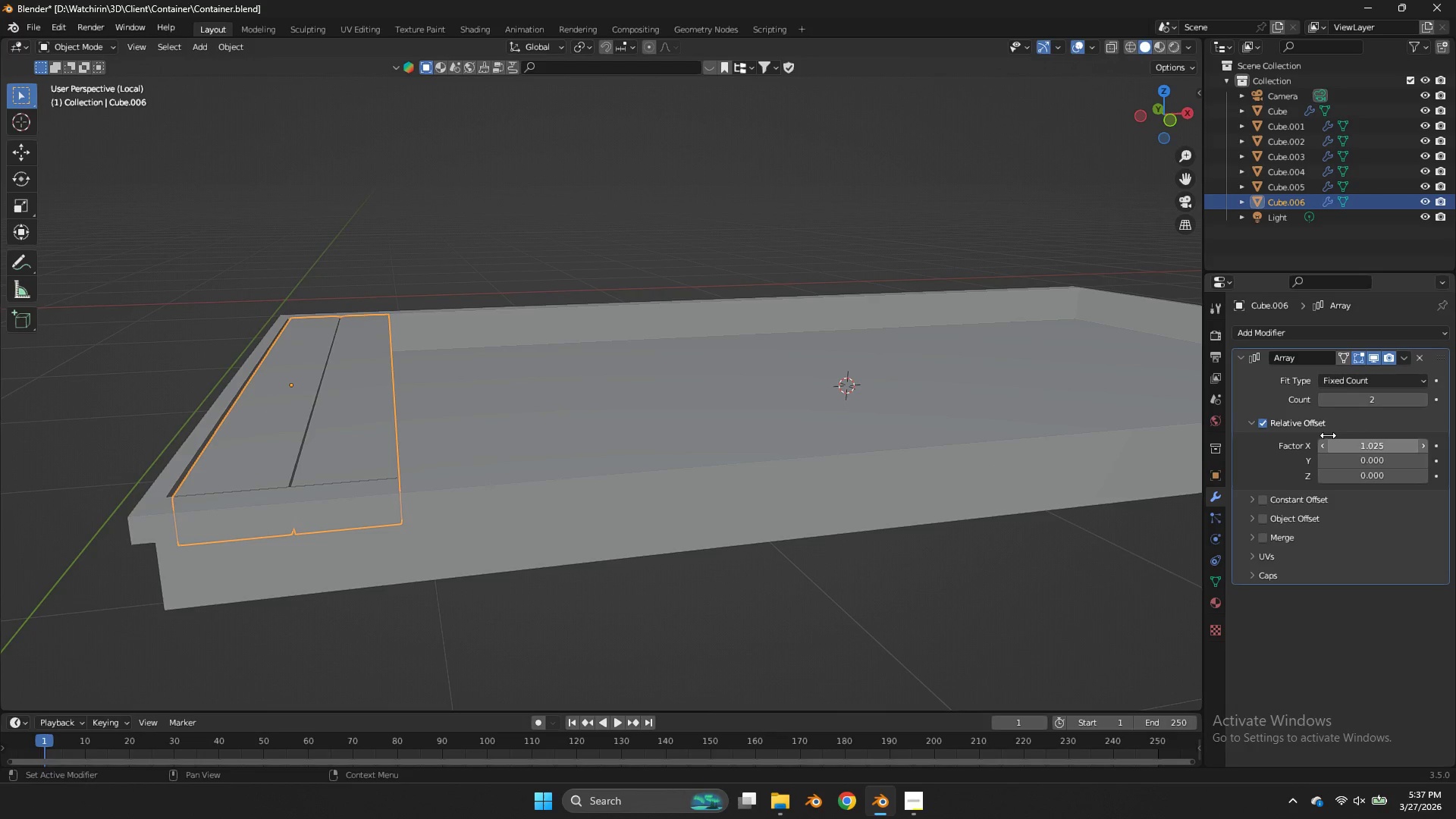 
key(Control+ControlLeft)
 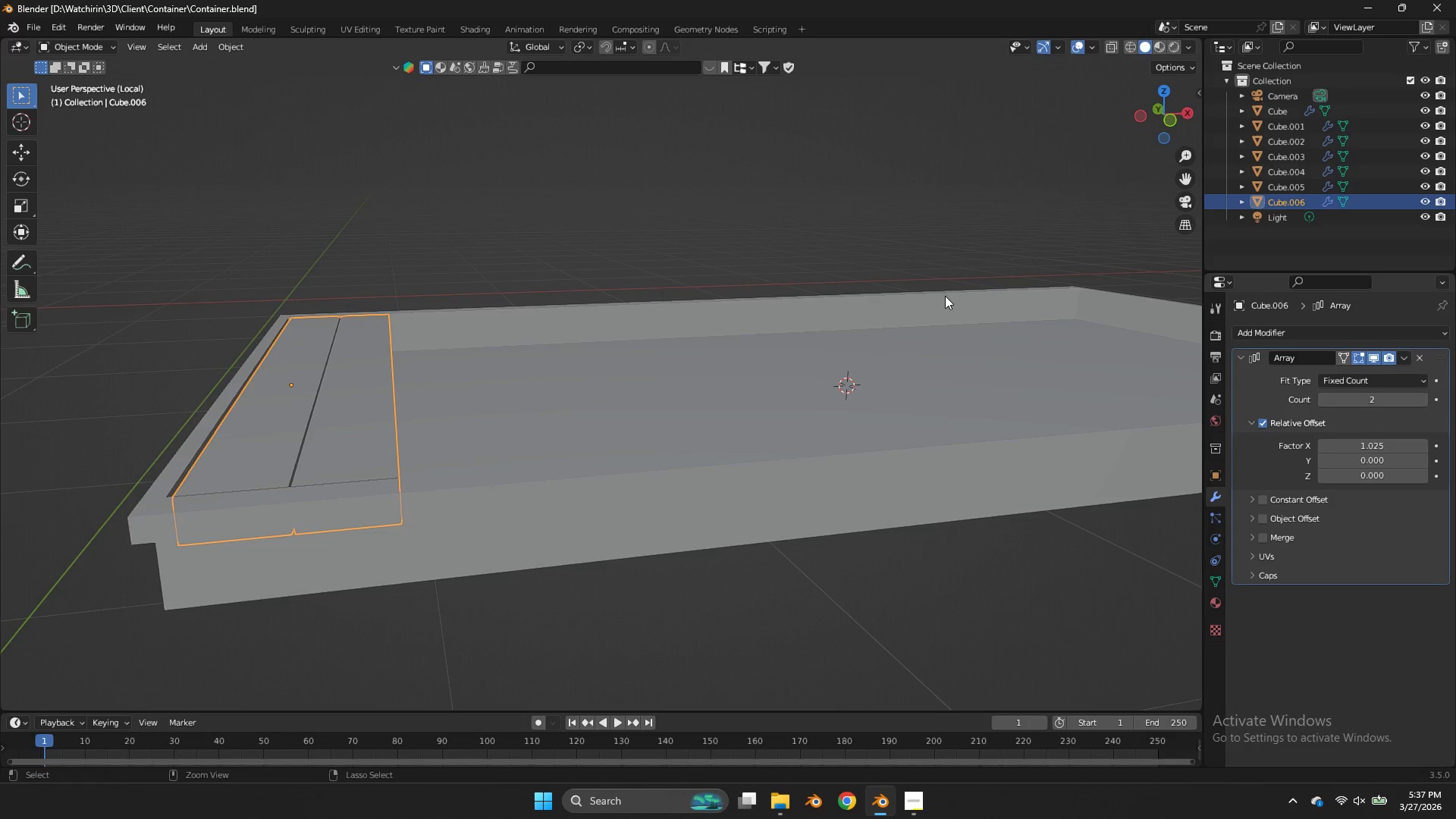 
key(Control+S)
 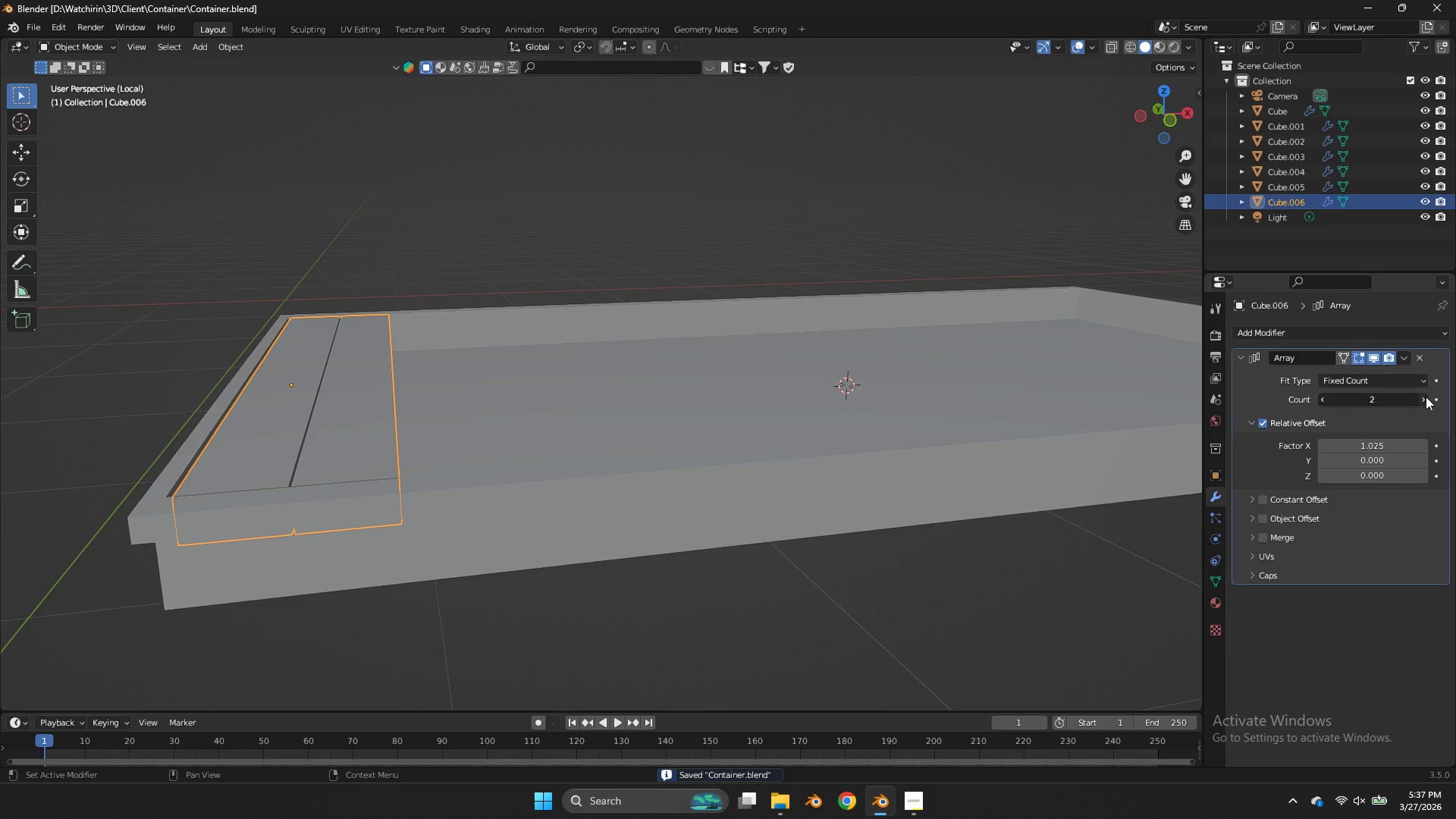 
double_click([1426, 397])
 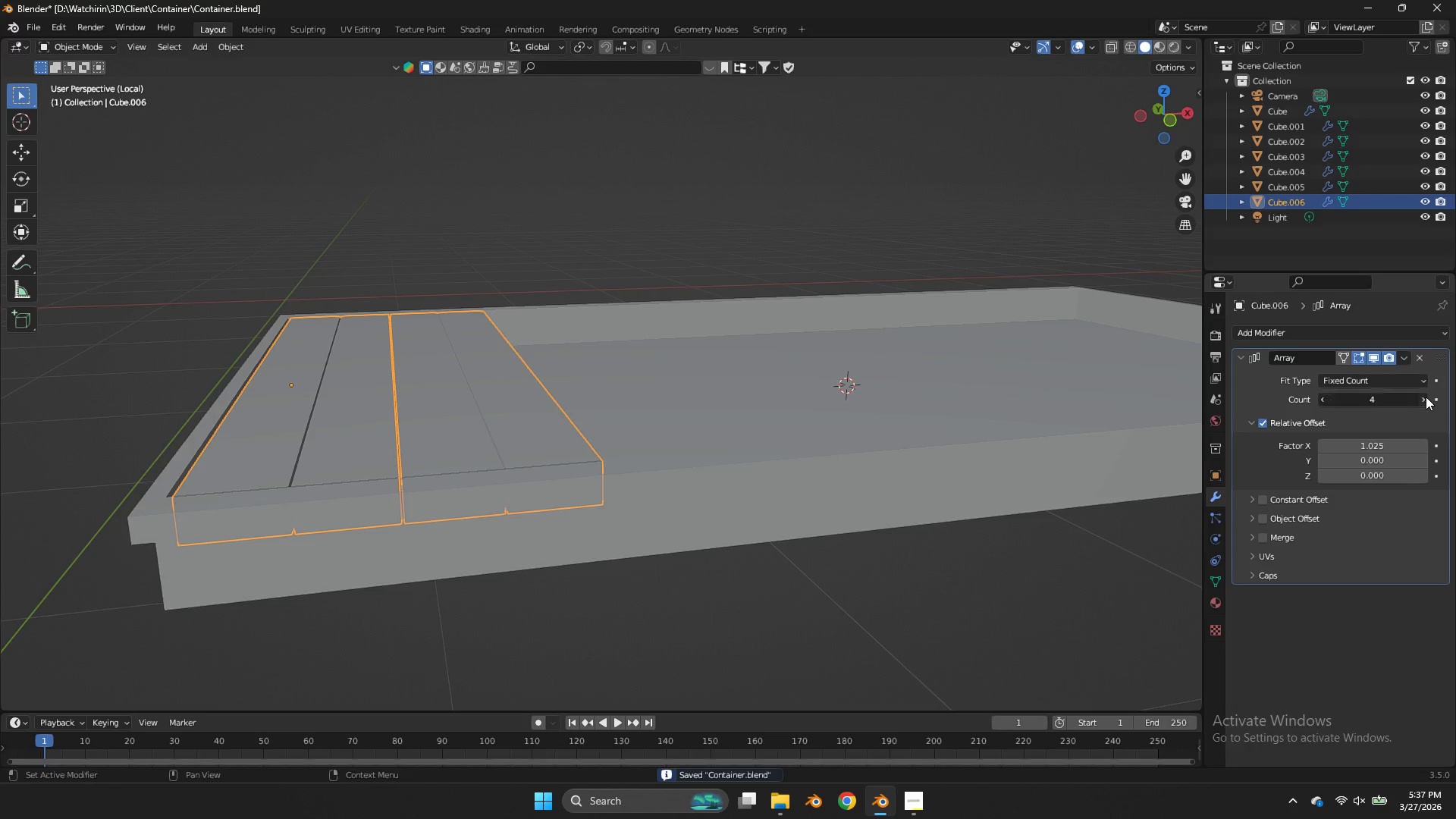 
triple_click([1426, 397])
 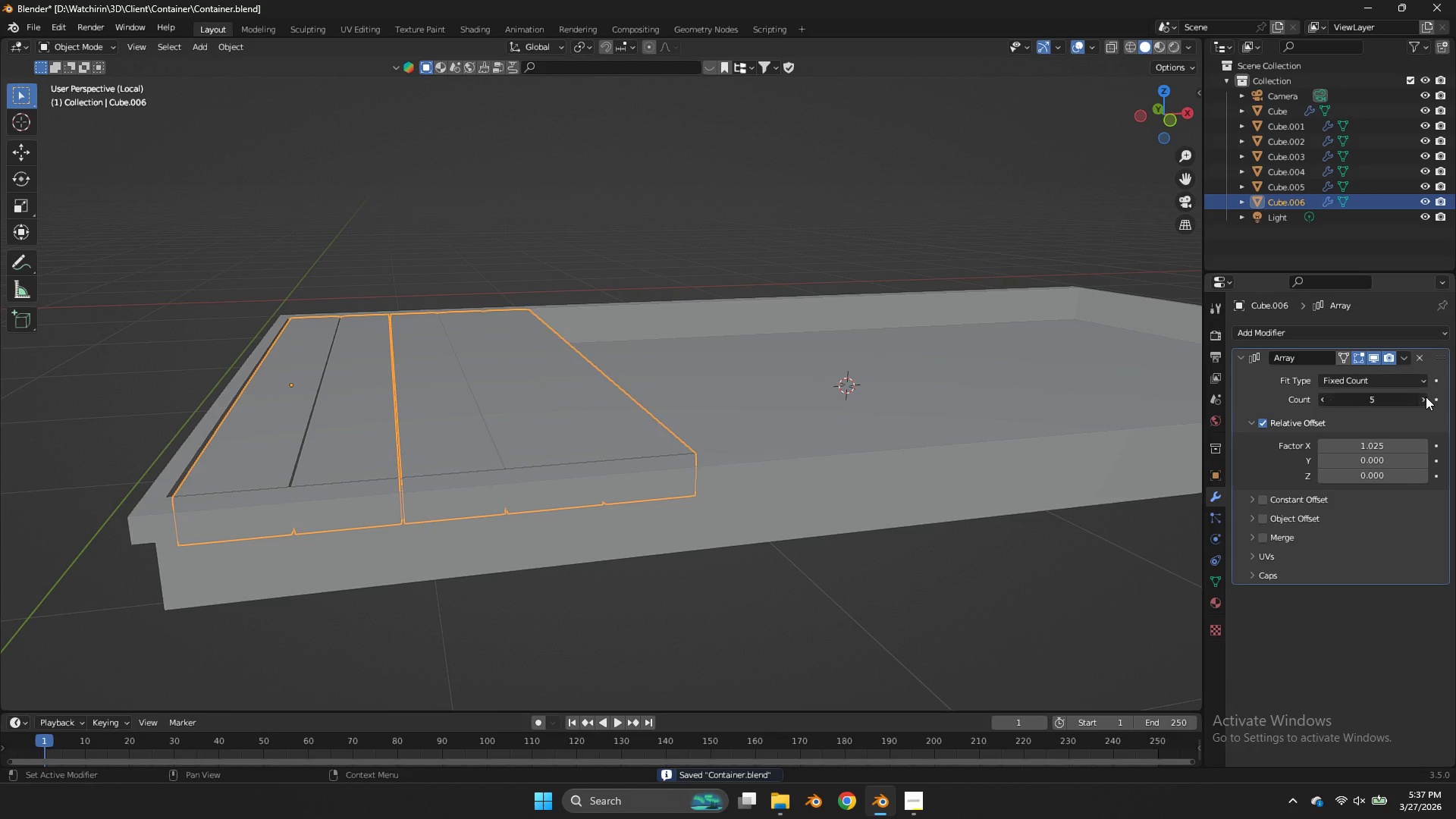 
triple_click([1426, 397])
 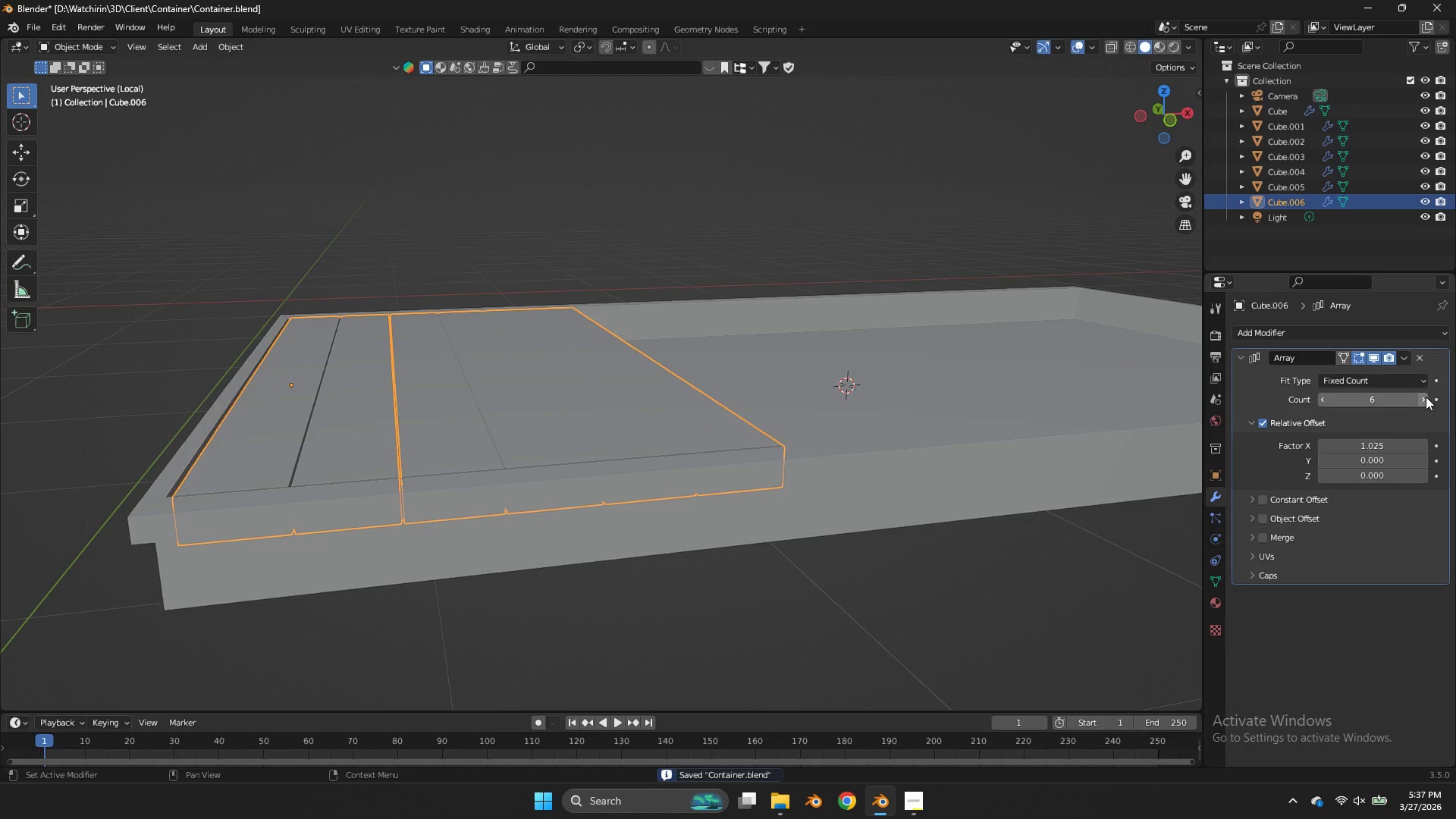 
triple_click([1426, 397])
 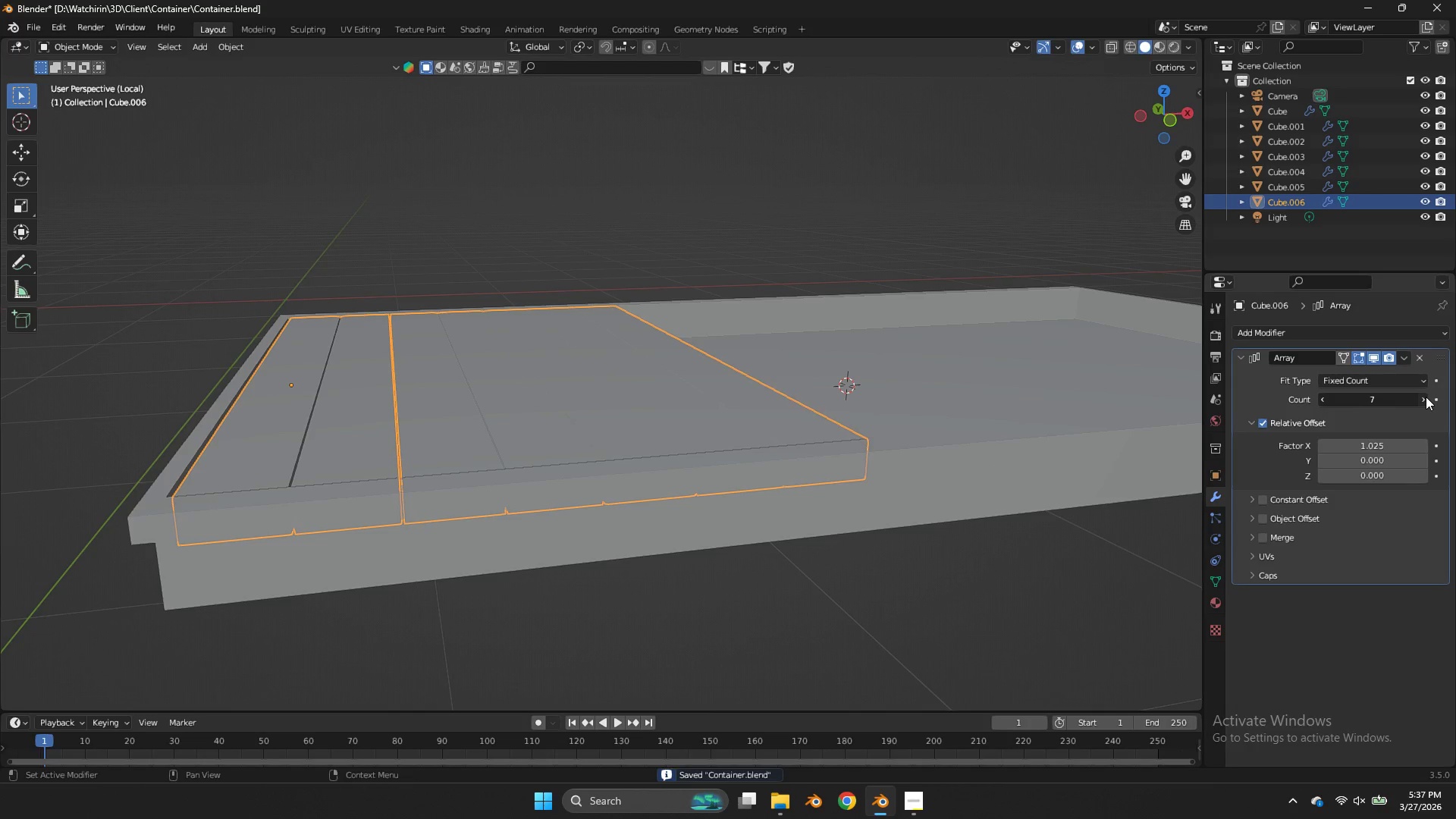 
triple_click([1426, 397])
 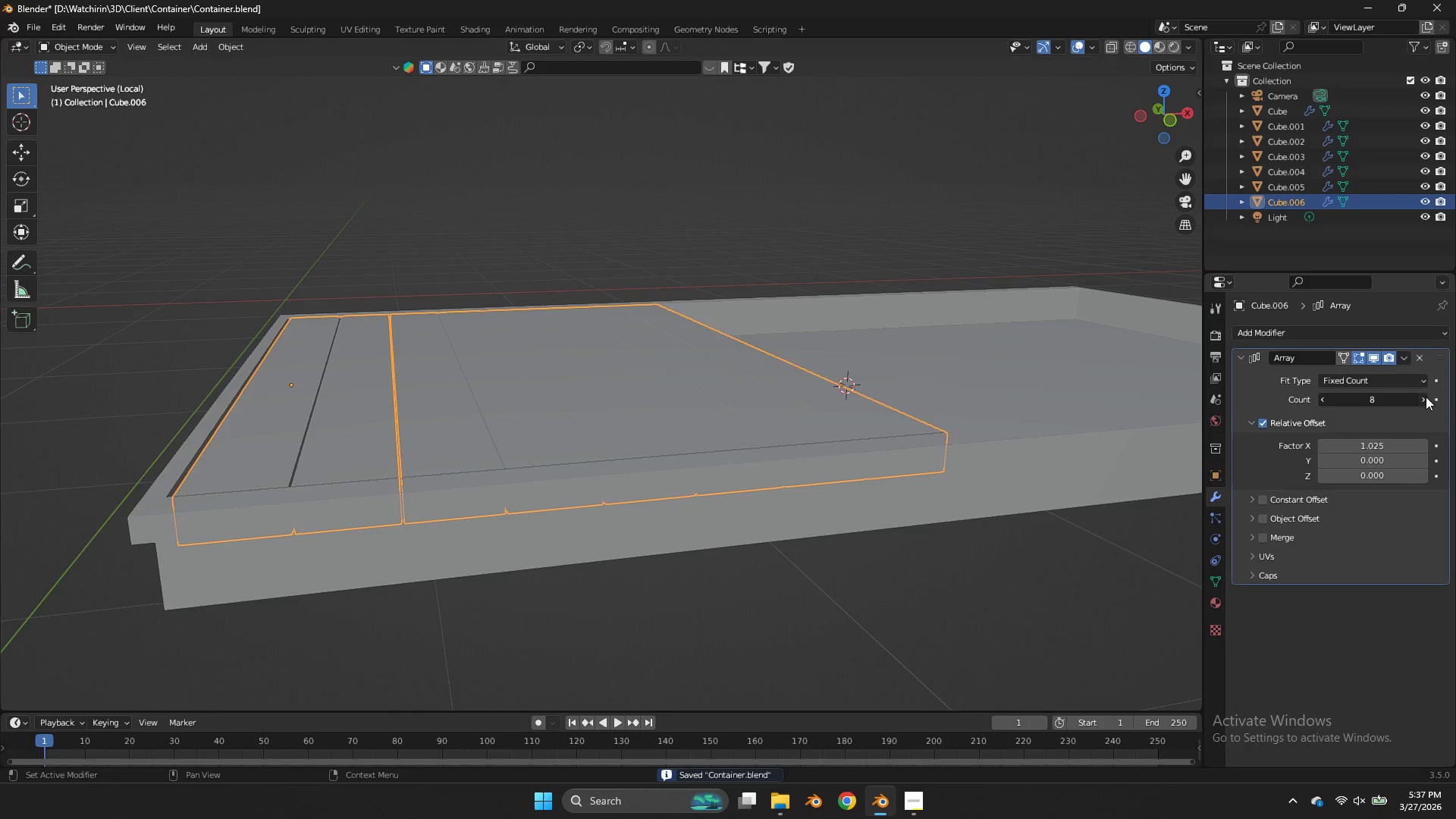 
triple_click([1426, 397])
 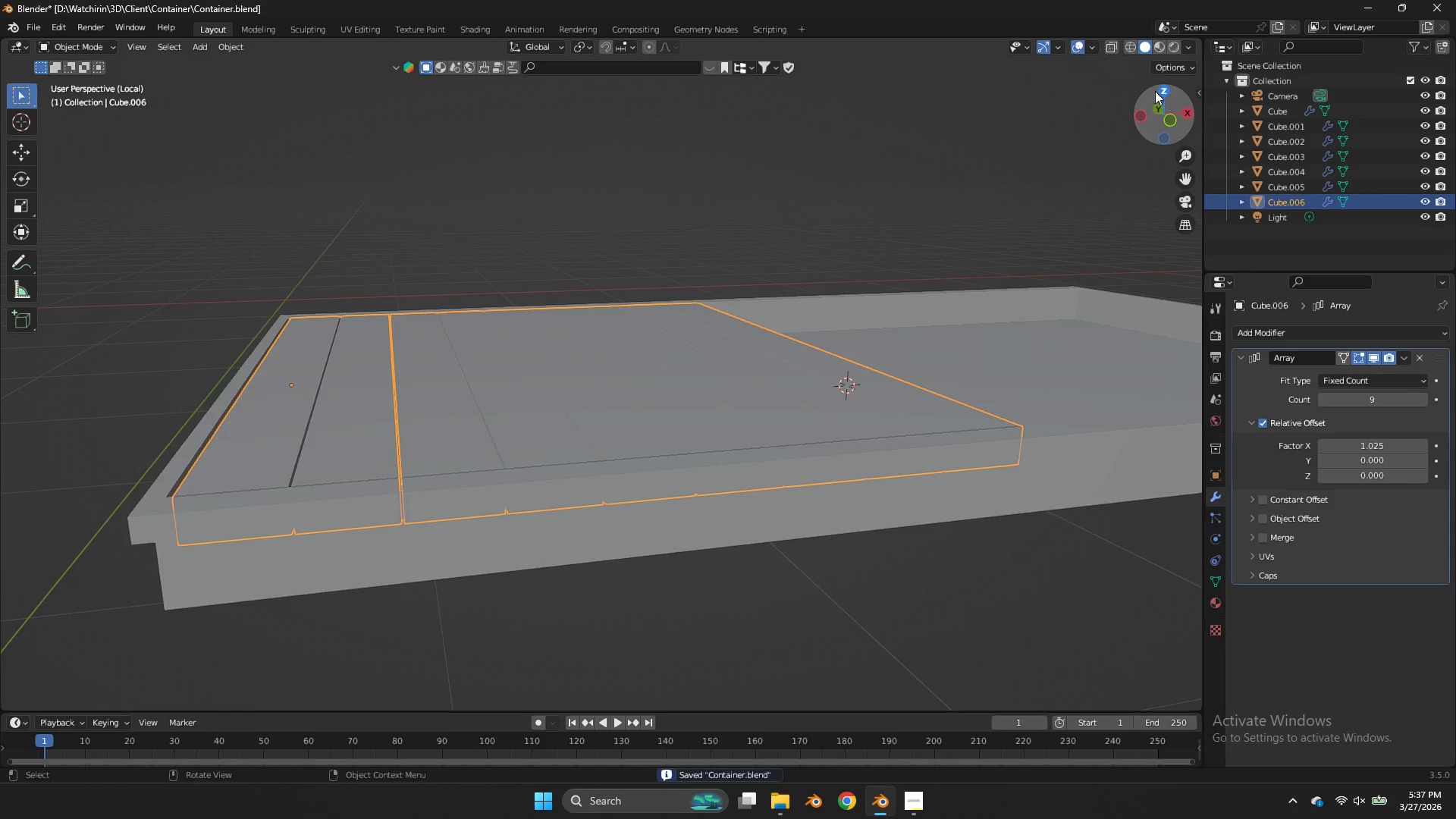 
left_click_drag(start_coordinate=[1155, 91], to_coordinate=[1138, 129])
 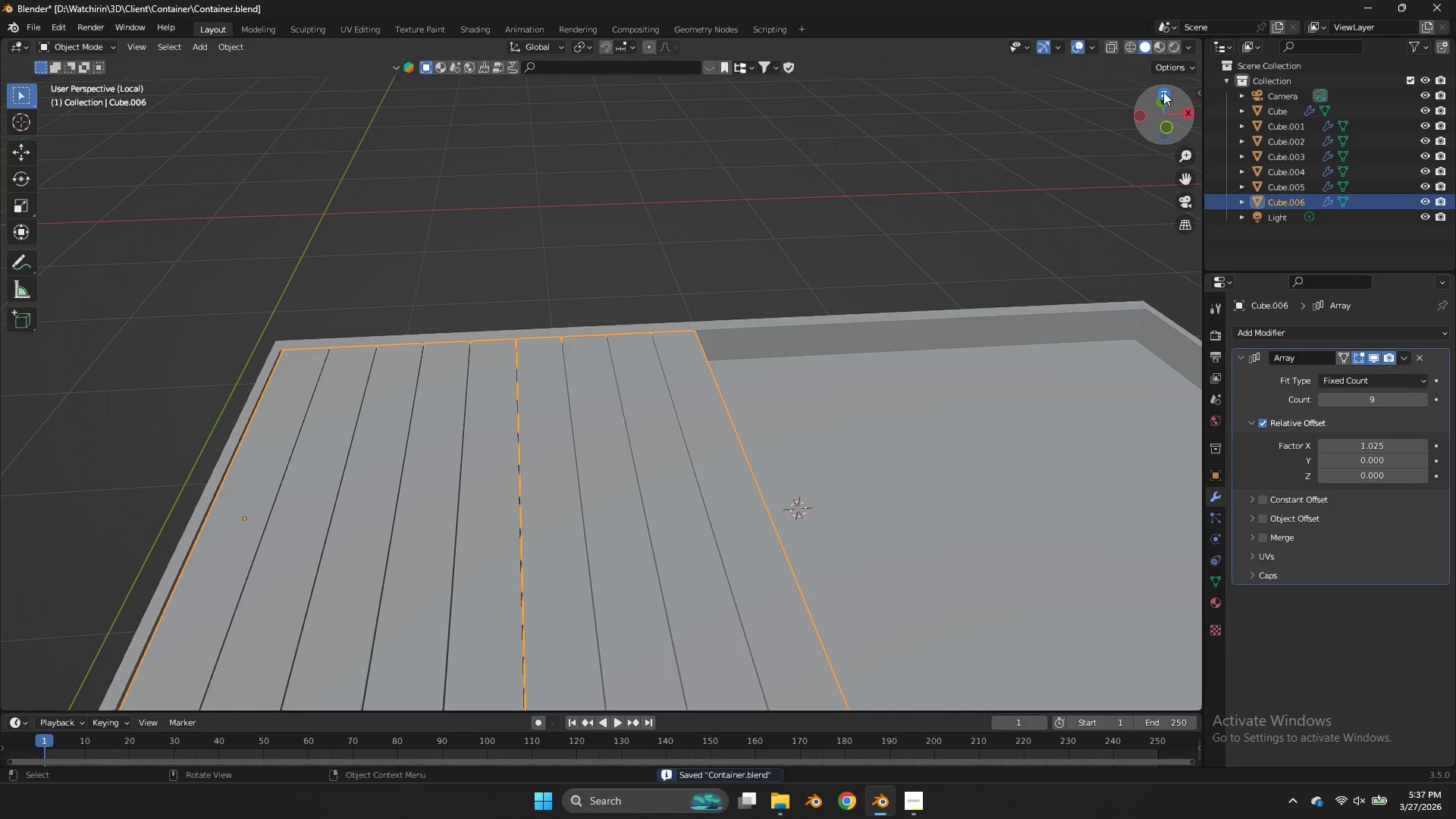 
left_click([1163, 92])
 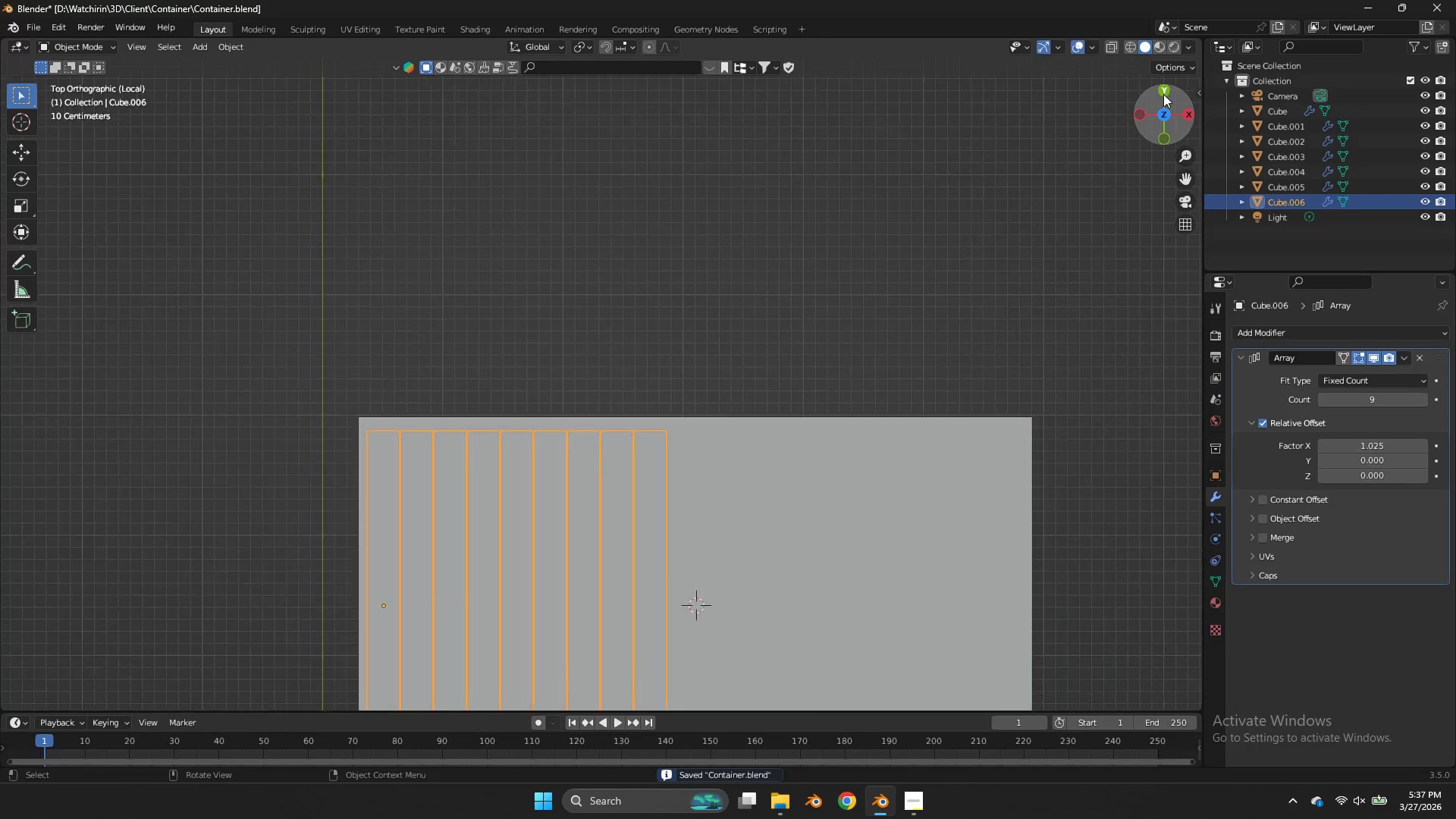 
scroll: coordinate [1163, 97], scroll_direction: down, amount: 2.0
 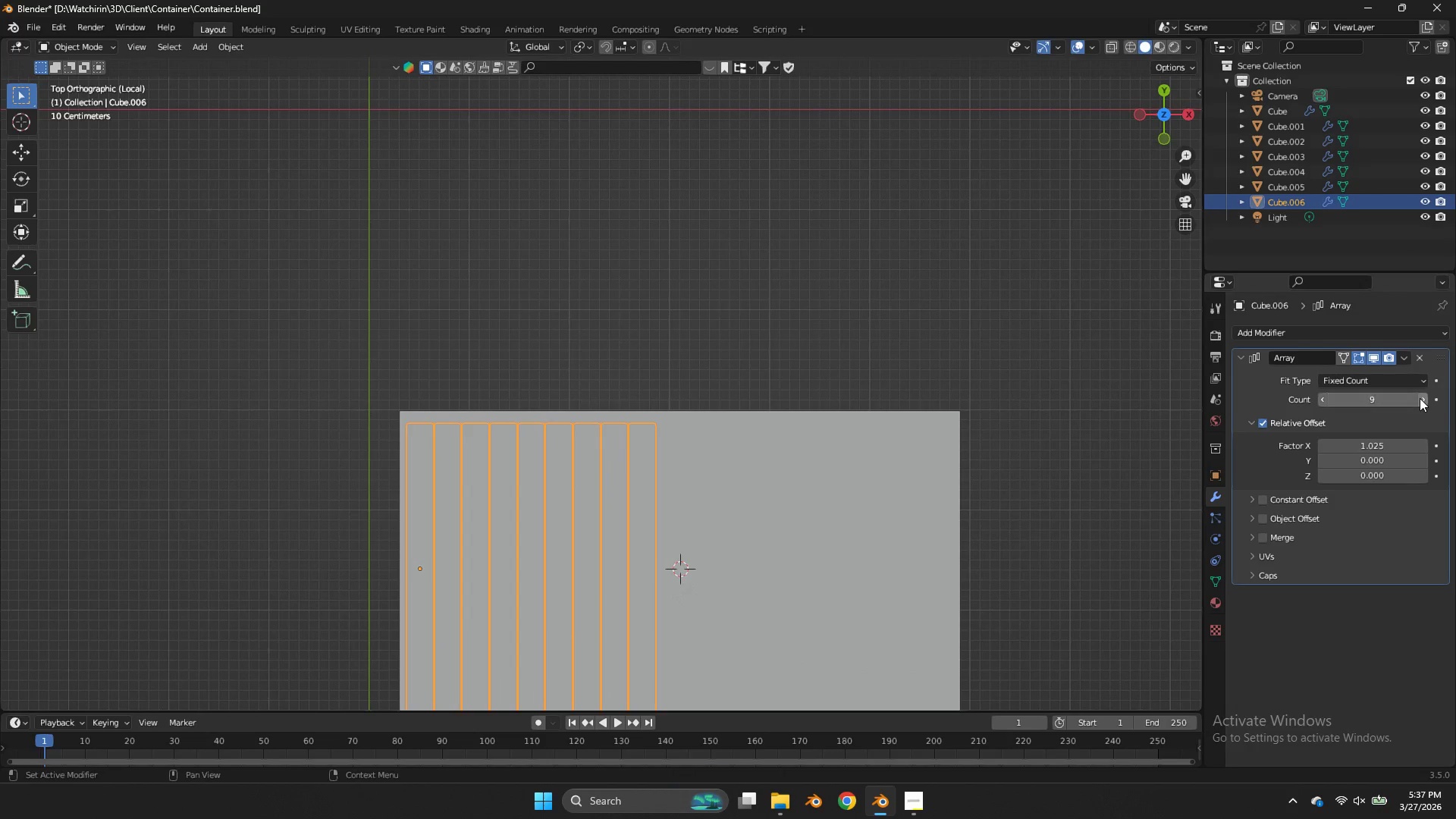 
double_click([1420, 399])
 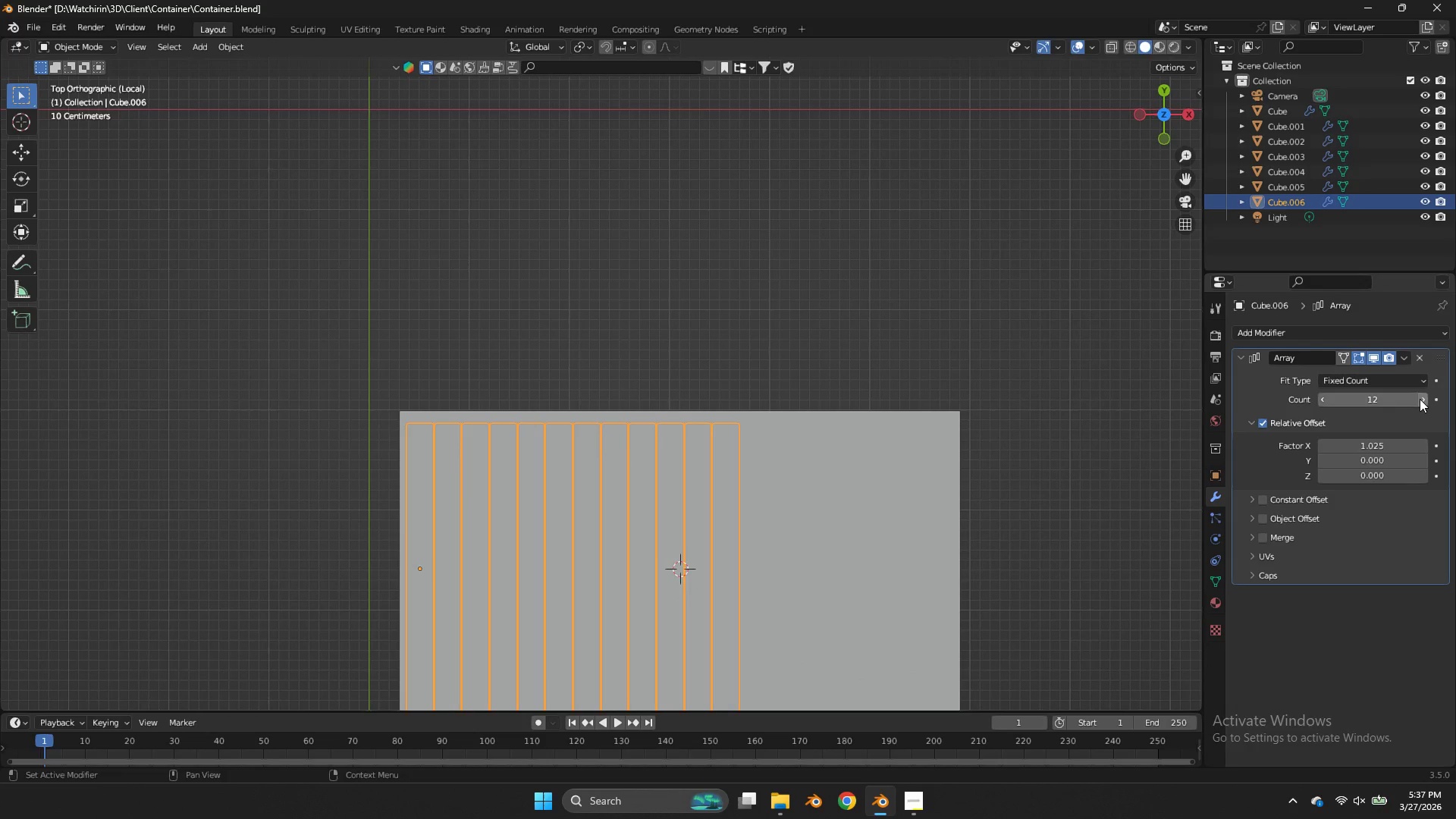 
left_click_drag(start_coordinate=[1420, 399], to_coordinate=[692, 400])
 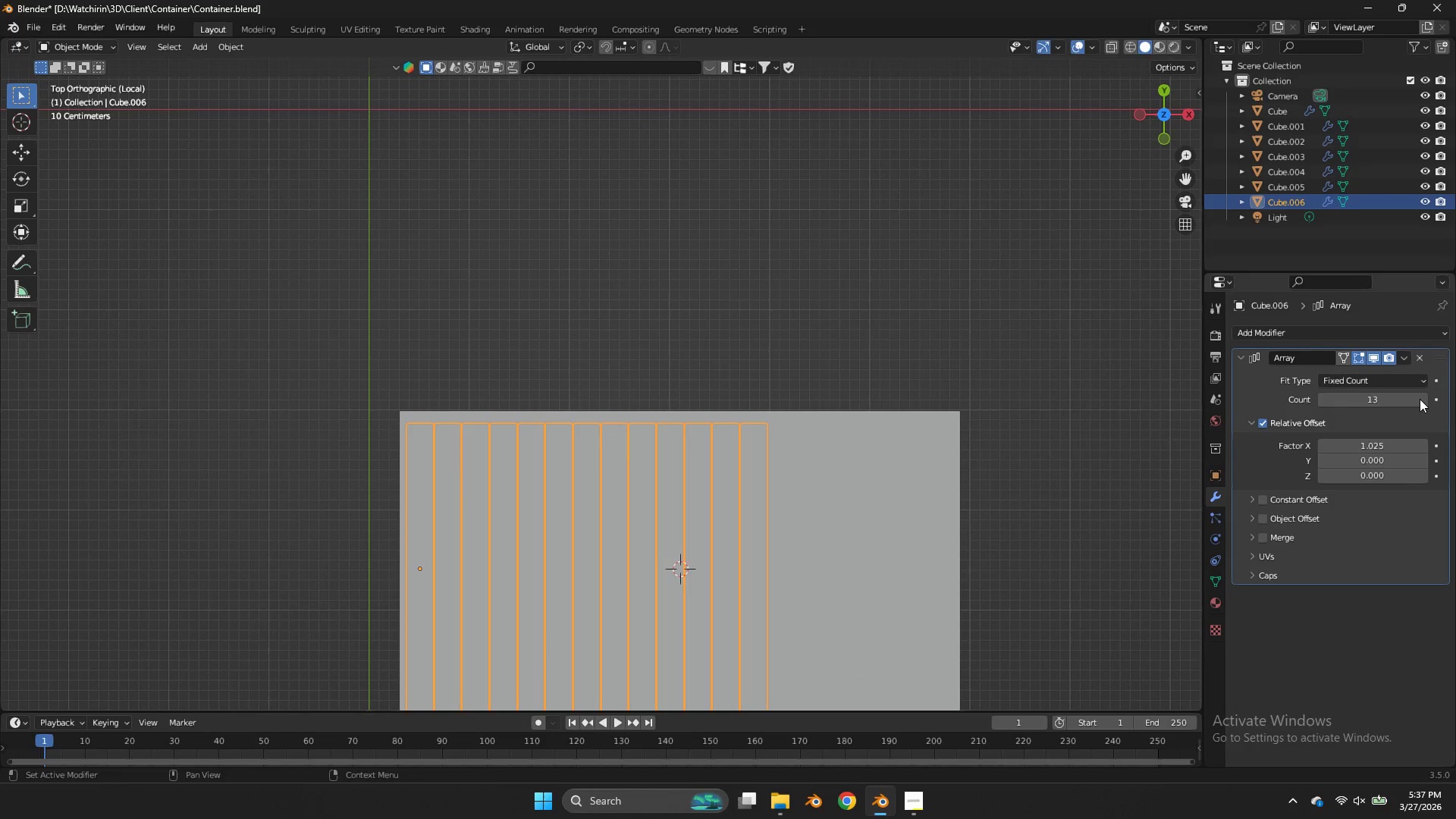 
triple_click([1420, 399])
 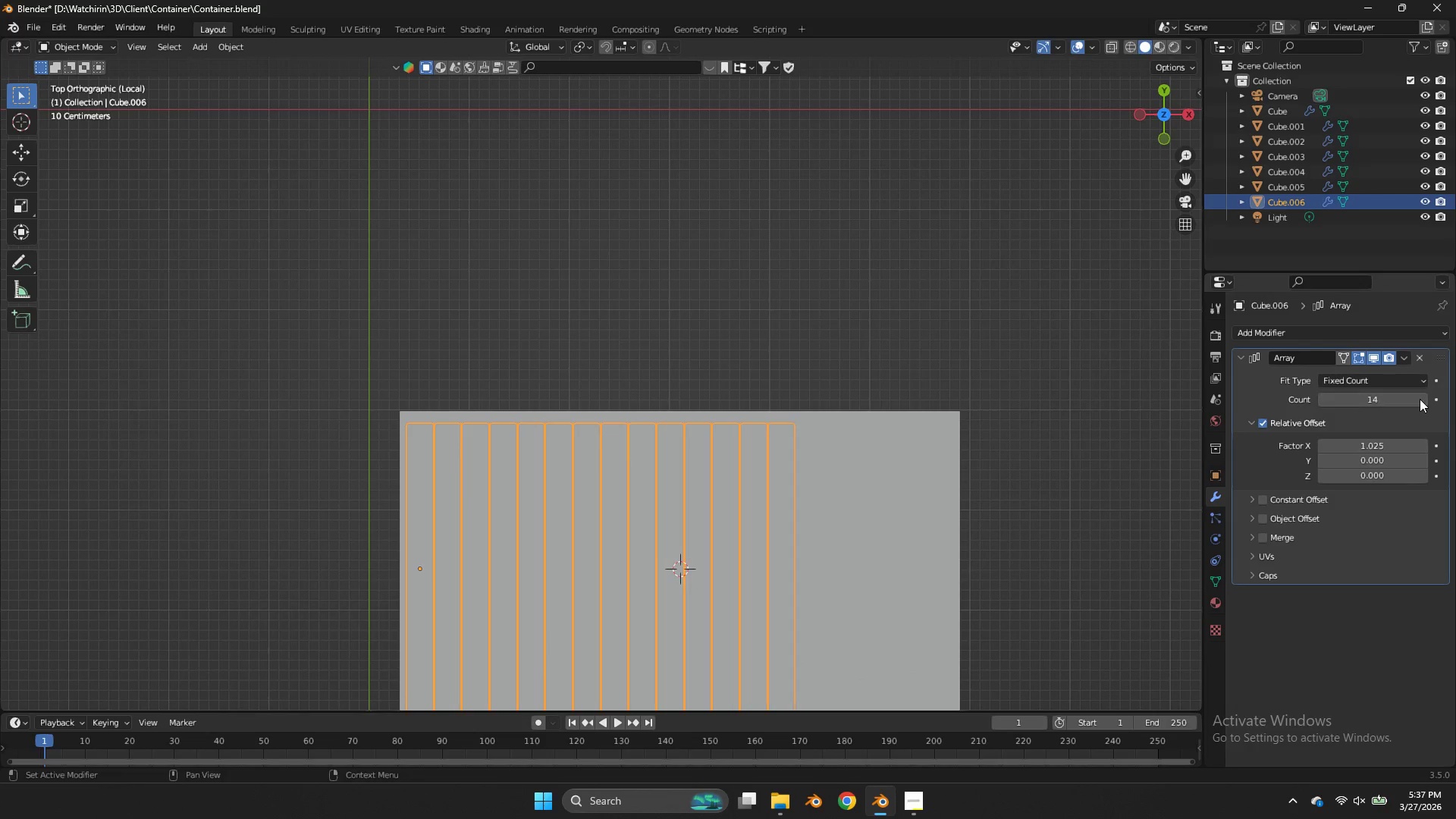 
triple_click([1420, 399])
 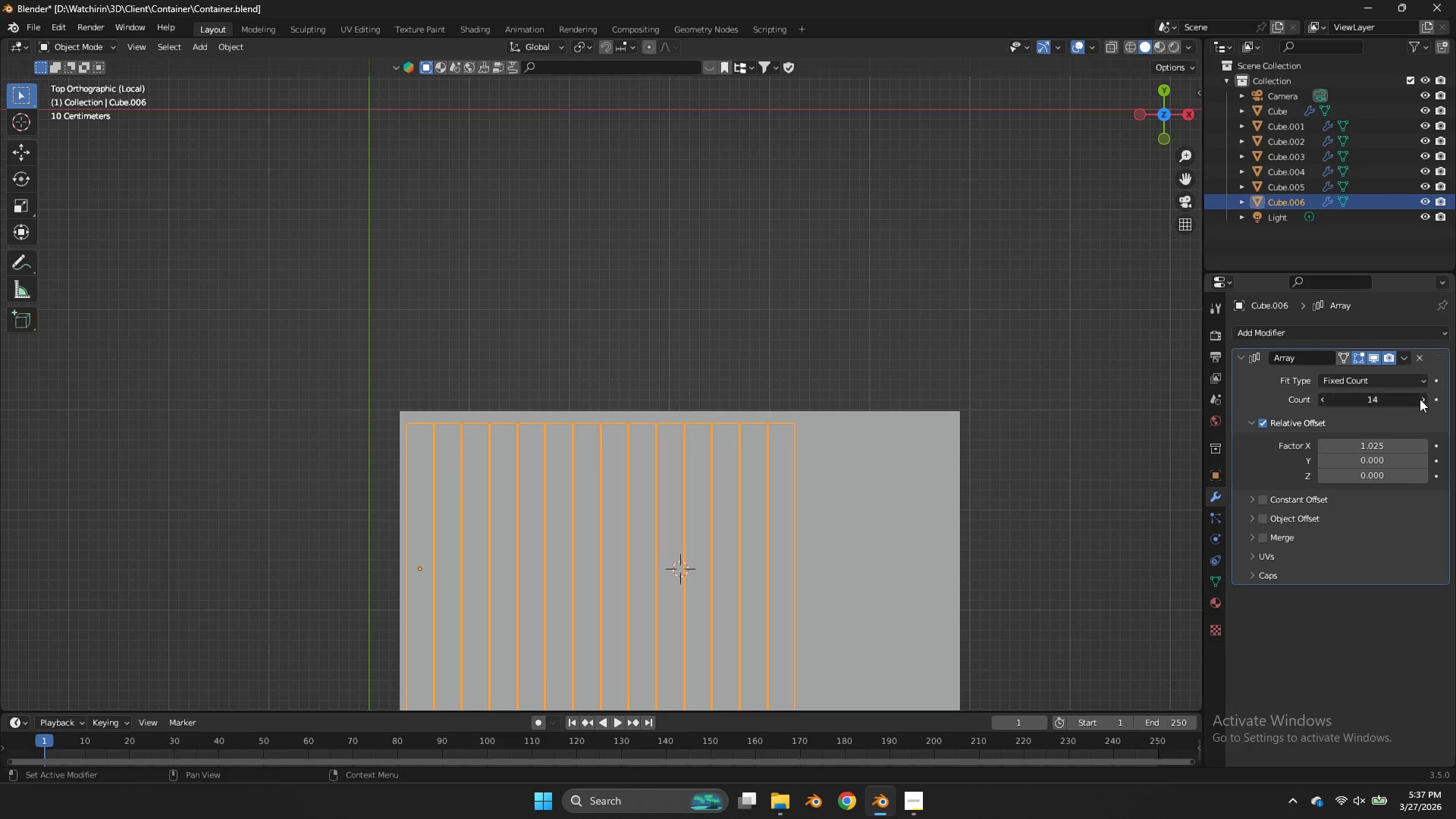 
triple_click([1420, 399])
 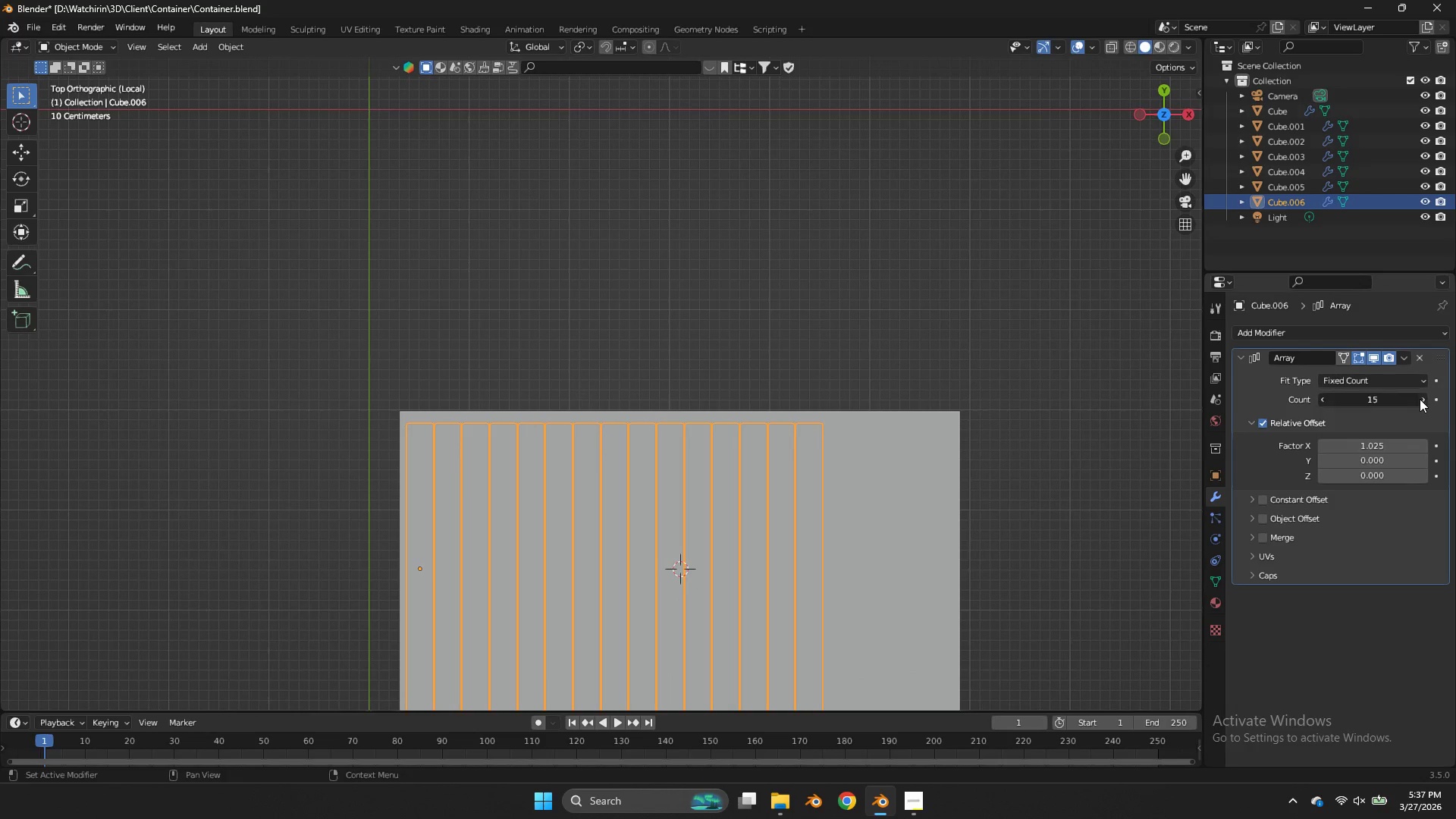 
triple_click([1420, 399])
 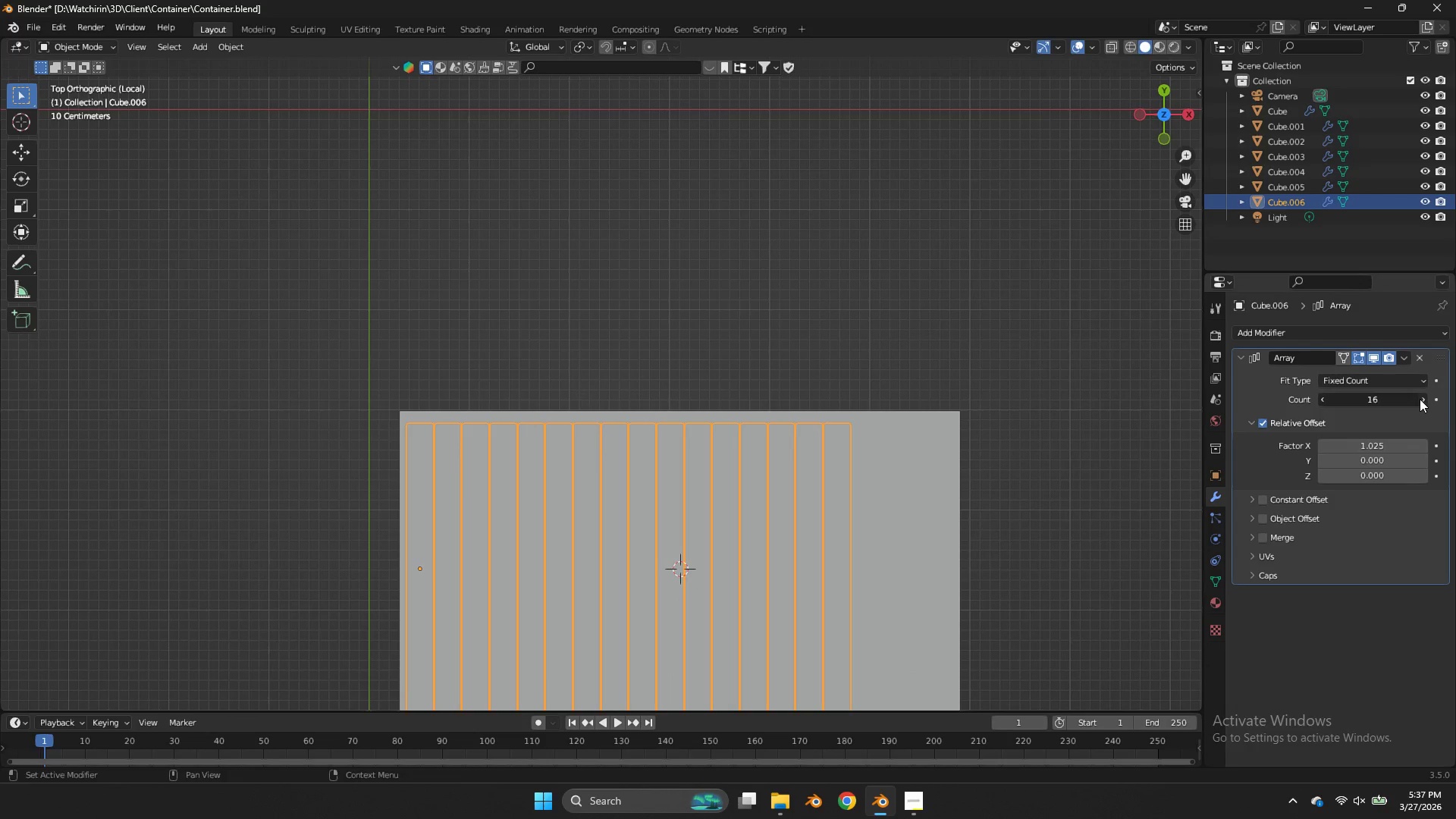 
triple_click([1420, 399])
 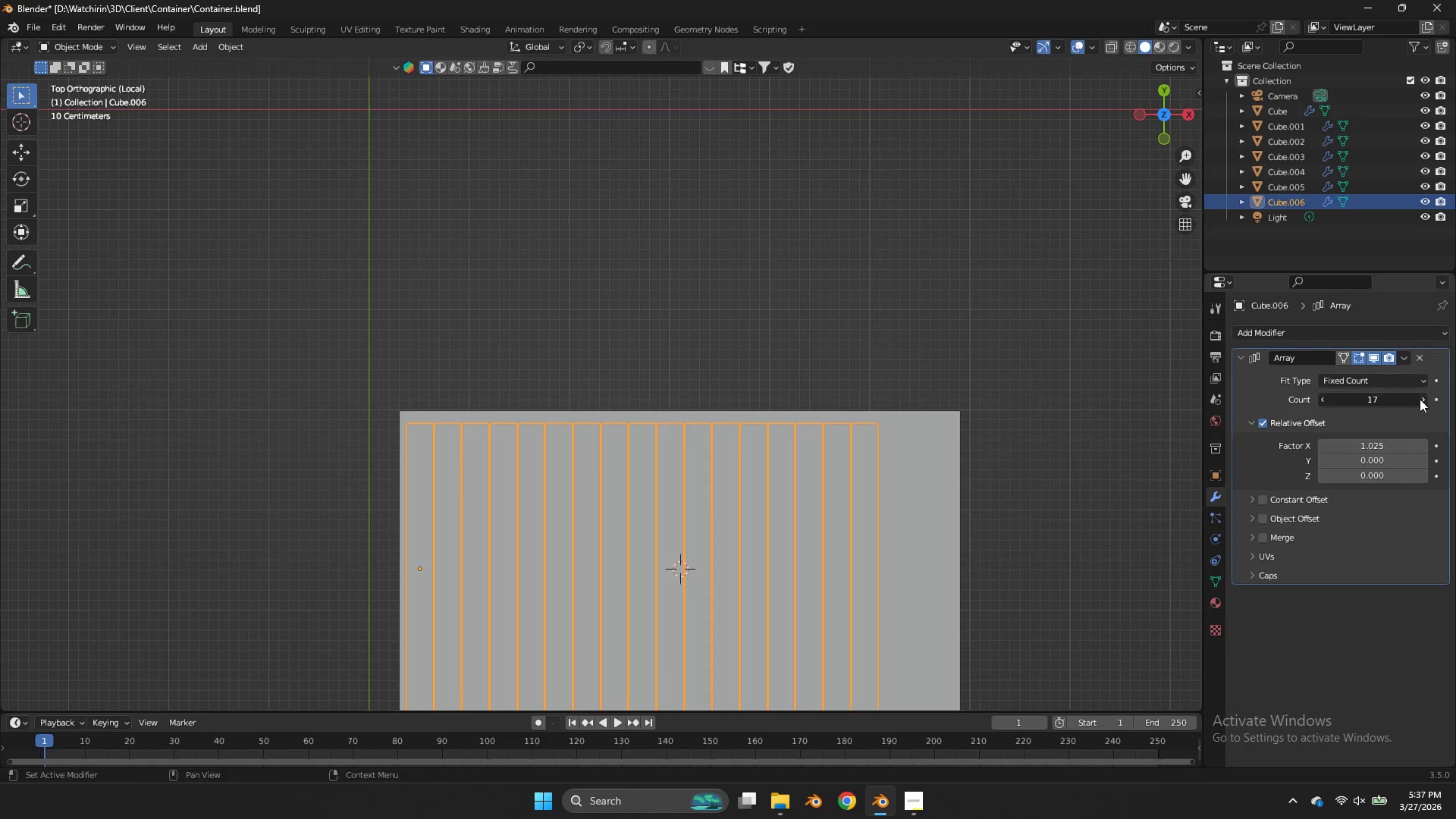 
triple_click([1420, 399])
 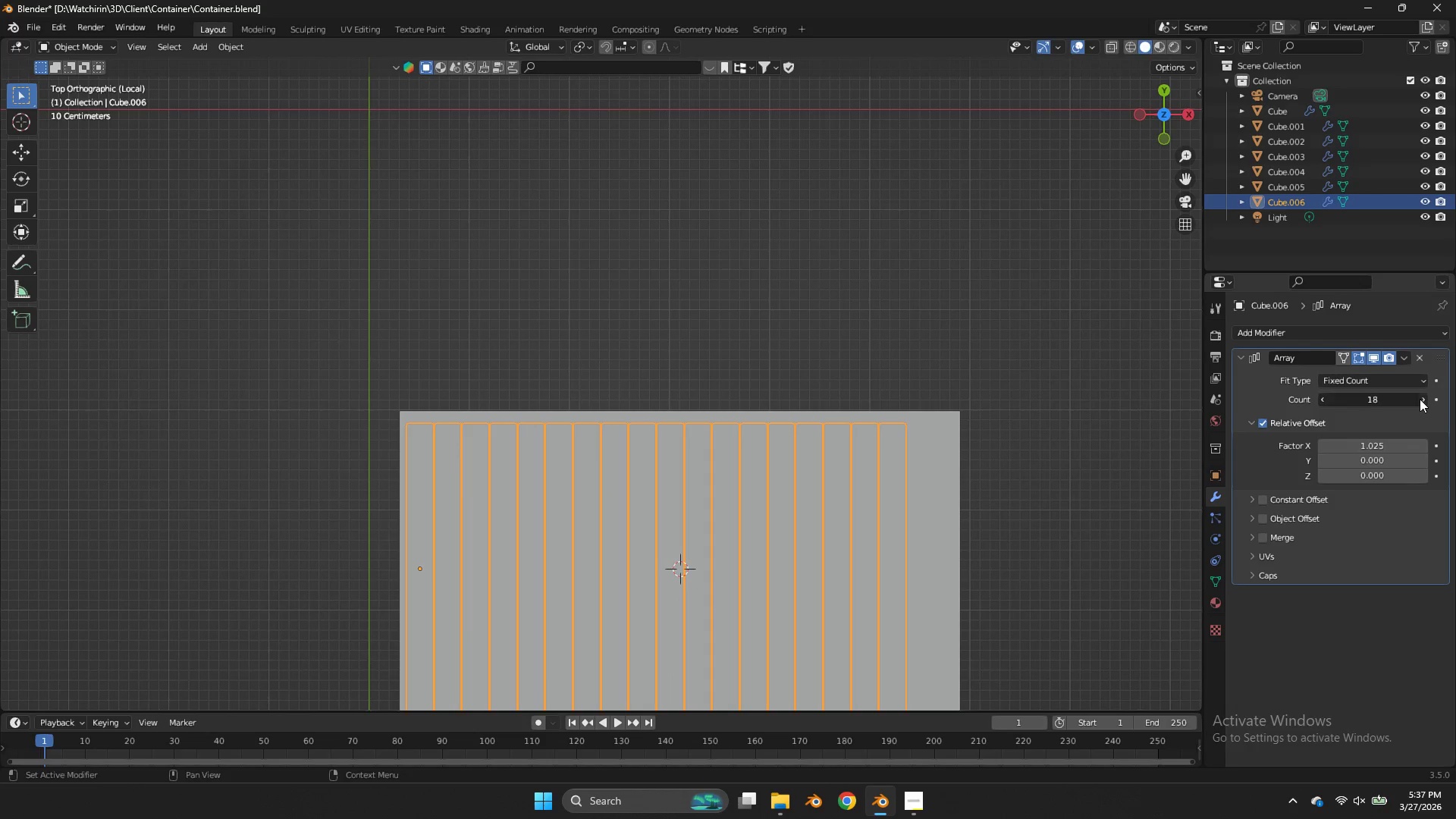 
triple_click([1420, 399])
 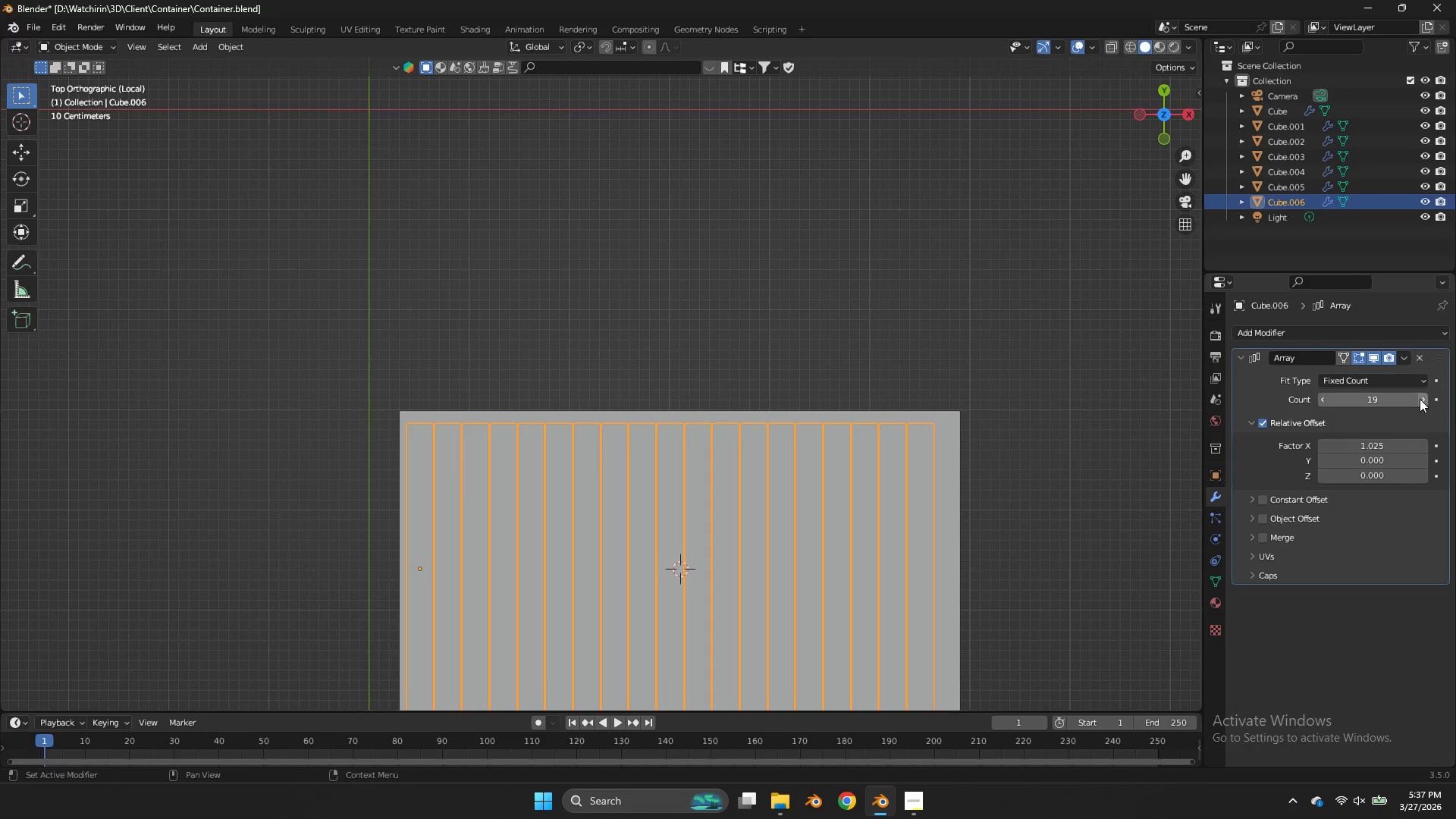 
triple_click([1420, 399])
 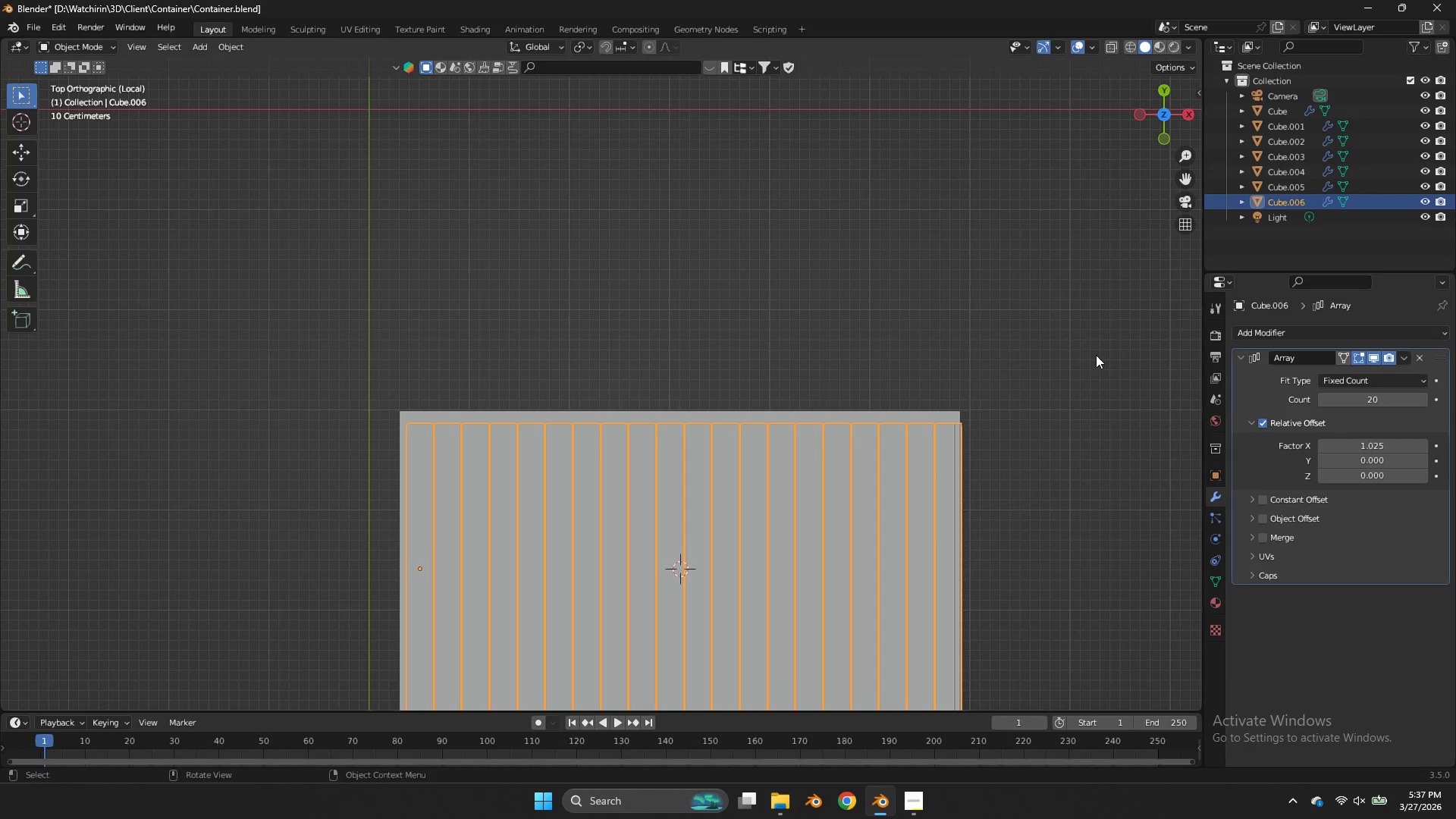 
type(zsx)
 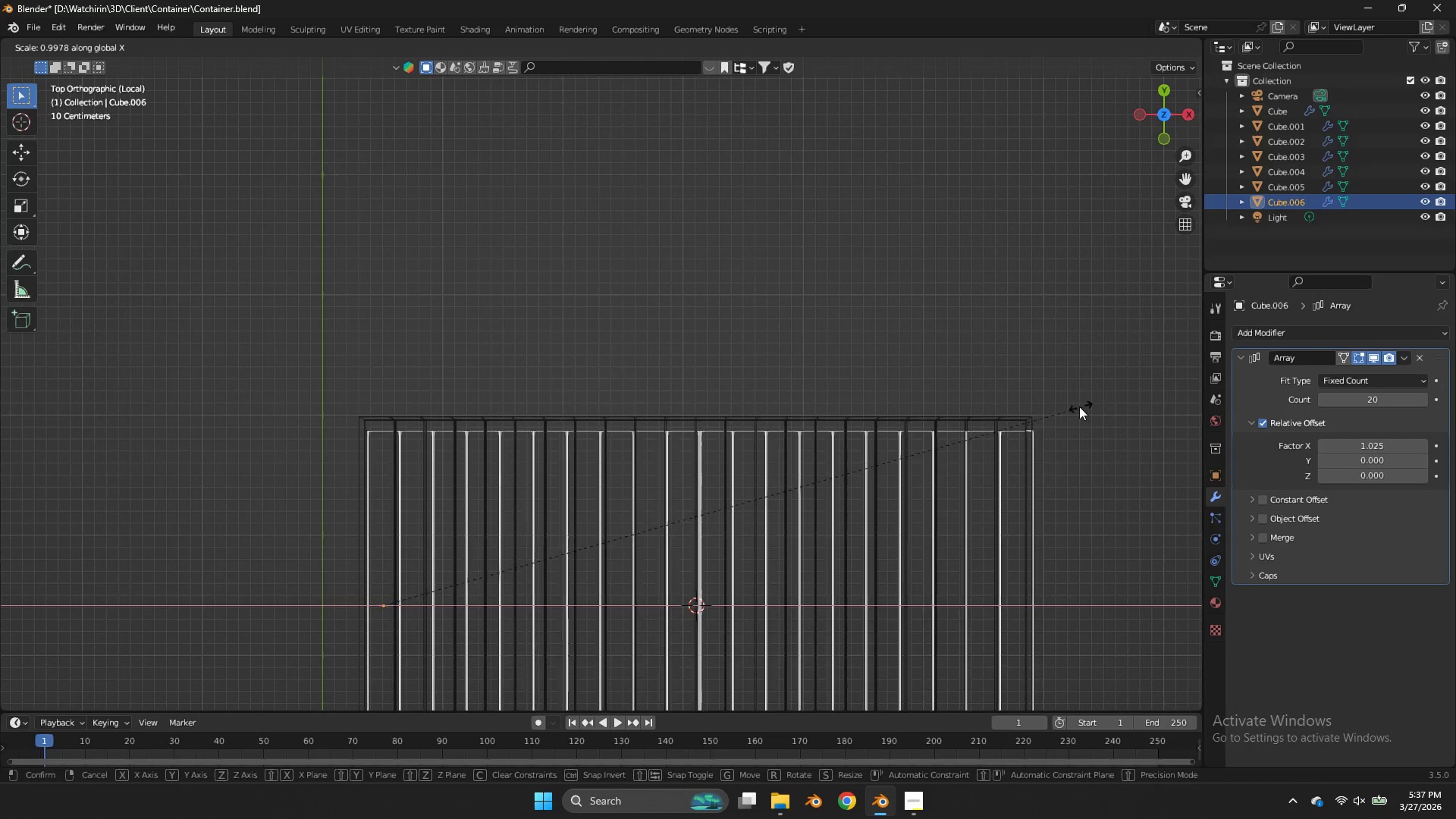 
scroll: coordinate [1093, 404], scroll_direction: up, amount: 1.0
 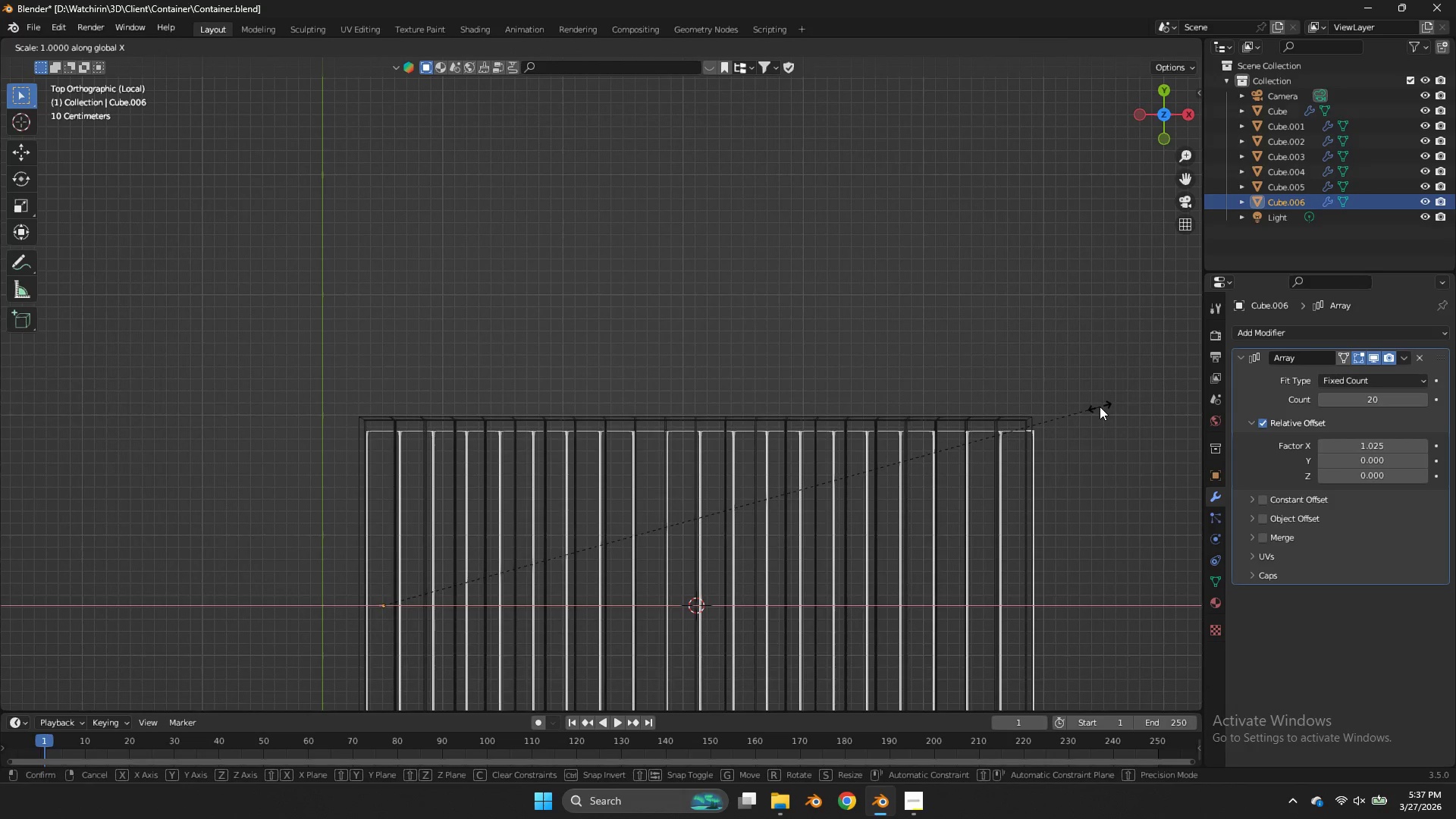 
hold_key(key=ShiftLeft, duration=2.38)
left_click([999, 410])
 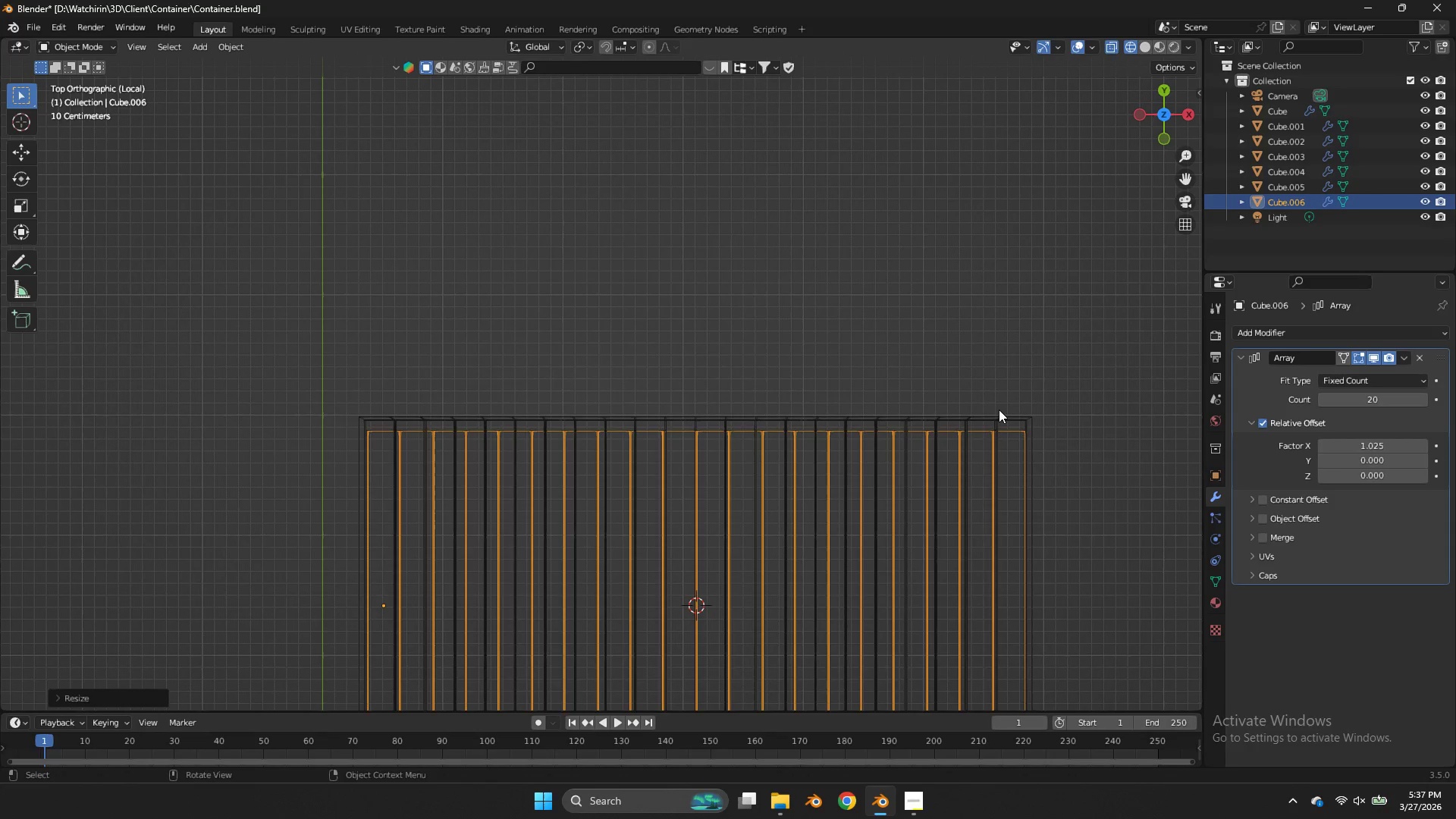 
key(Control+ControlLeft)
 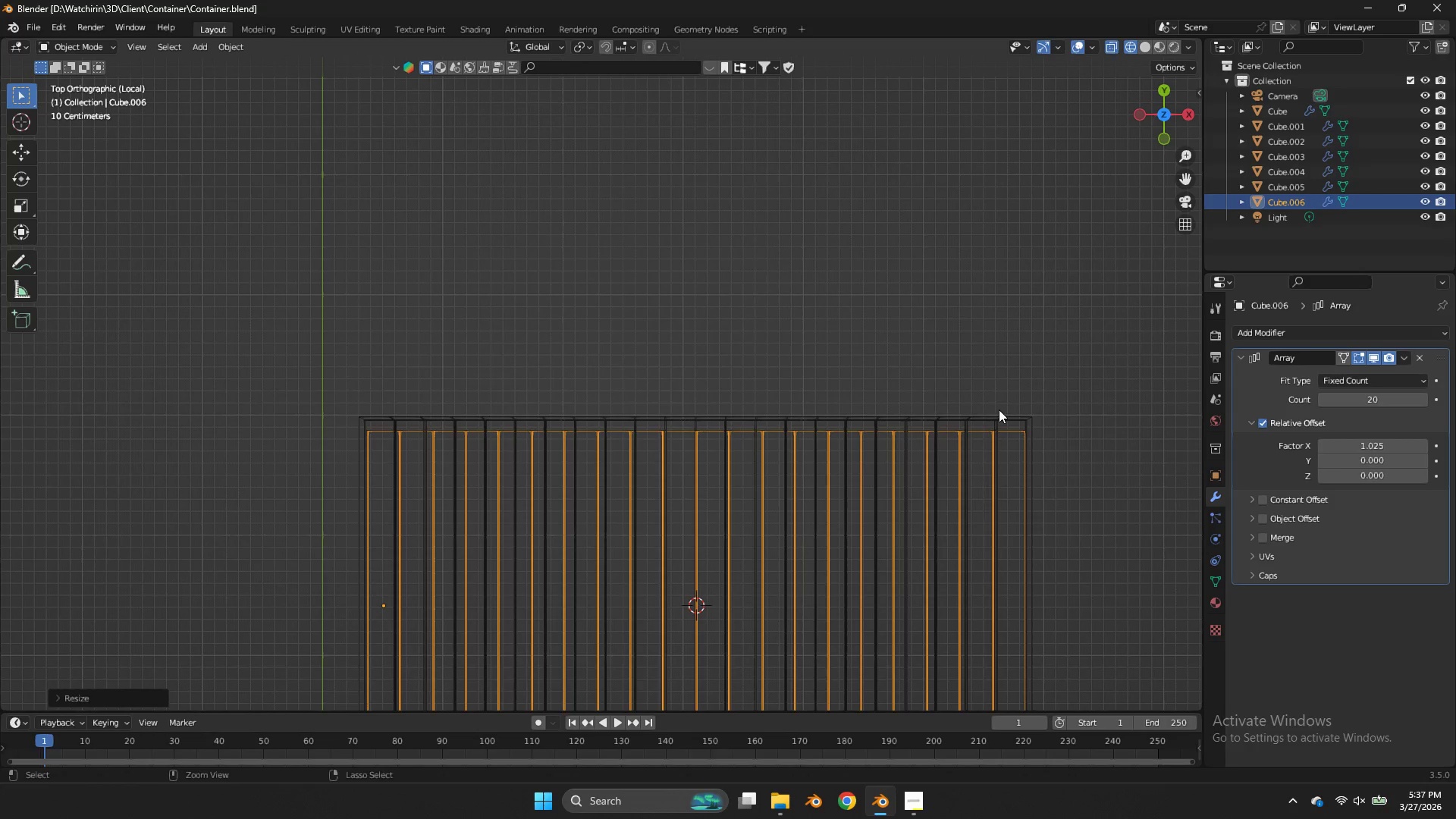 
key(Control+S)
 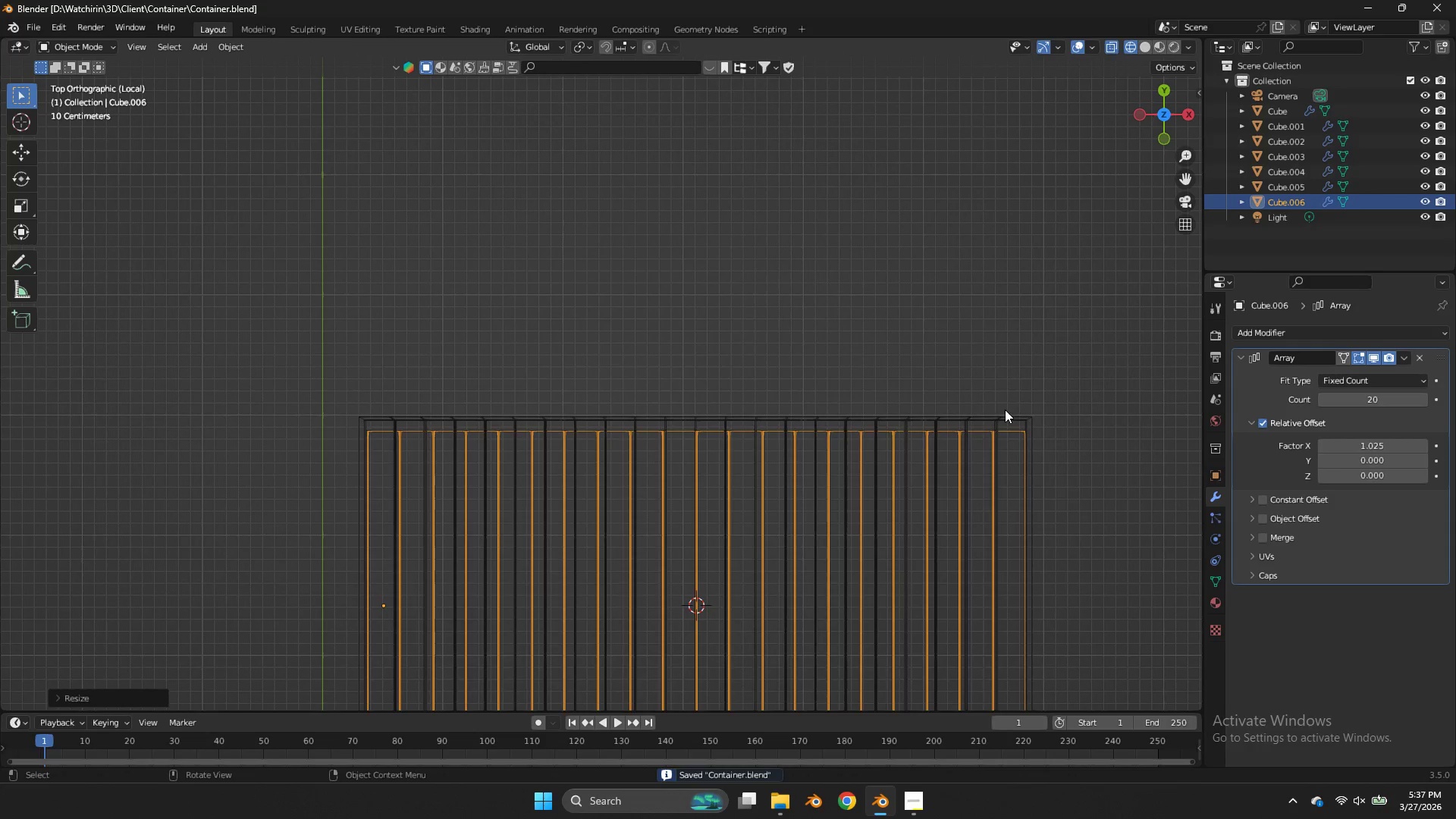 
key(Z)
 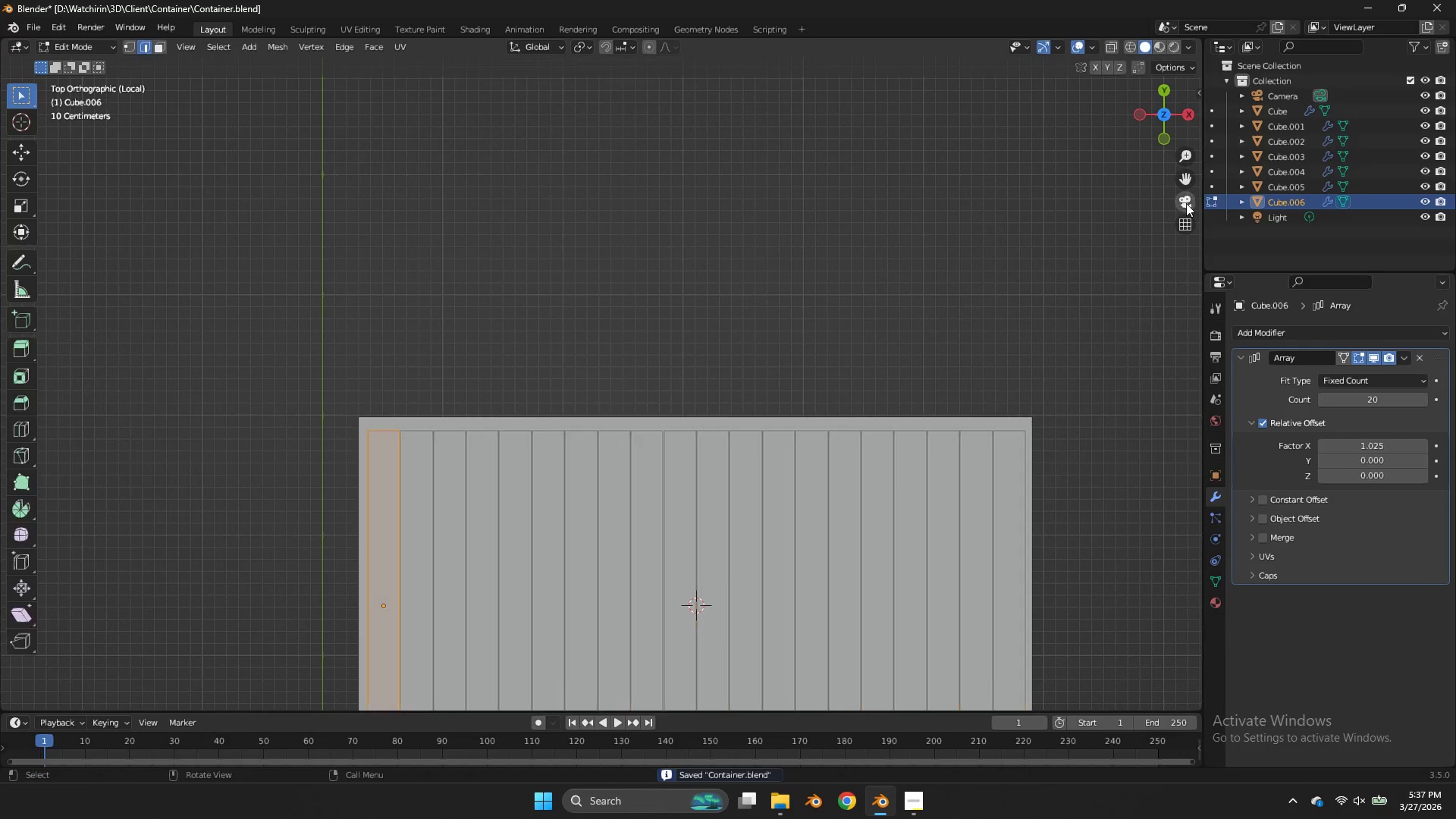 
key(Tab)
 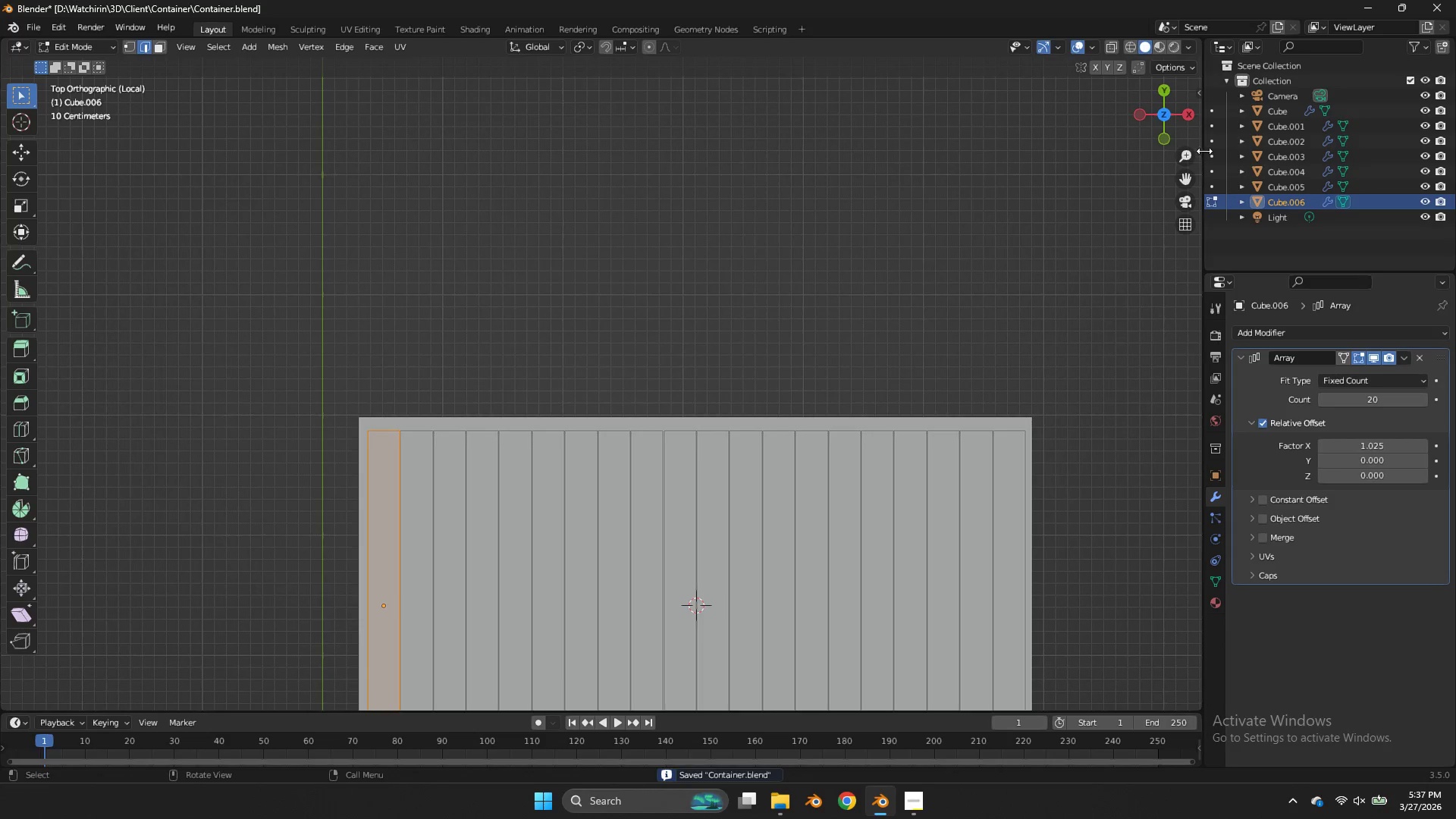 
key(Tab)
 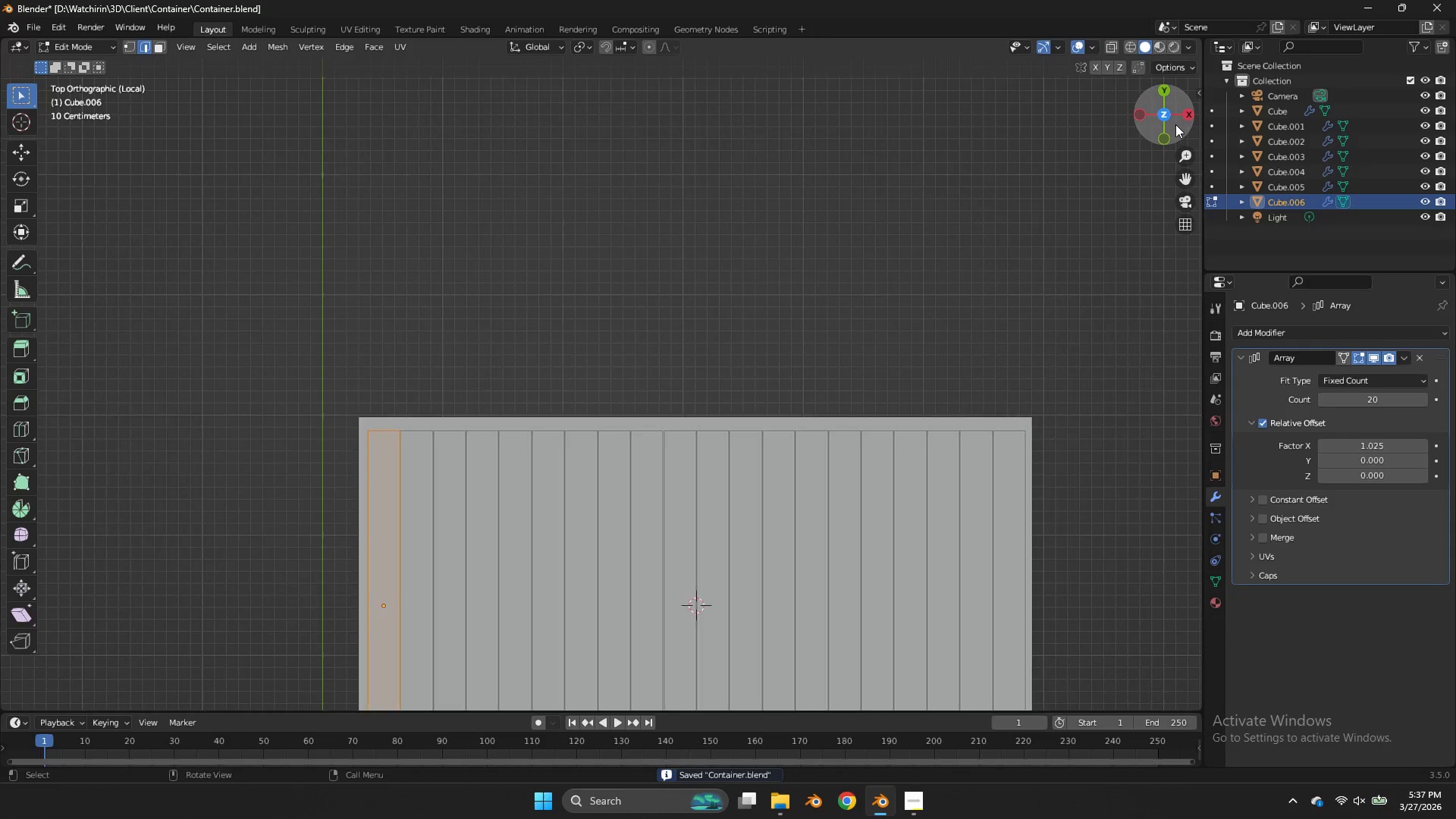 
left_click_drag(start_coordinate=[1175, 124], to_coordinate=[54, 658])
 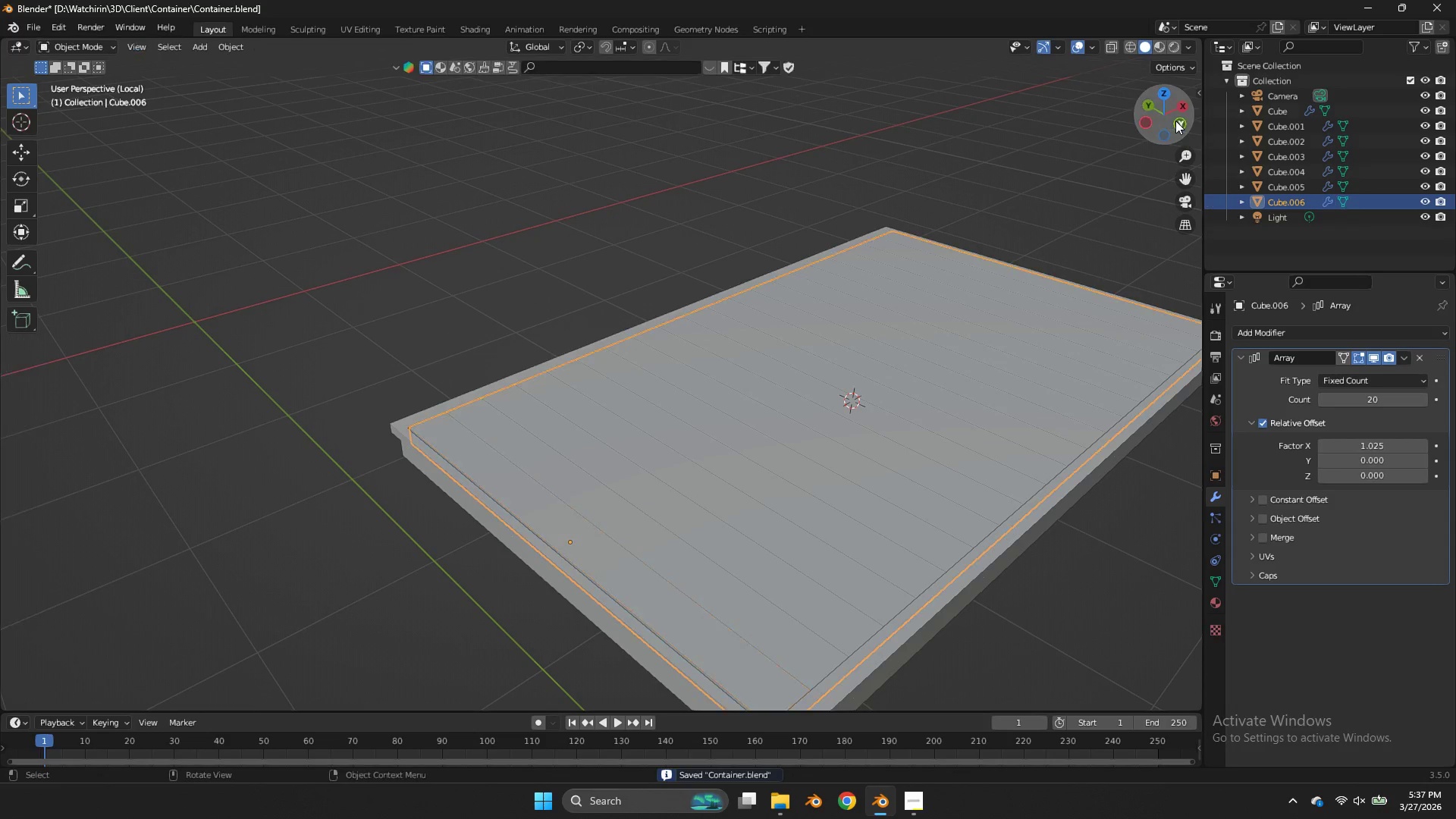 
key(Tab)
 